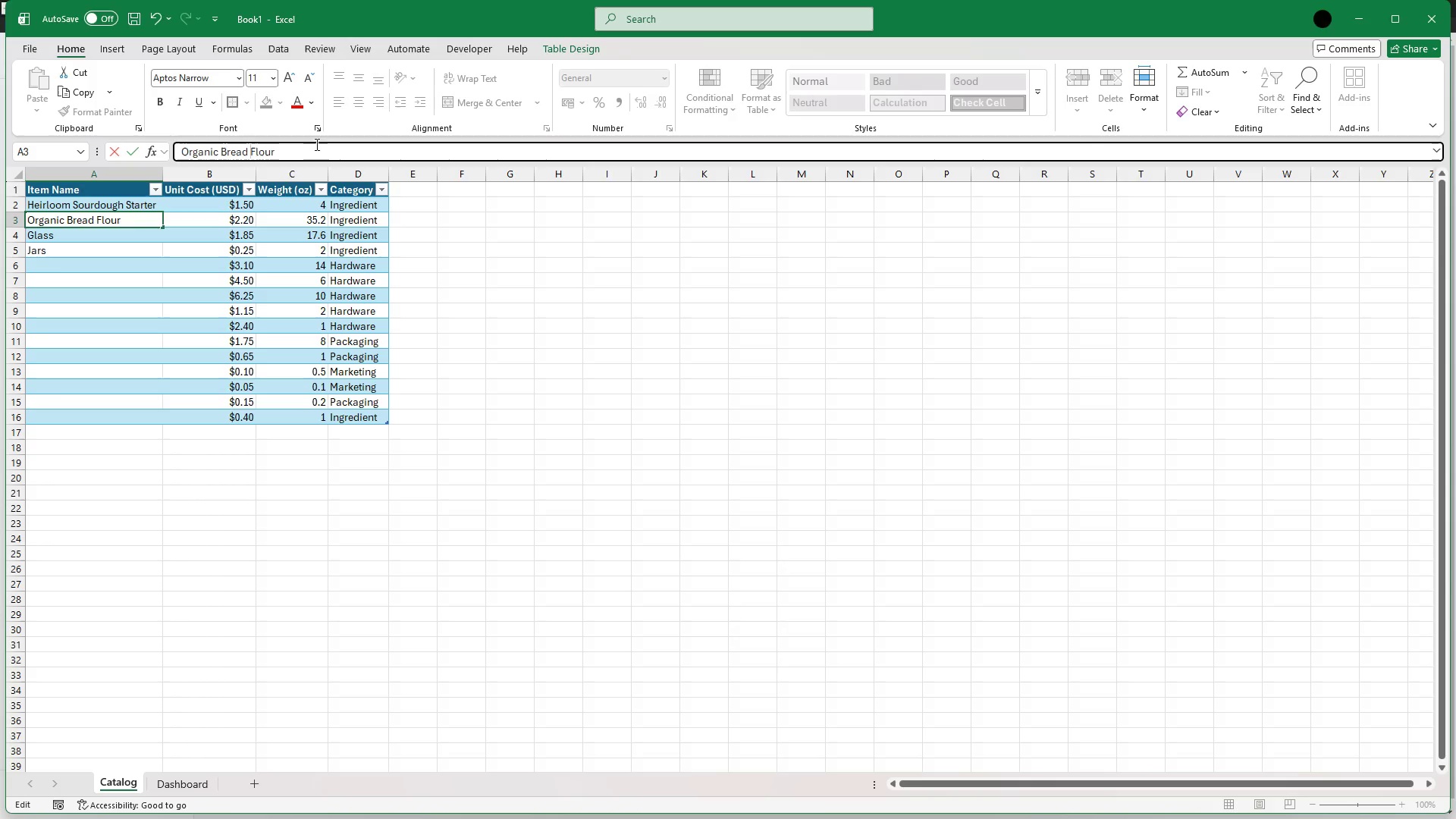 
left_click([293, 146])
 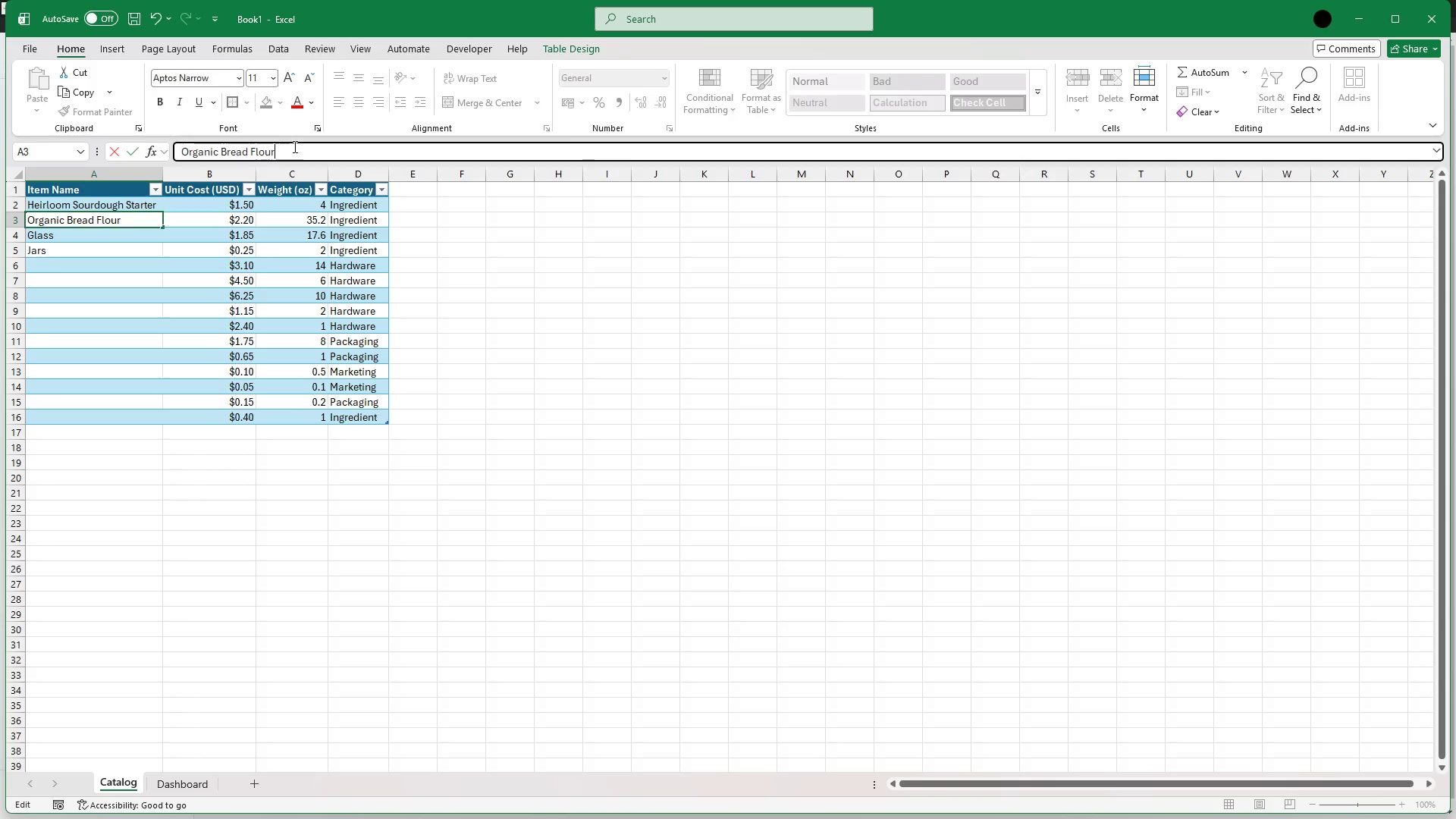 
type( (1kg))
 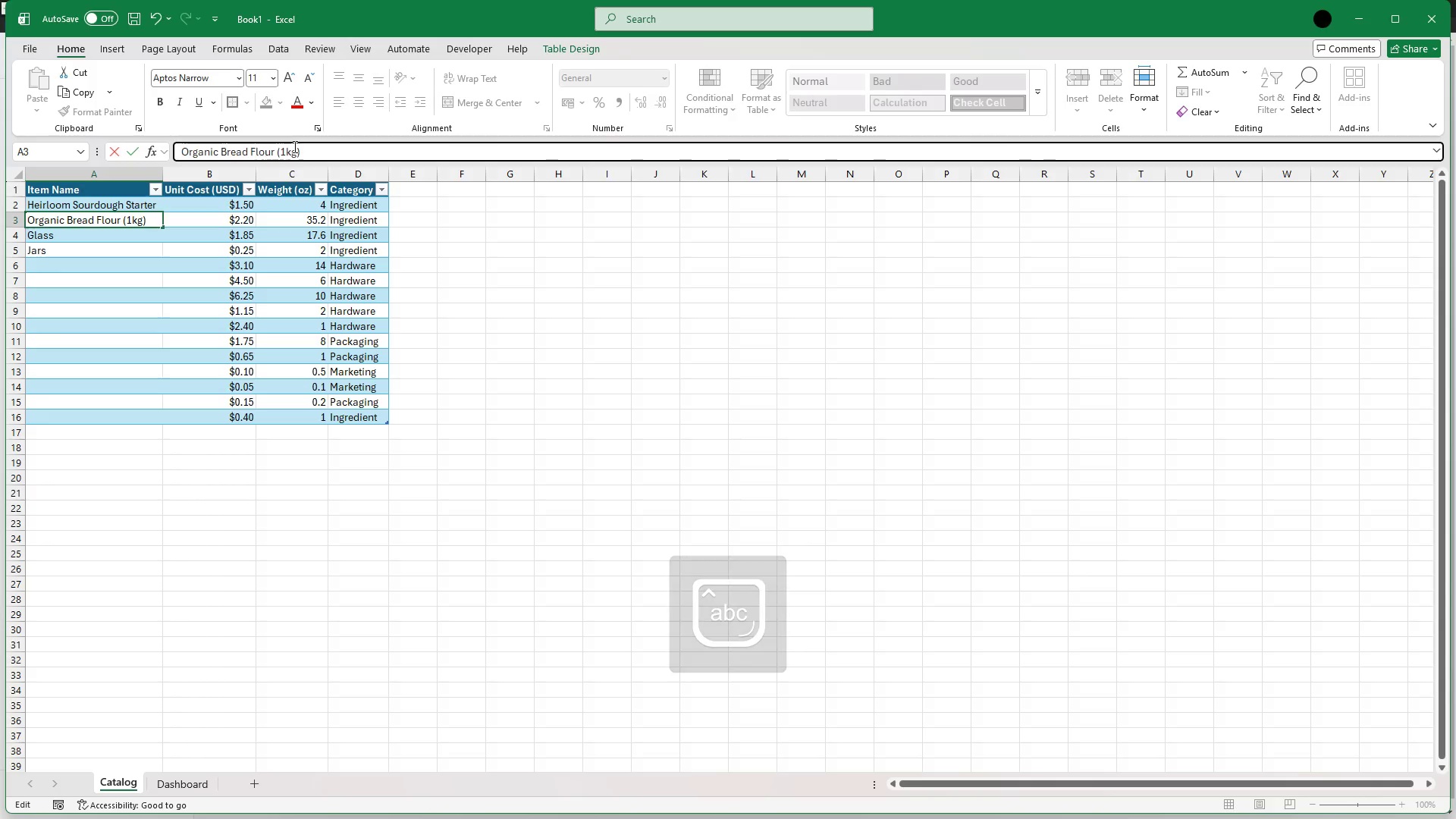 
left_click([119, 239])
 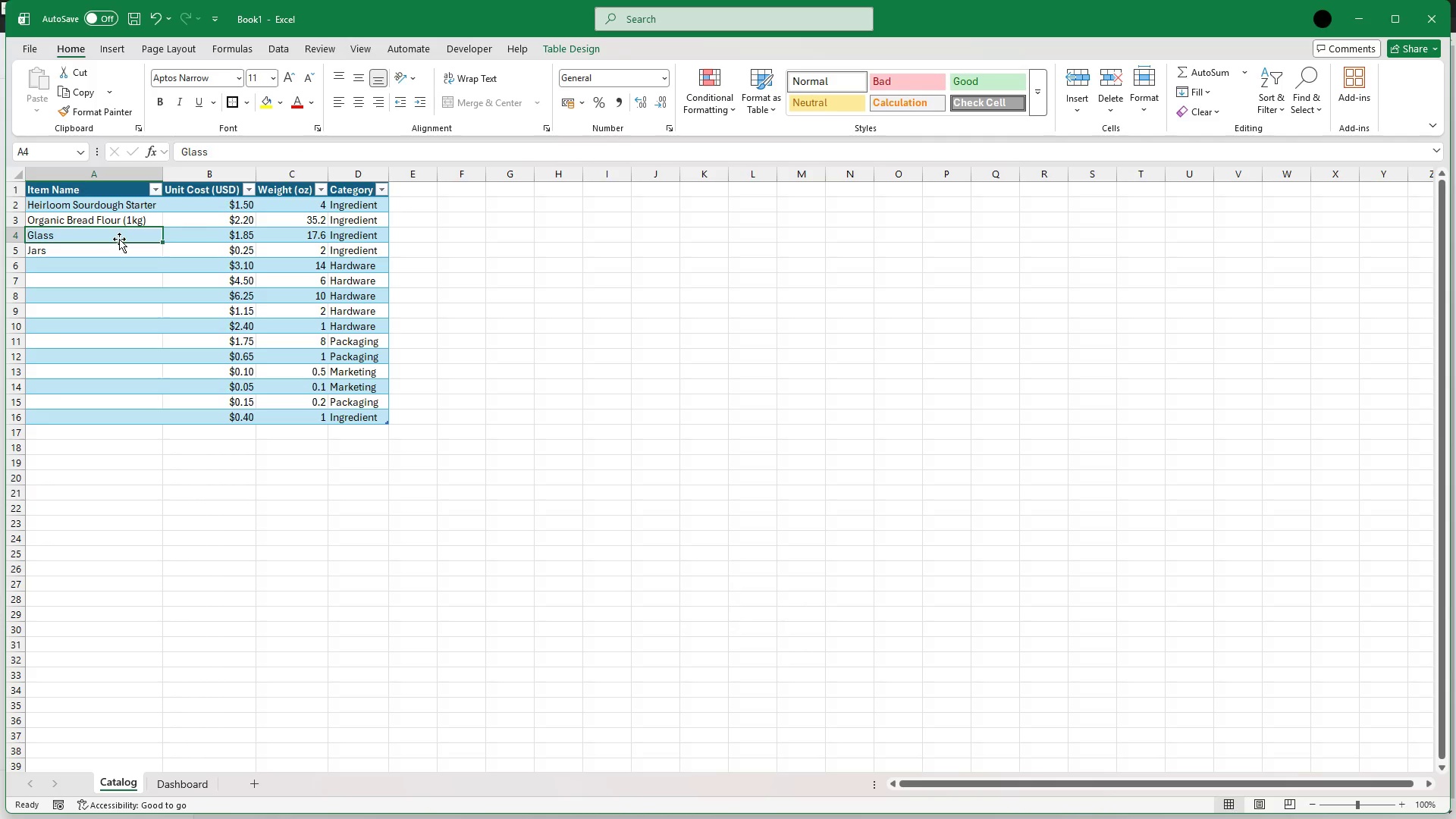 
wait(5.17)
 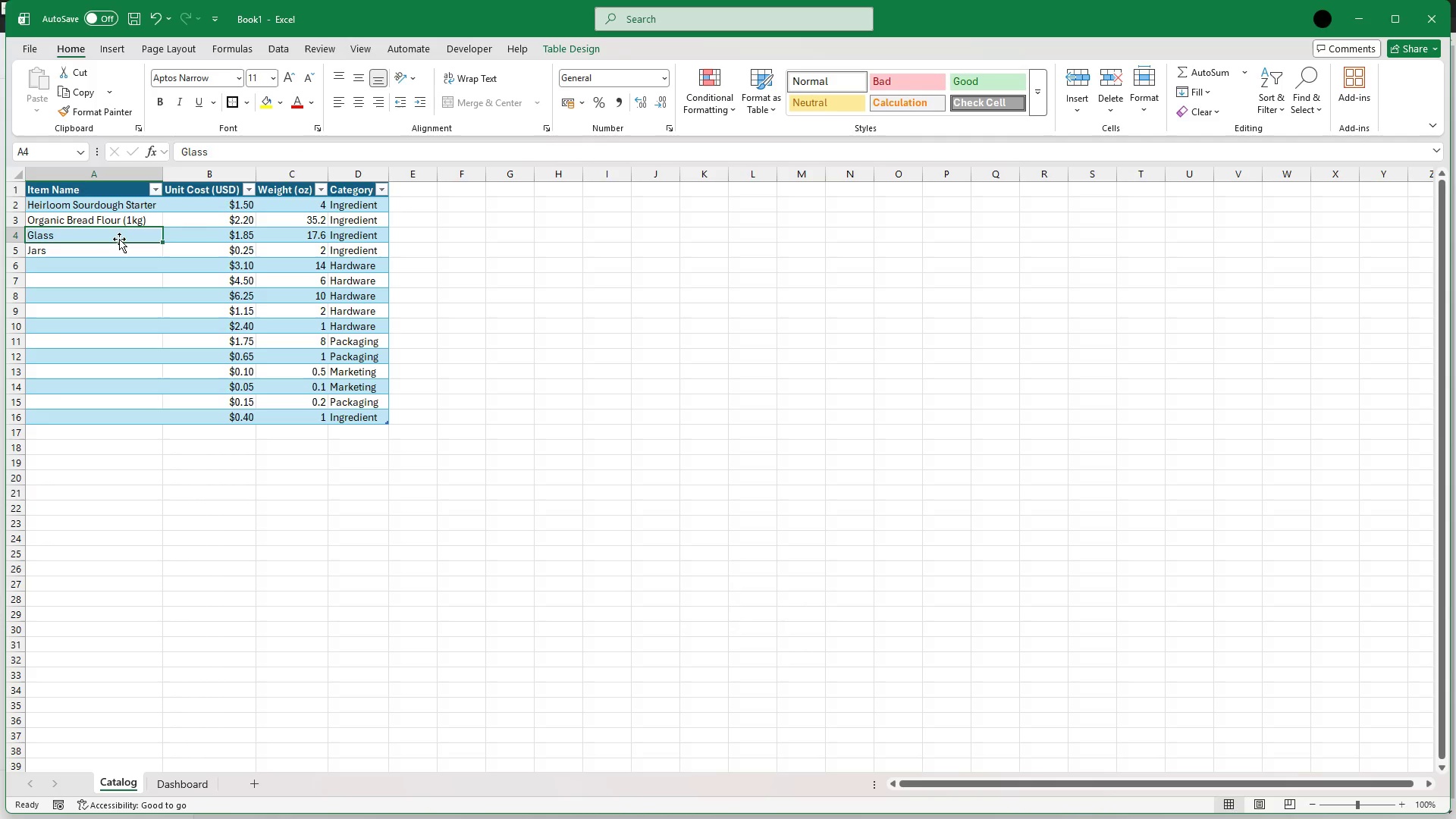 
left_click([223, 150])
 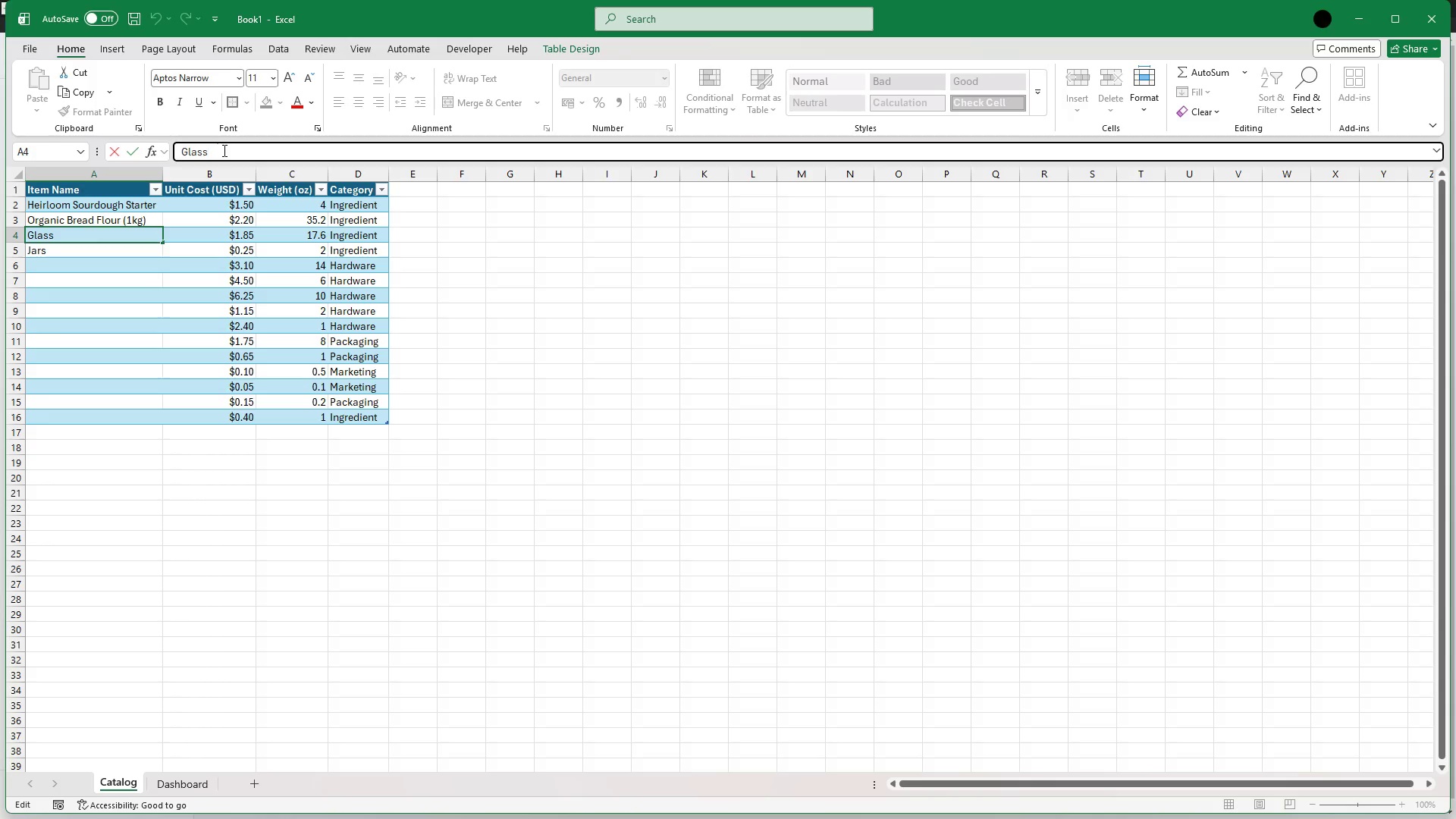 
key(Backspace)
key(Backspace)
key(Backspace)
key(Backspace)
key(Backspace)
type(Rye Flour (500g))
 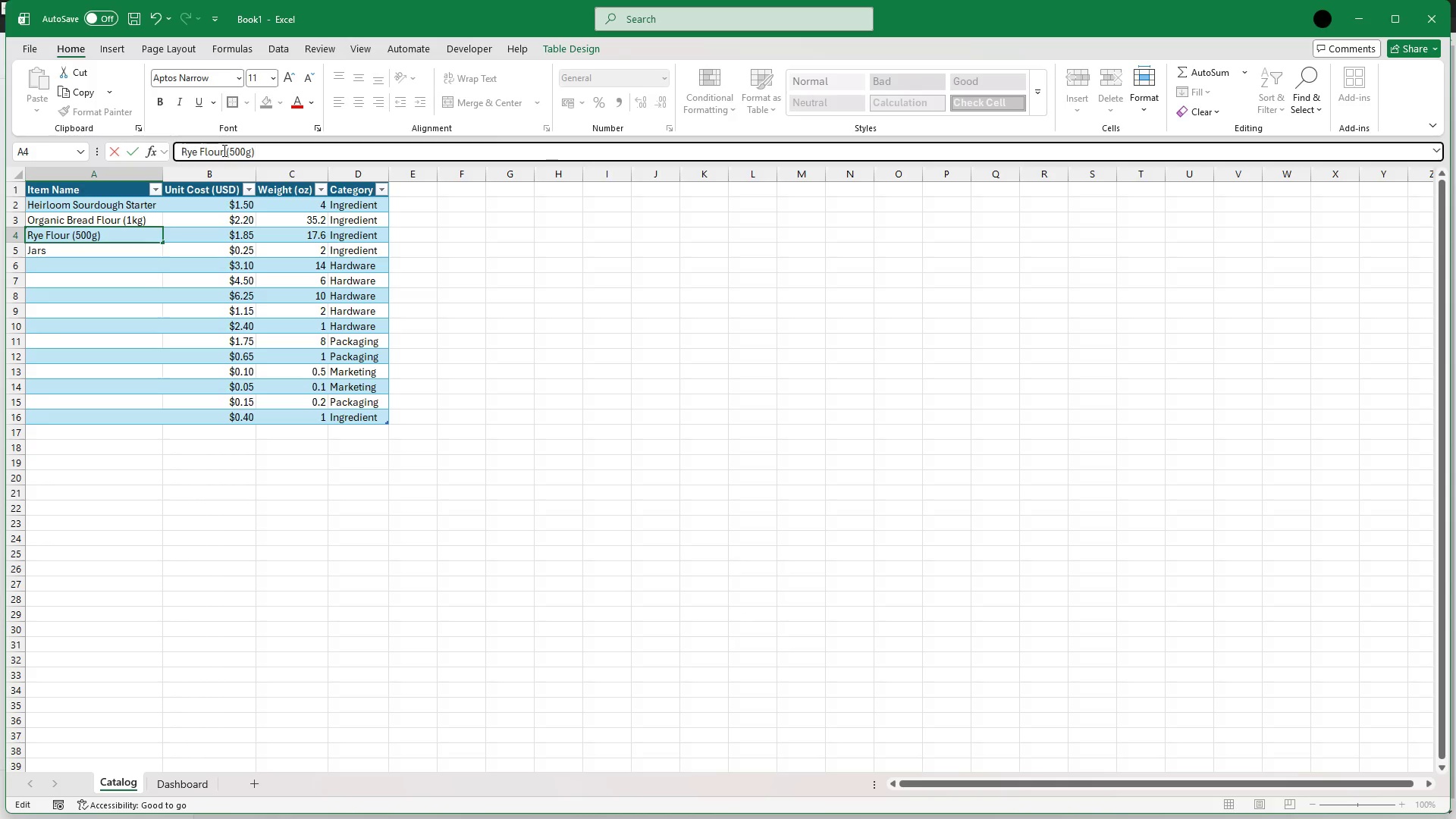 
wait(5.14)
 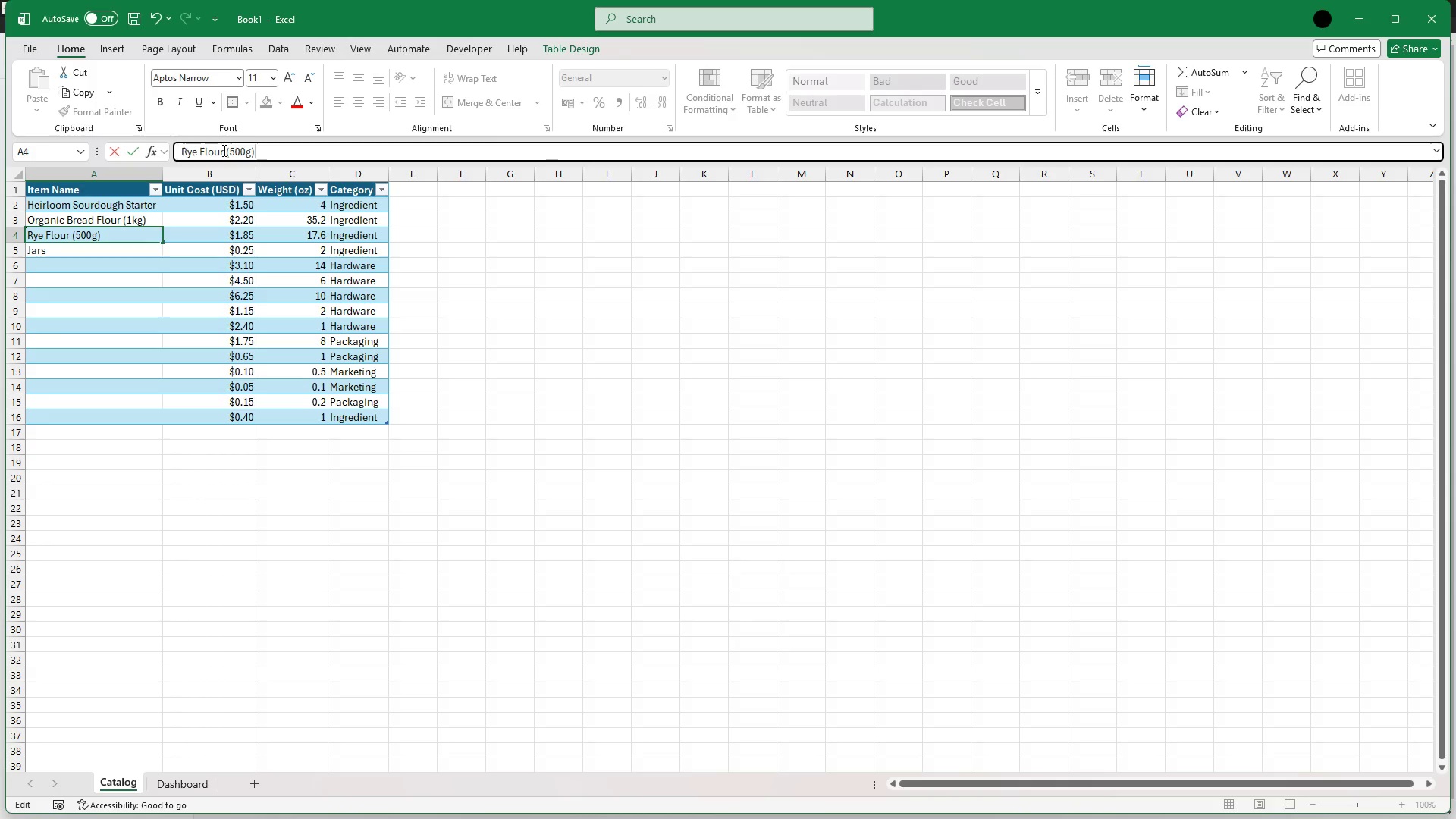 
left_click([96, 252])
 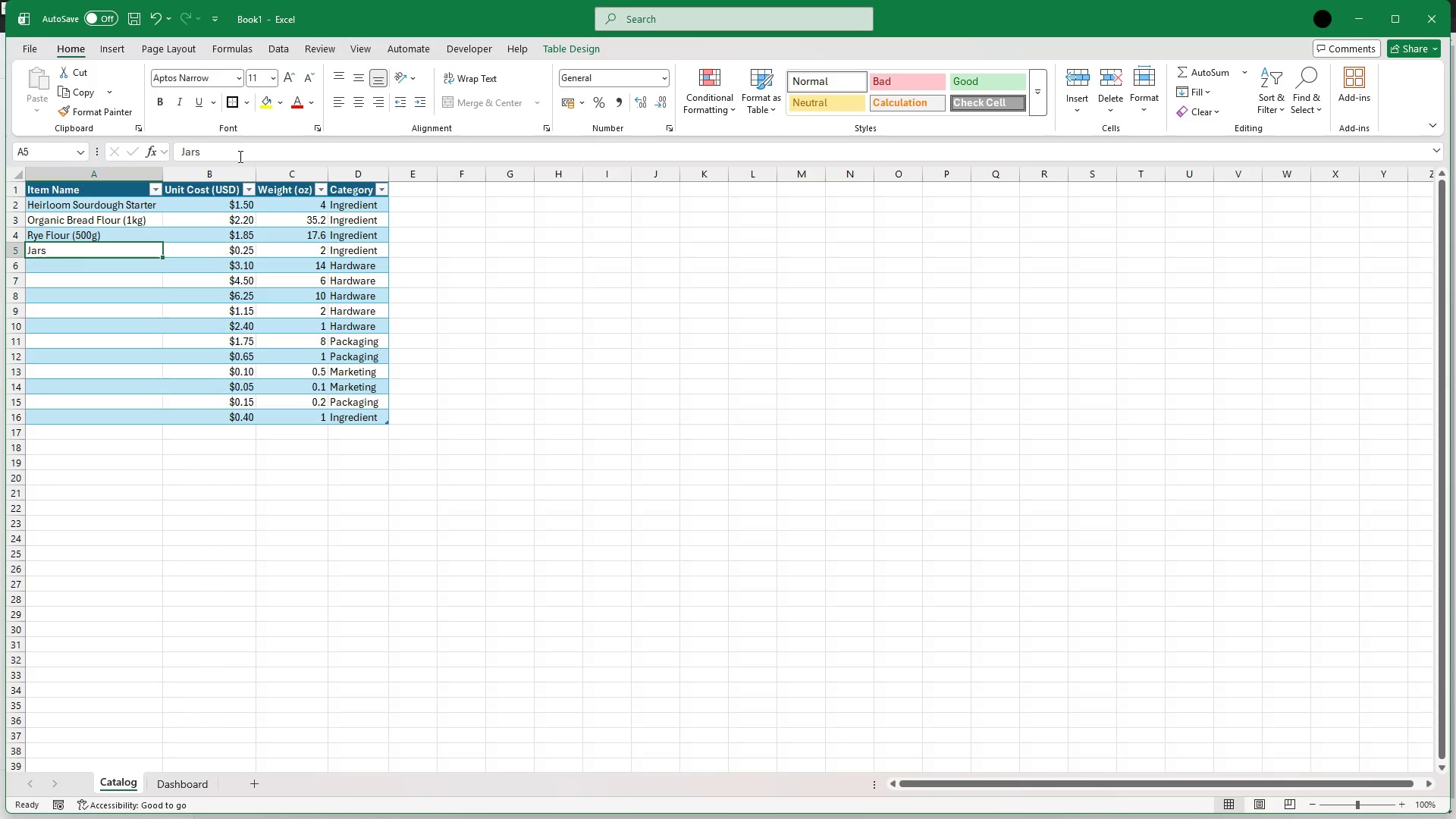 
left_click_drag(start_coordinate=[239, 156], to_coordinate=[145, 155])
 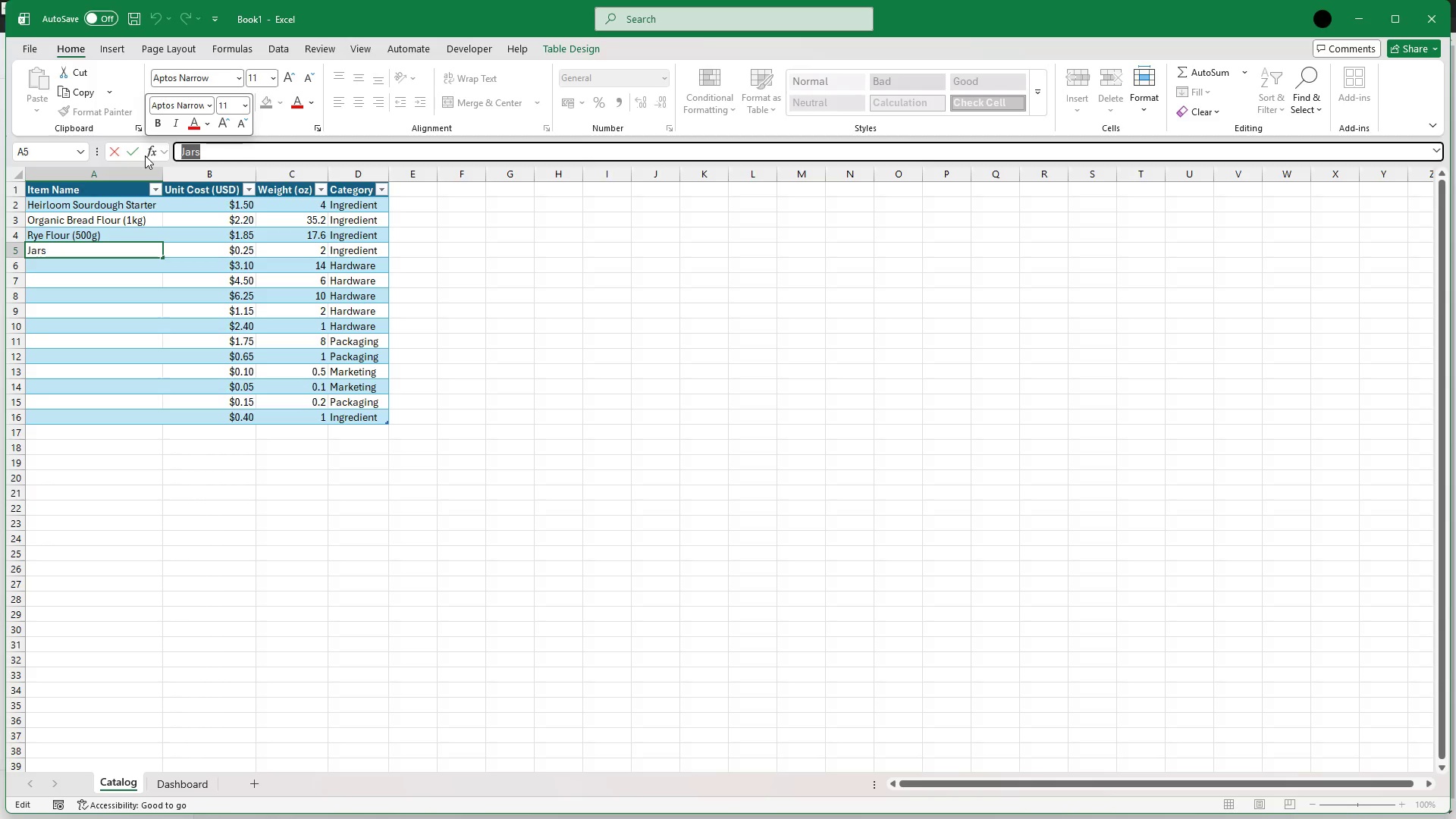 
key(Backspace)
type(Sea Salt (Fine))
 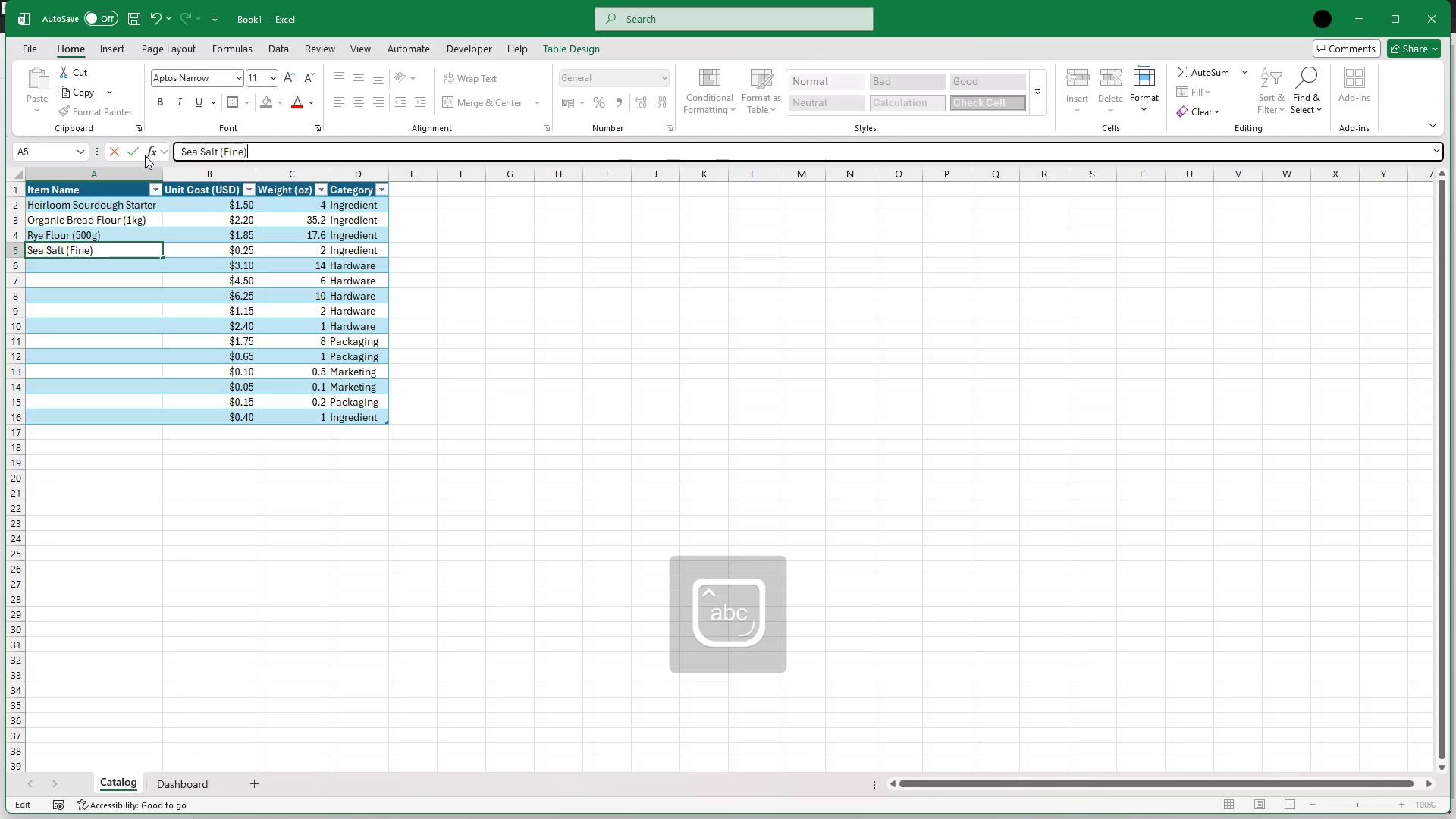 
left_click([93, 265])
 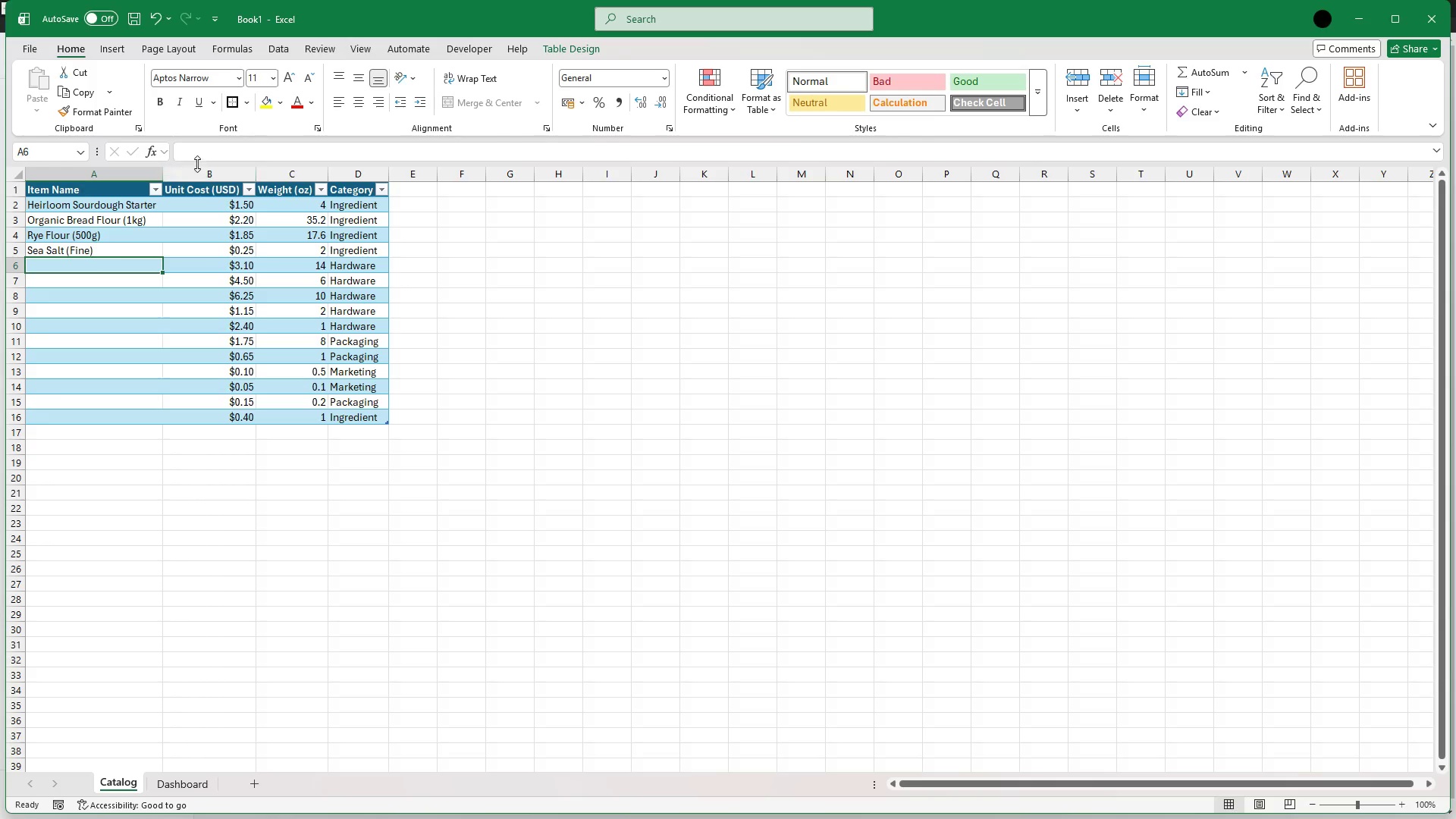 
left_click([202, 155])
 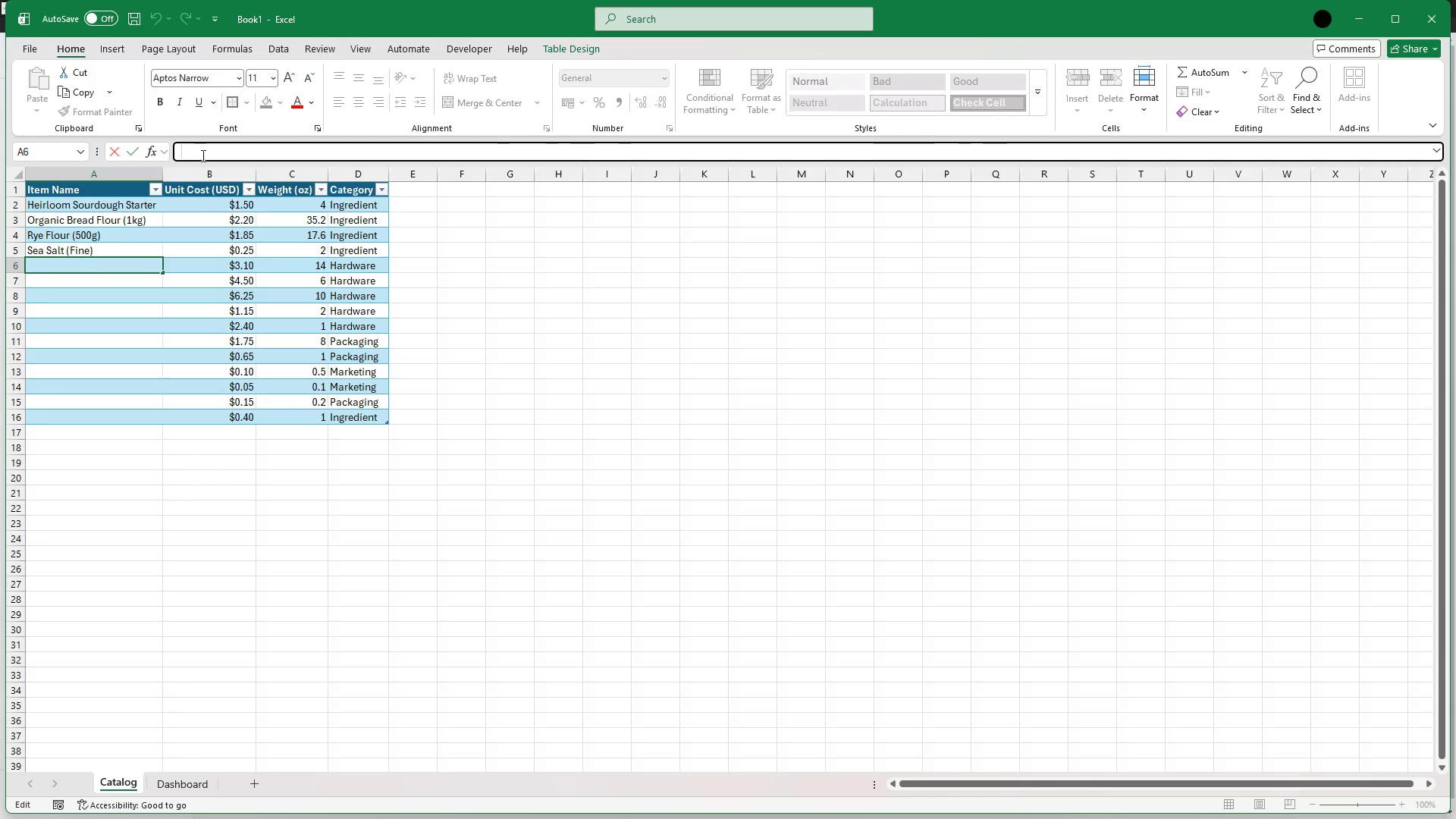 
type(Glass Fermentation Jar)
 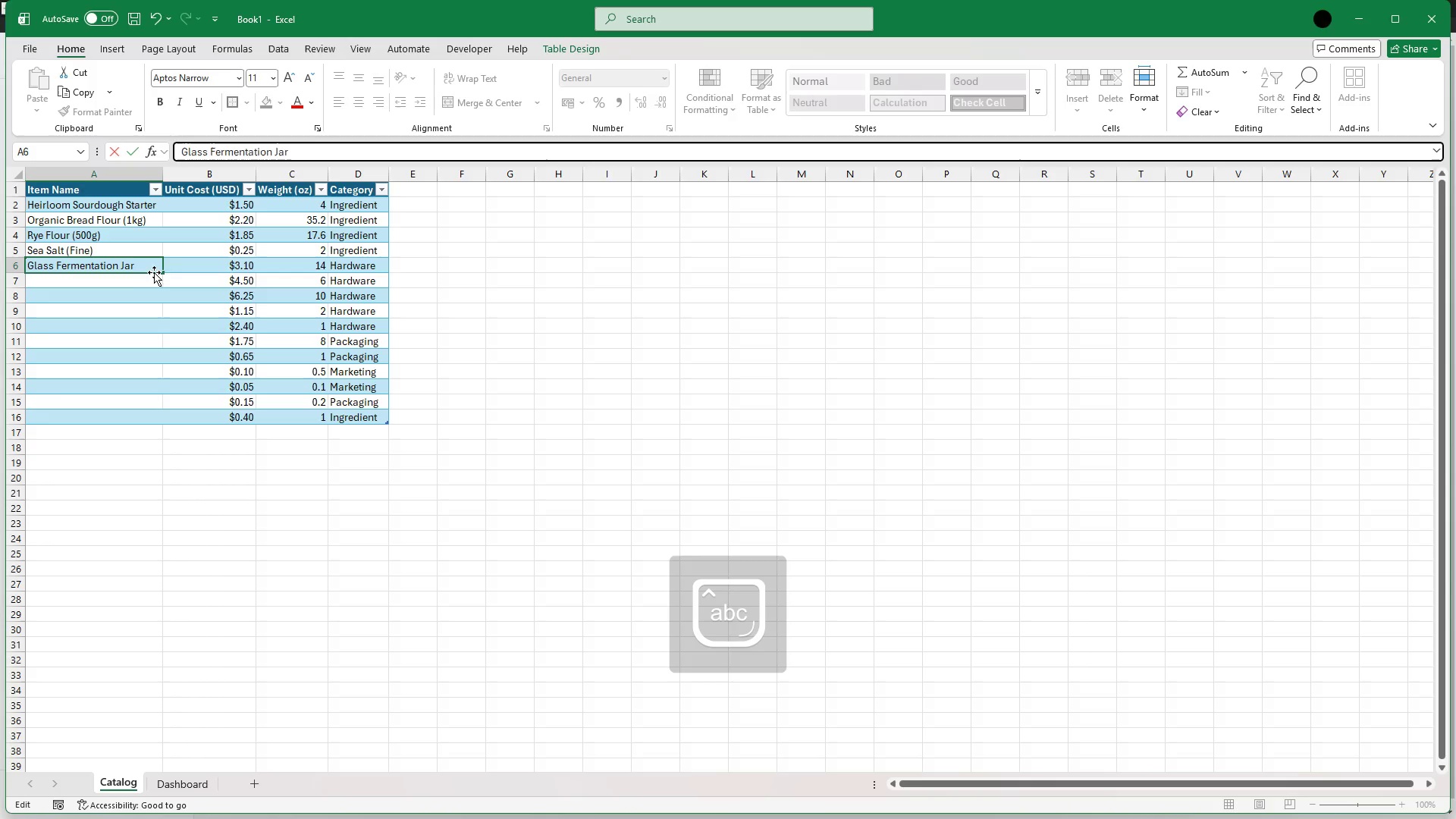 
left_click([138, 277])
 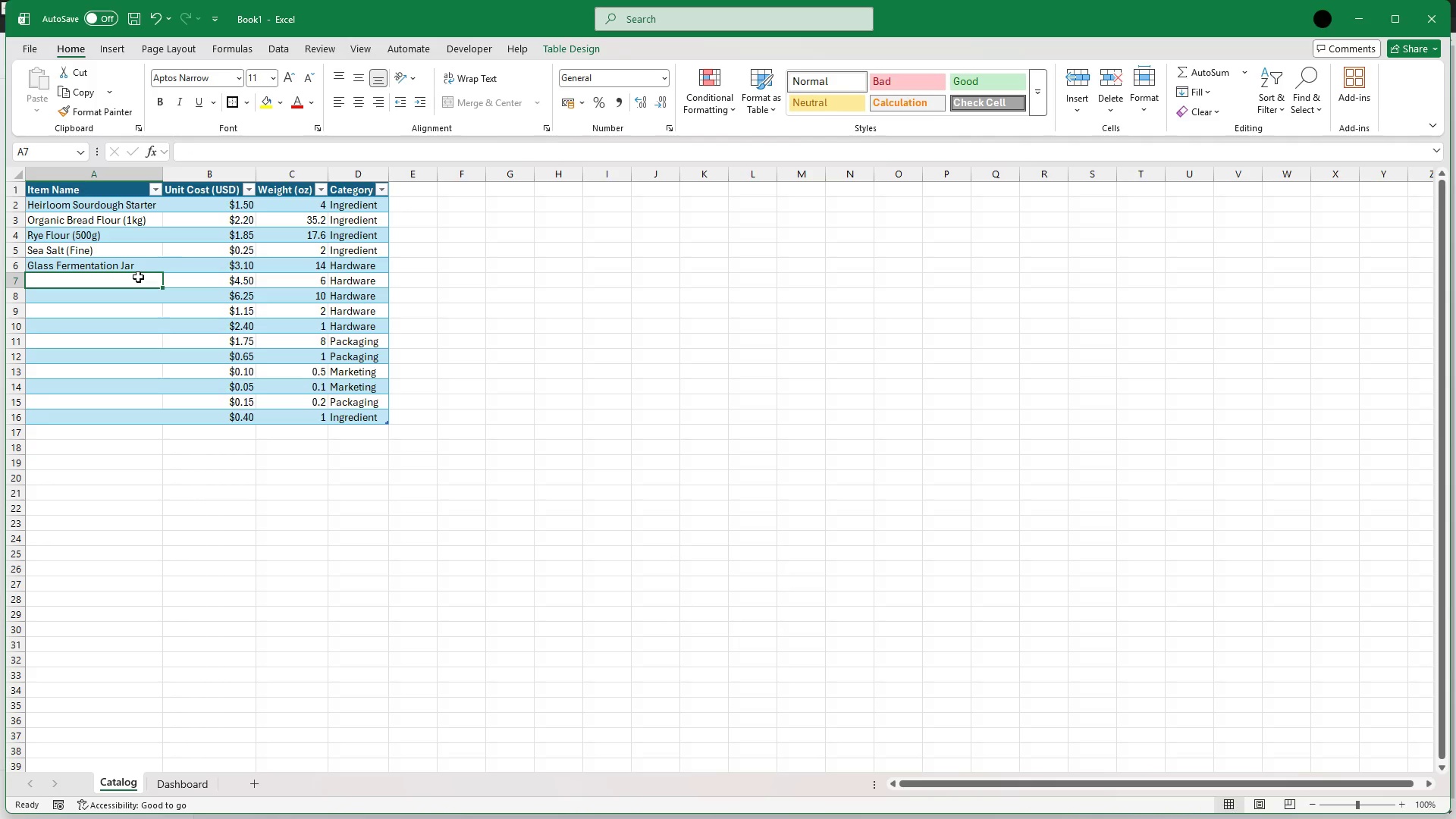 
type(Sr)
key(Backspace)
type(tainless Steel Sce)
key(Backspace)
type(raper)
 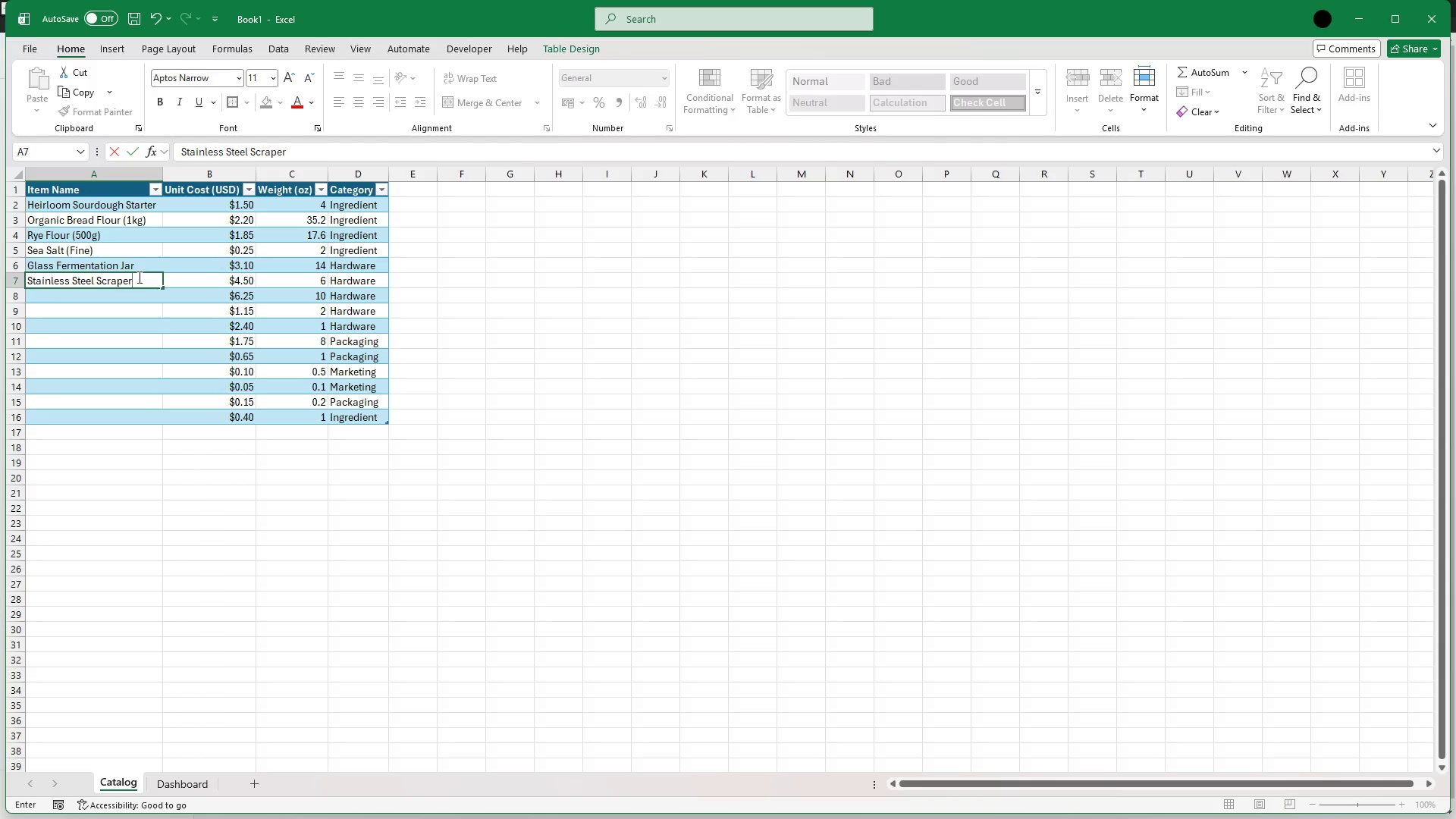 
wait(5.41)
 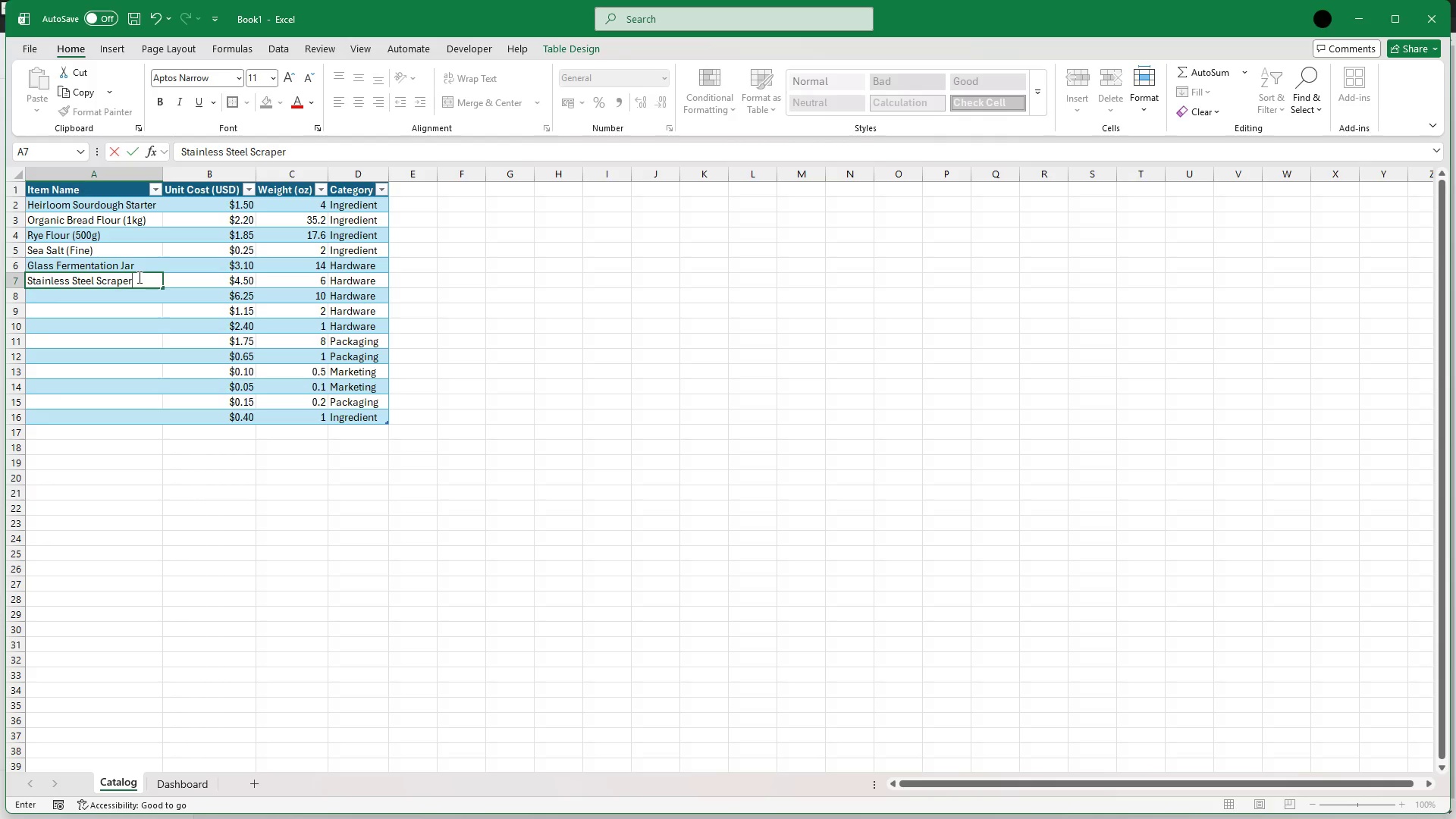 
left_click([108, 297])
 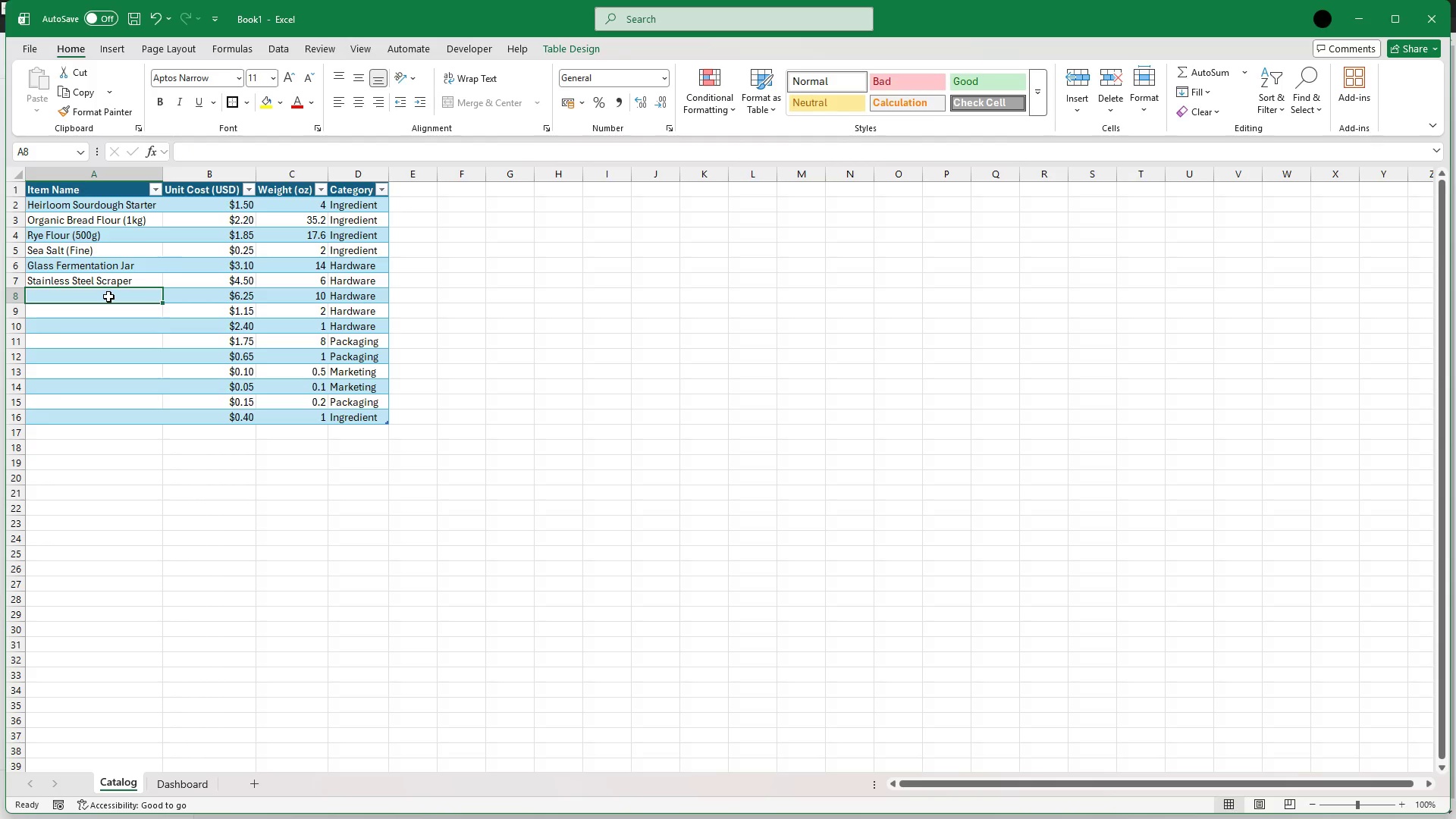 
wait(6.66)
 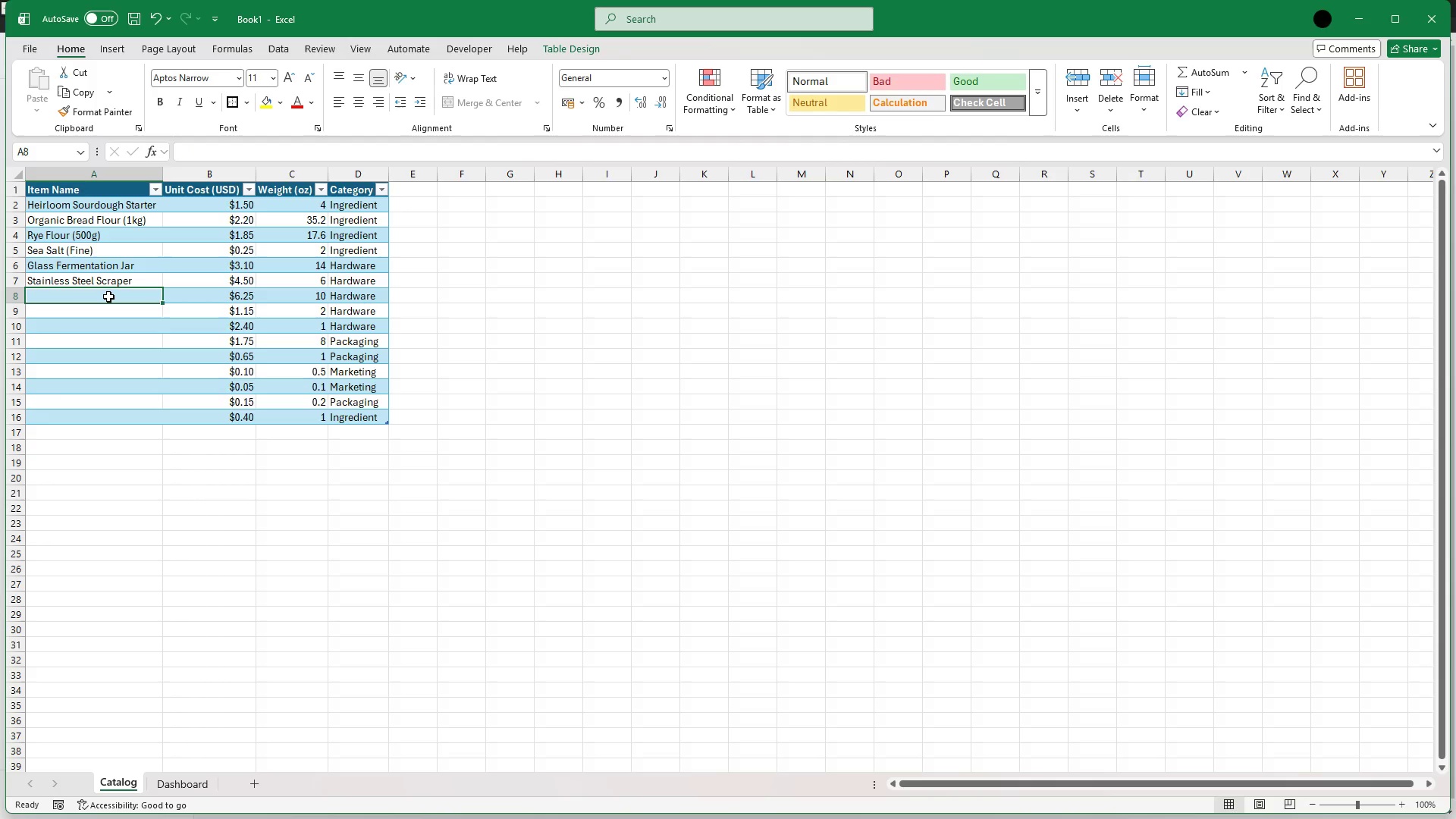 
type(Proofing Basket)
 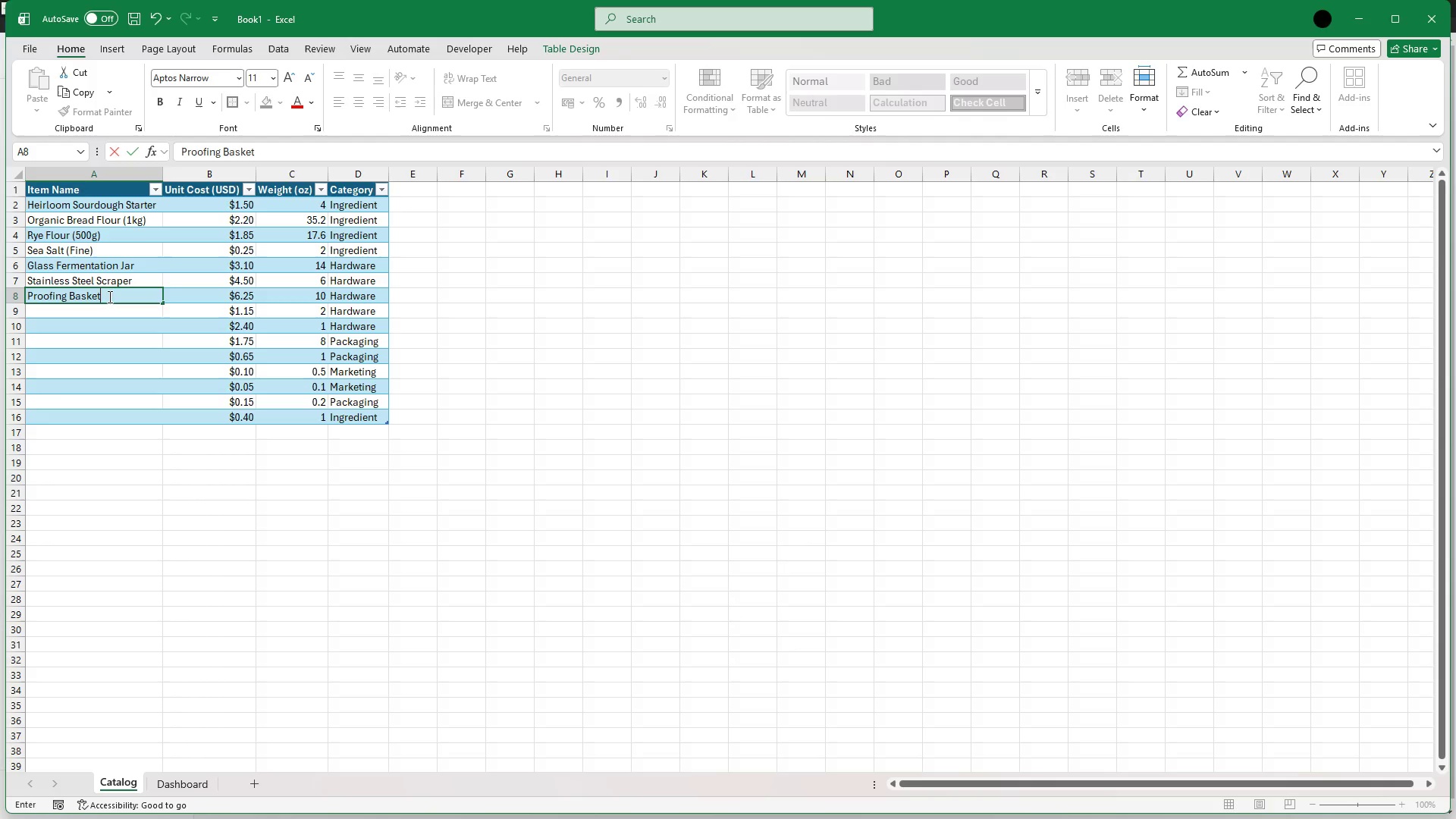 
key(Shift+9)
 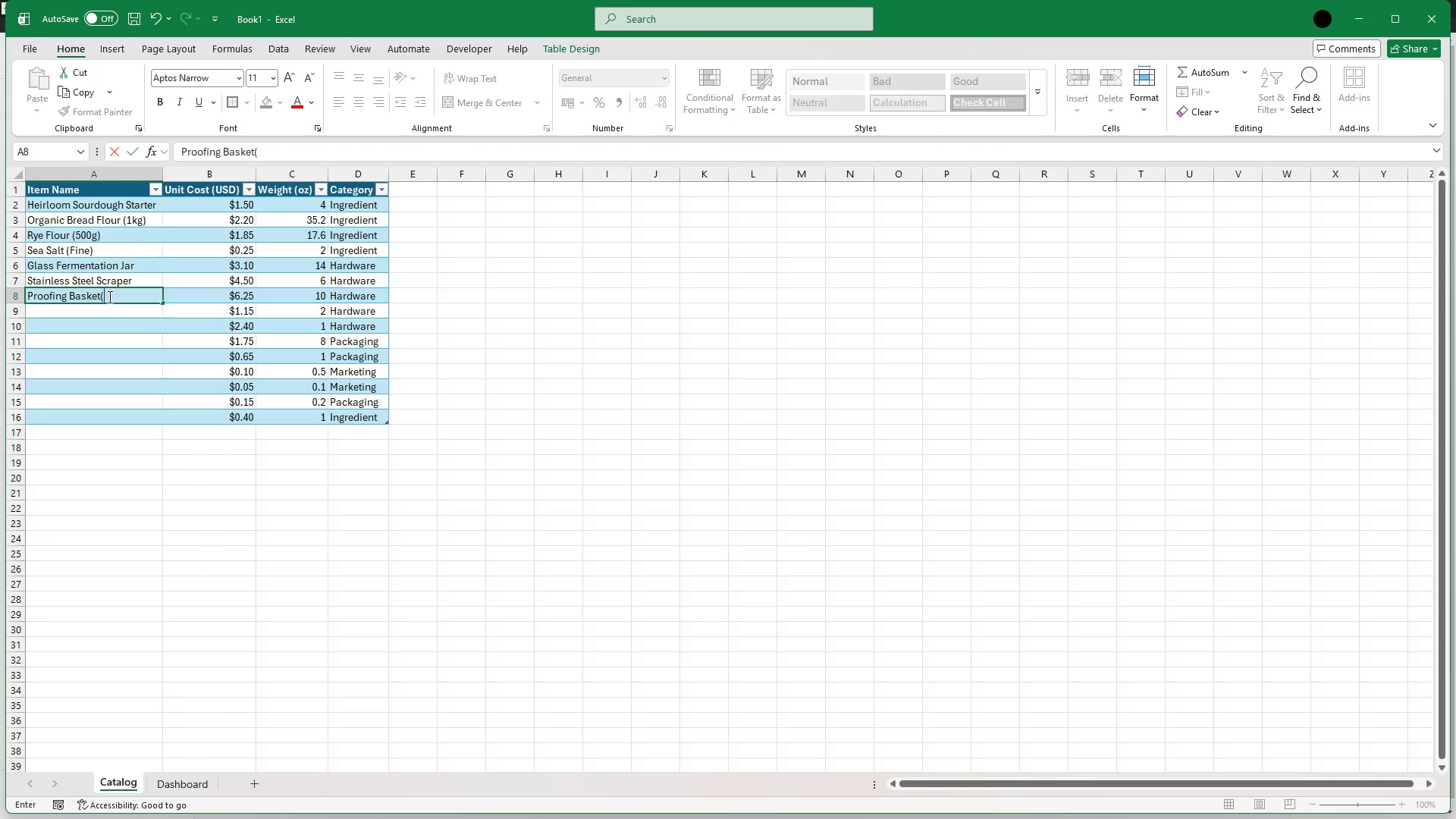 
key(ArrowLeft)
 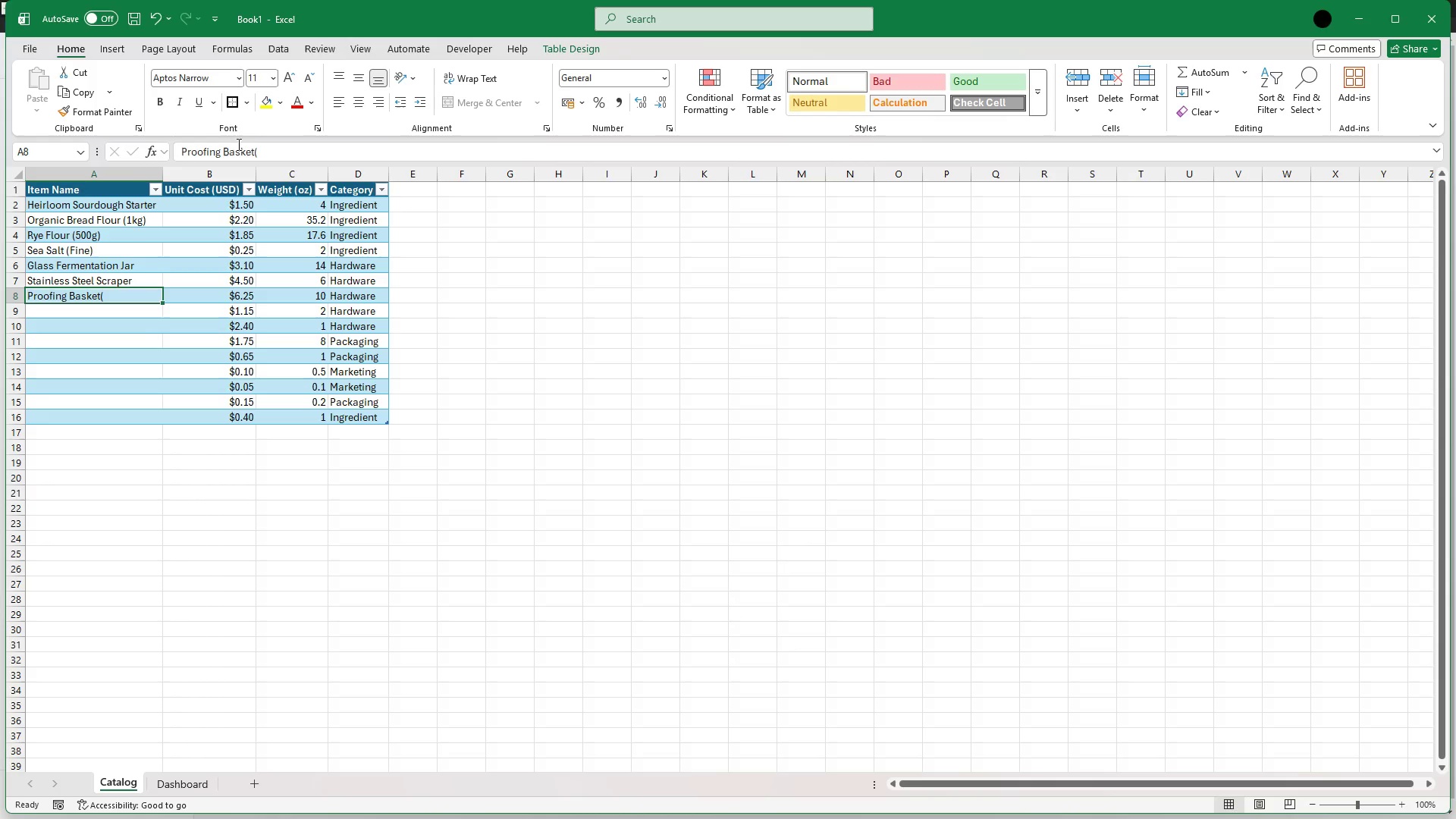 
left_click([252, 152])
 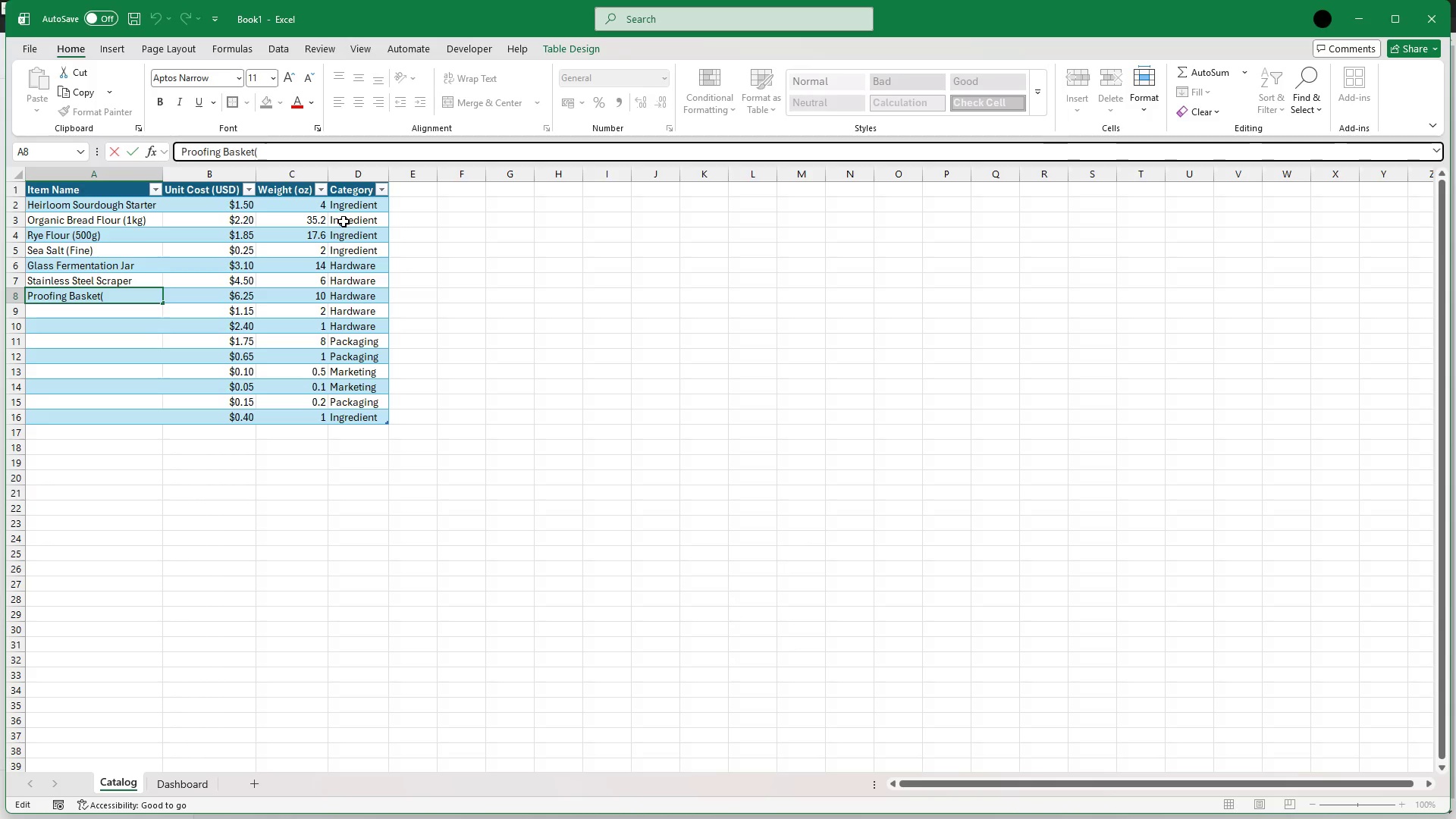 
key(ArrowRight)
 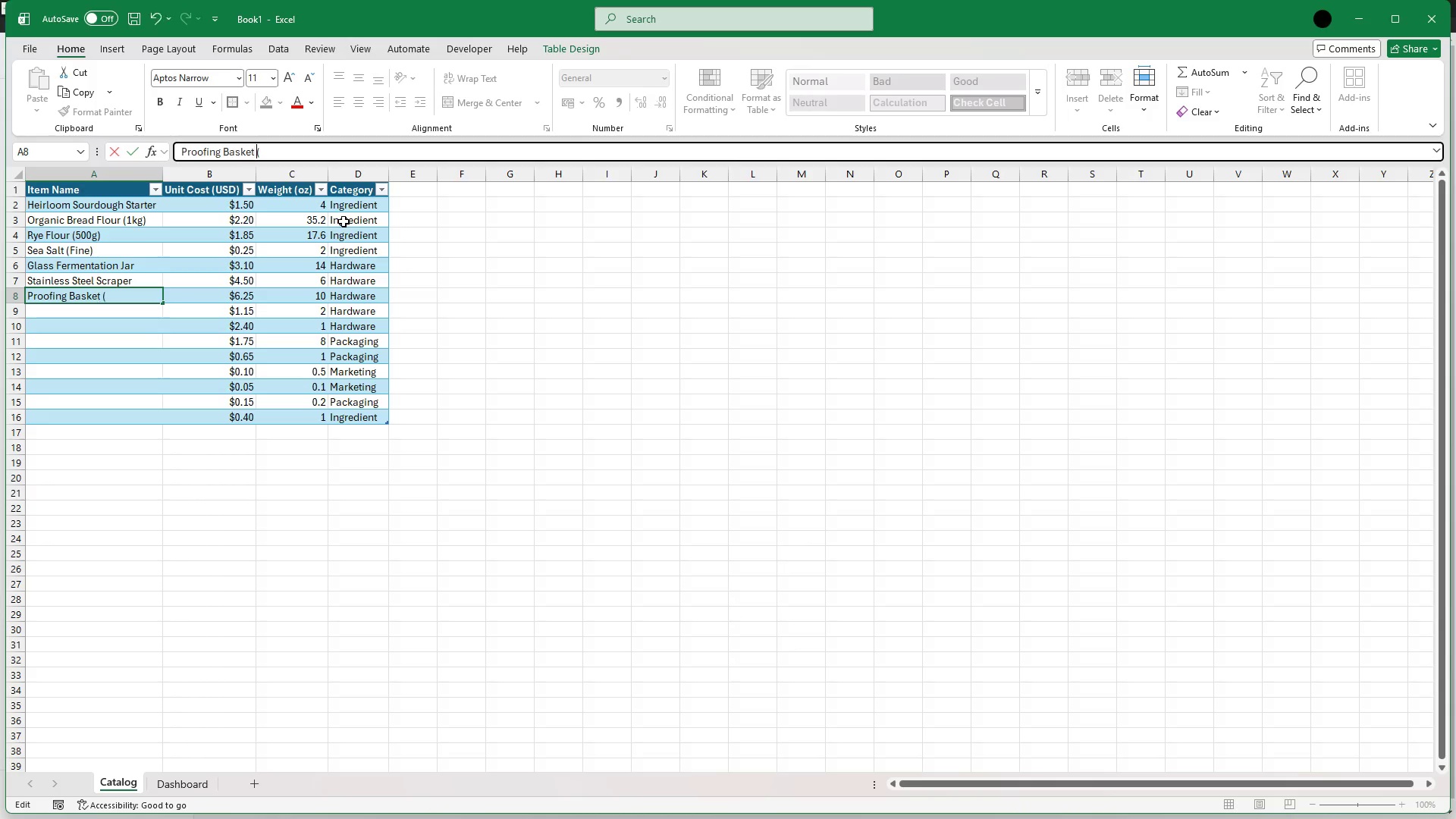 
key(Space)
 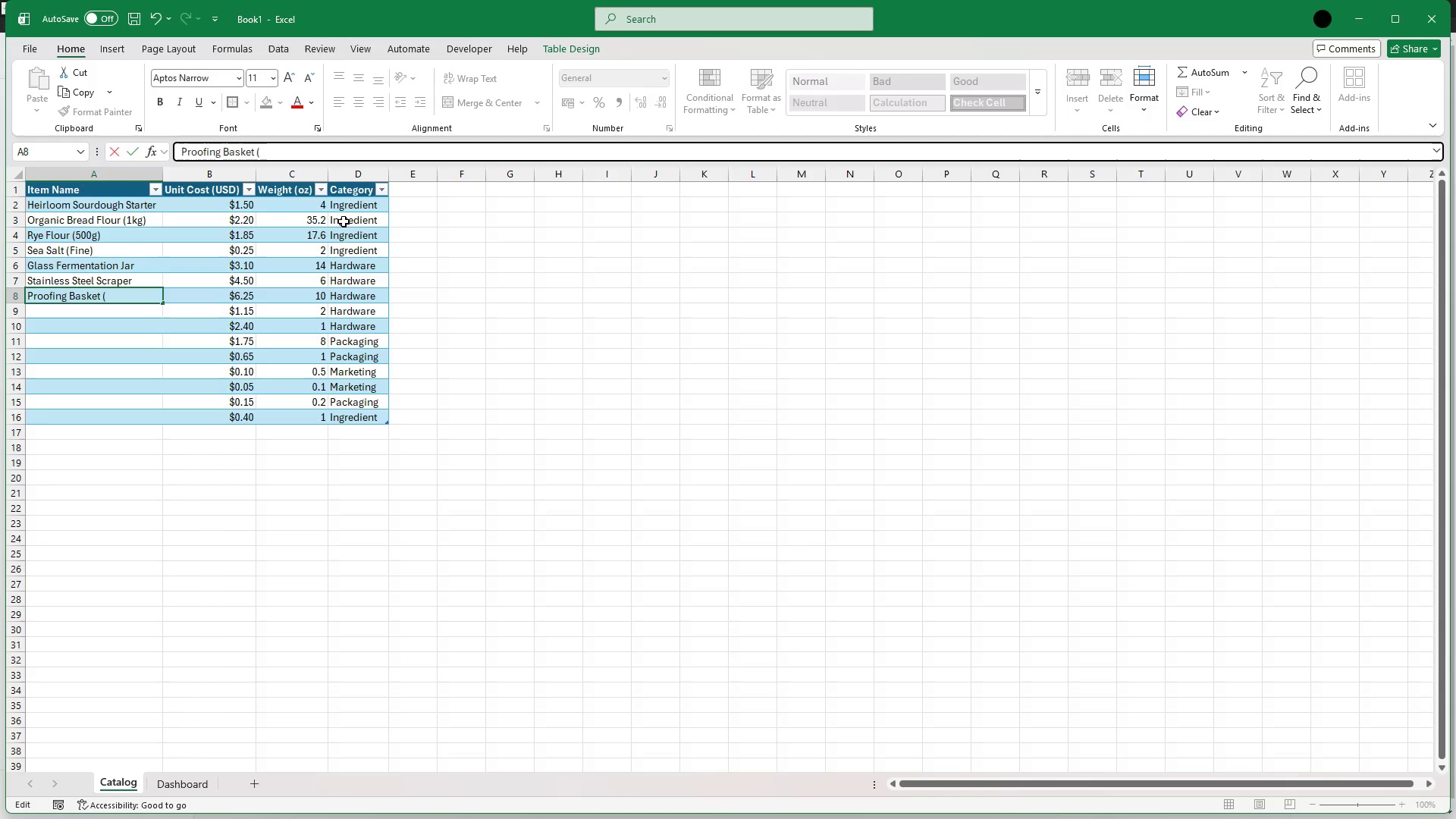 
key(ArrowRight)
 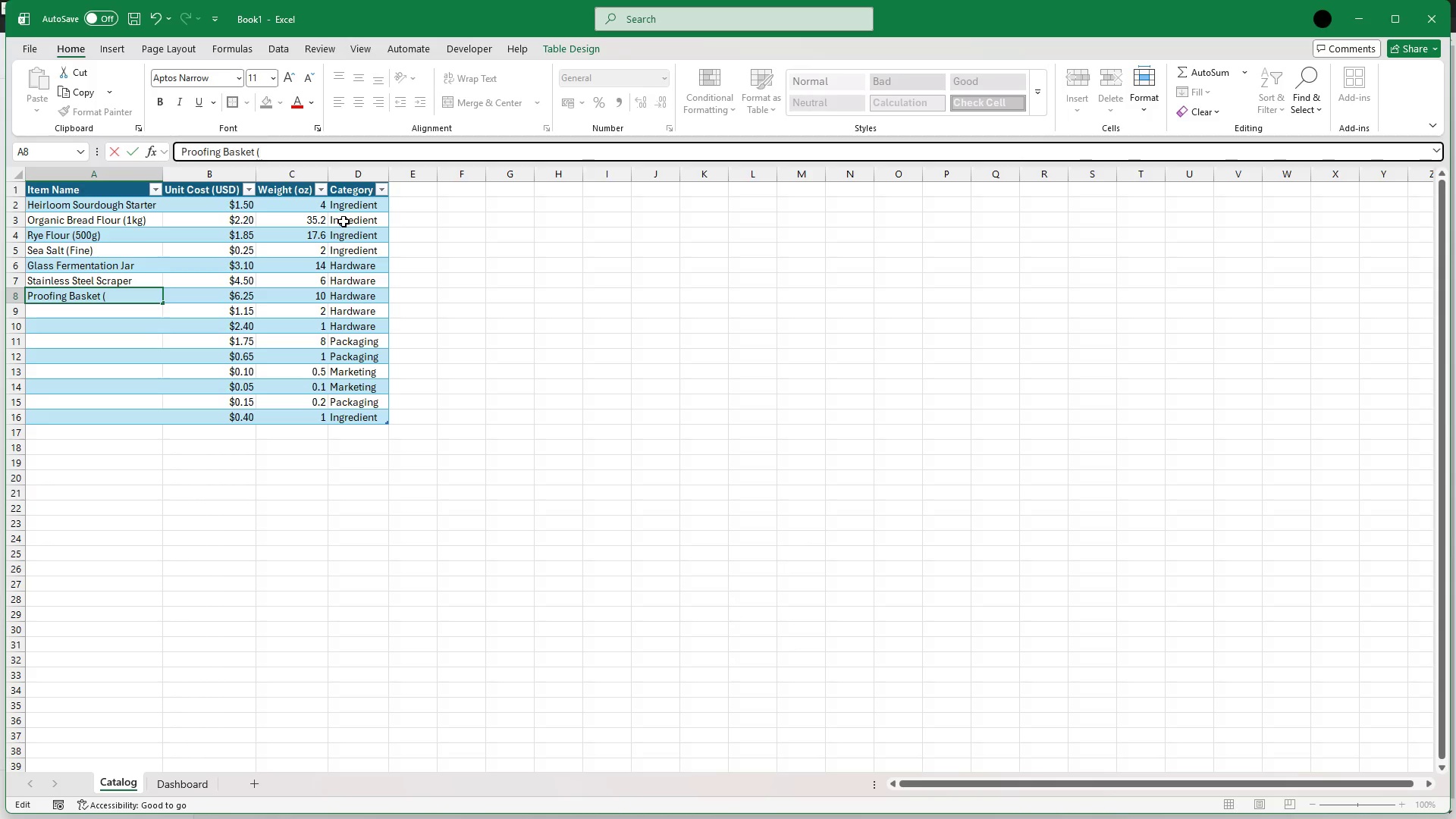 
type(Banneton)
 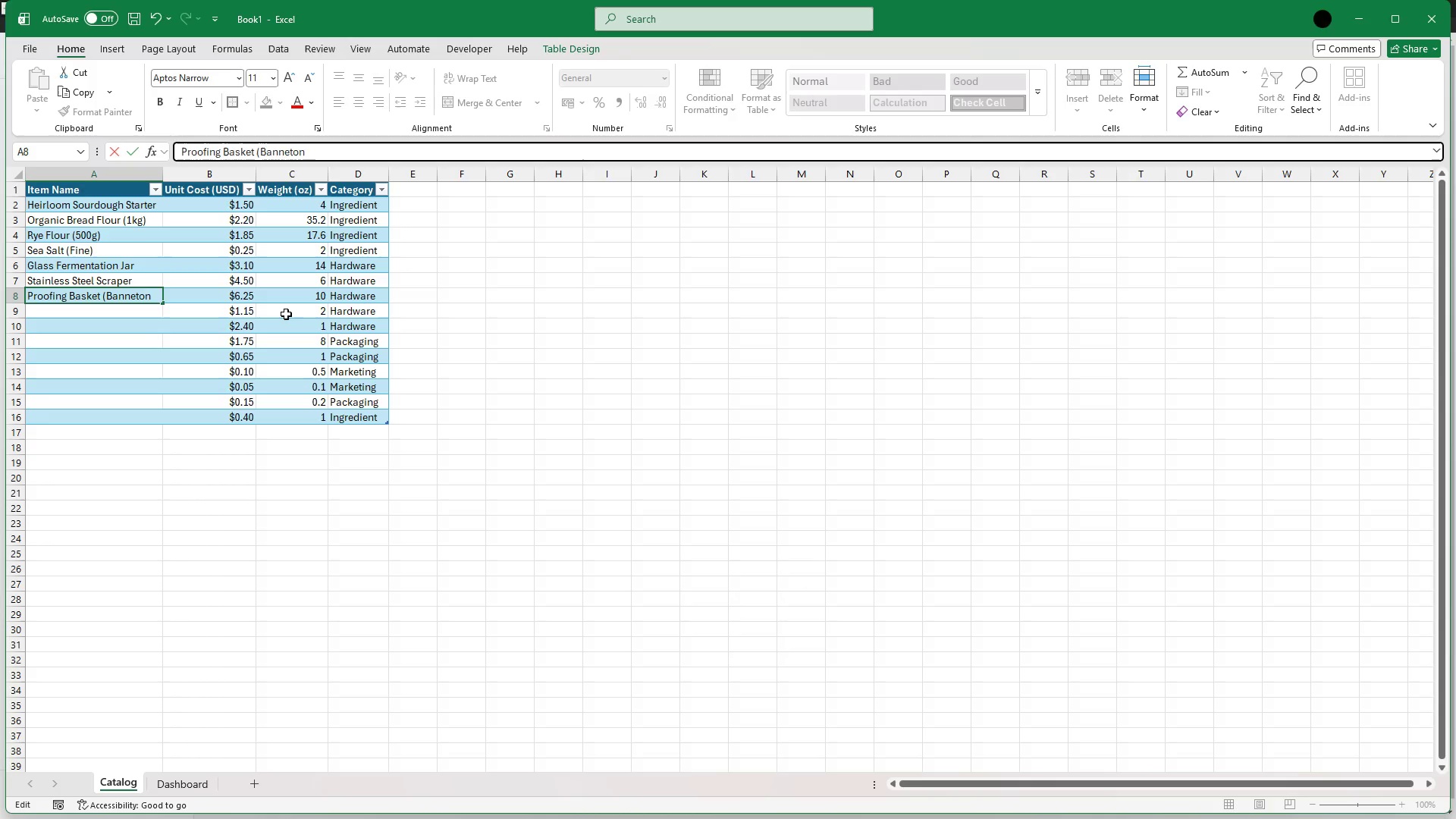 
key(Shift+0)
 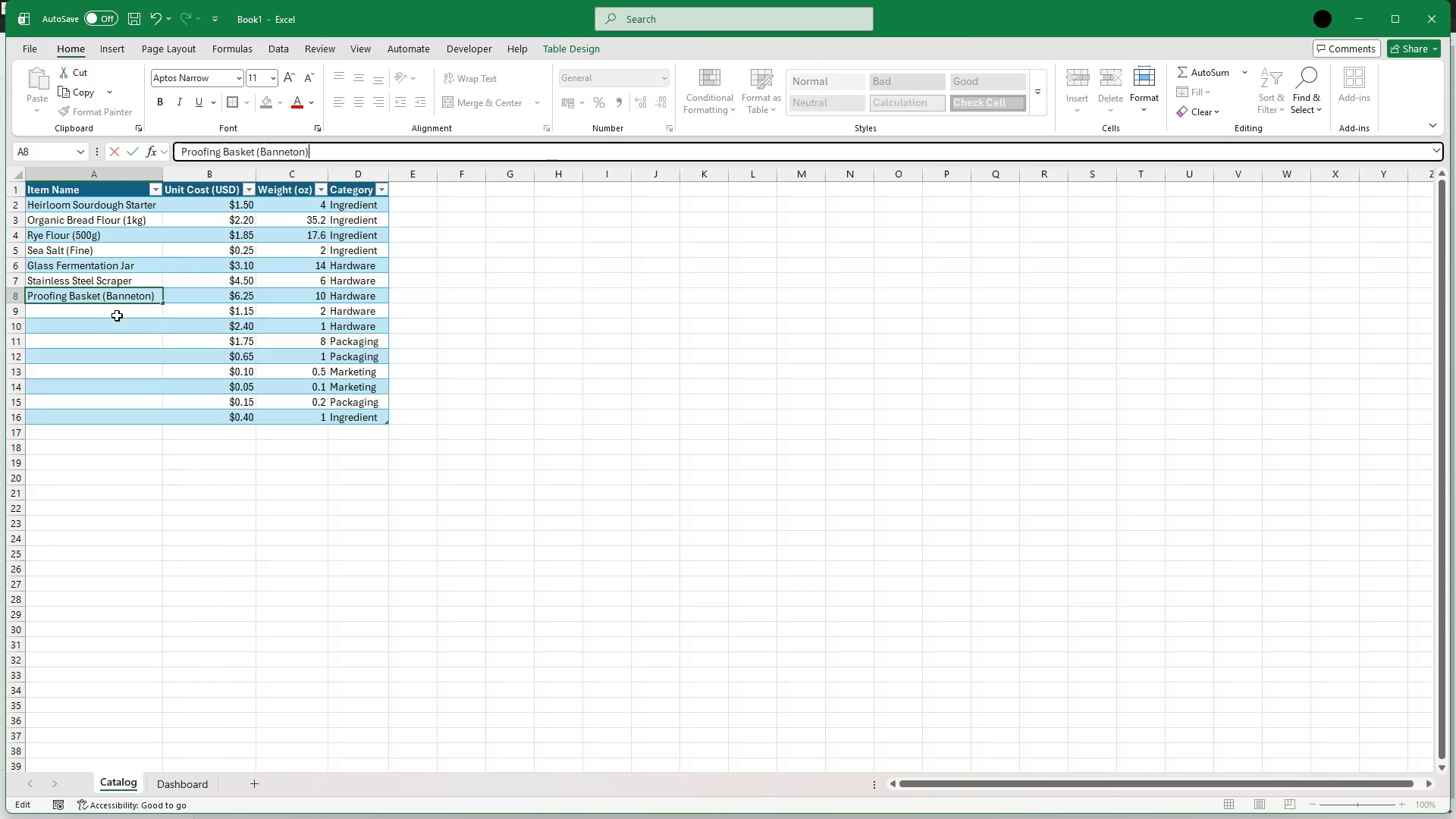 
left_click([117, 316])
 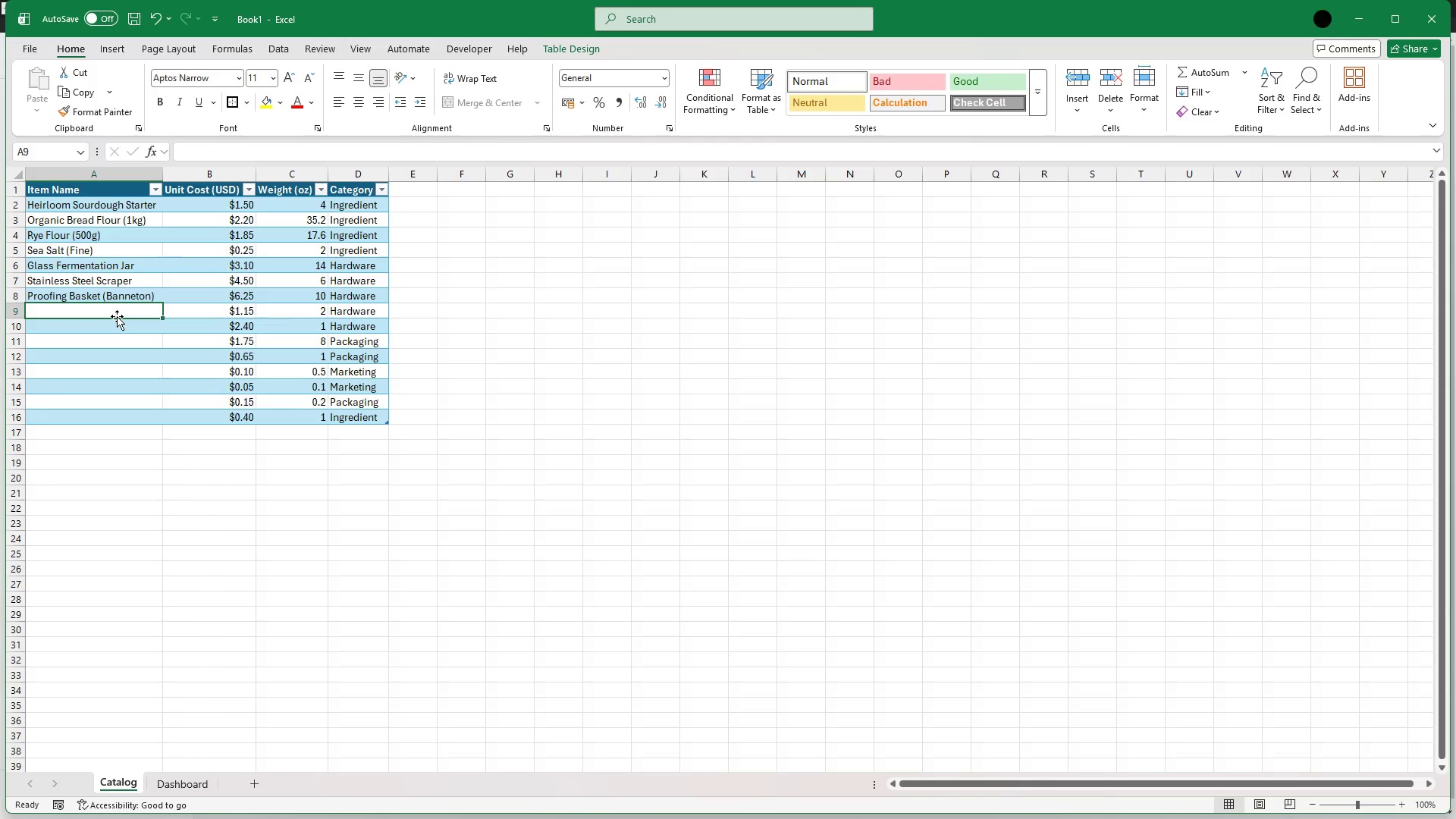 
type(Linen Prof)
key(Backspace)
type(ofing Clot)
 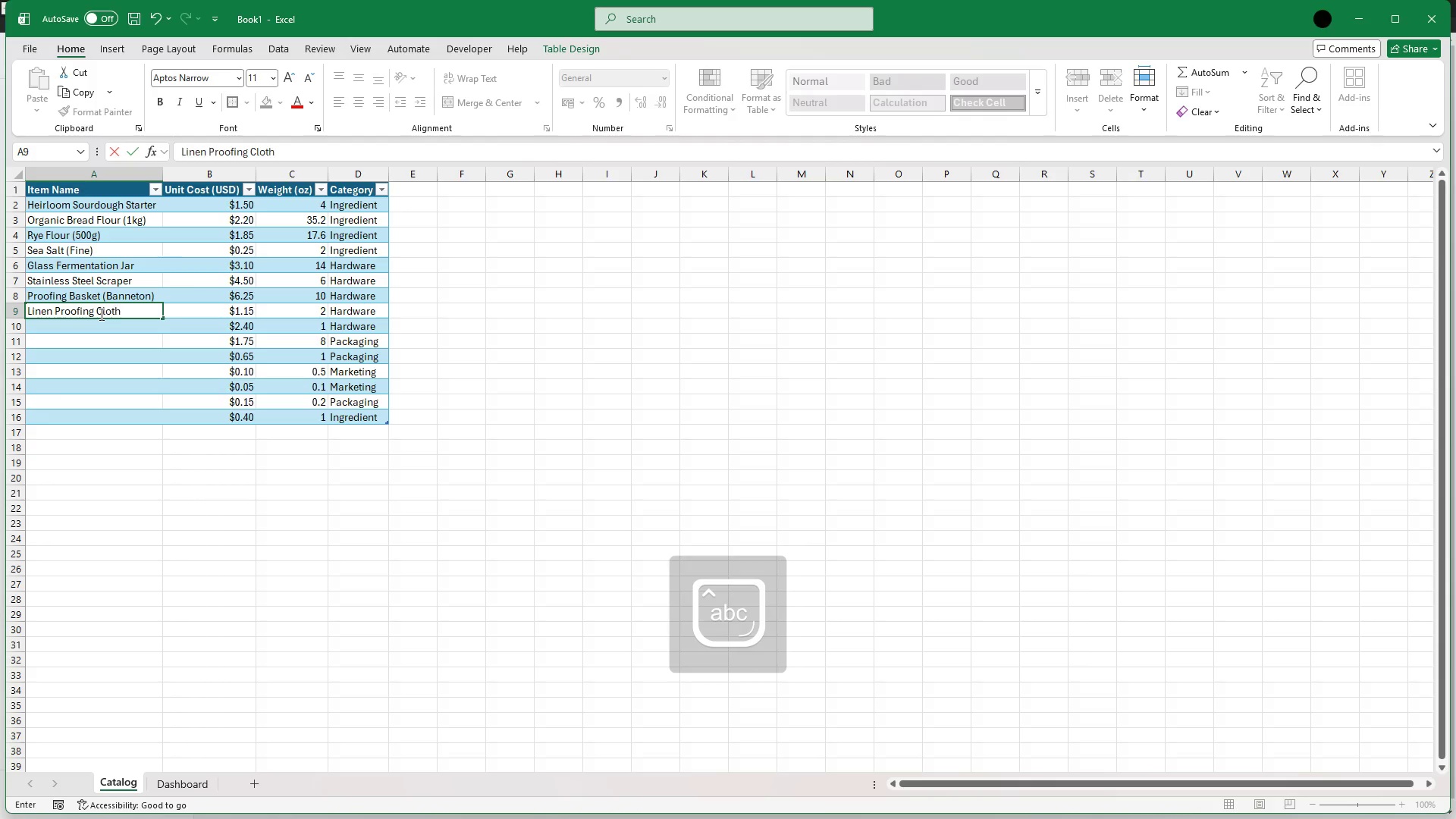 
key(H)
 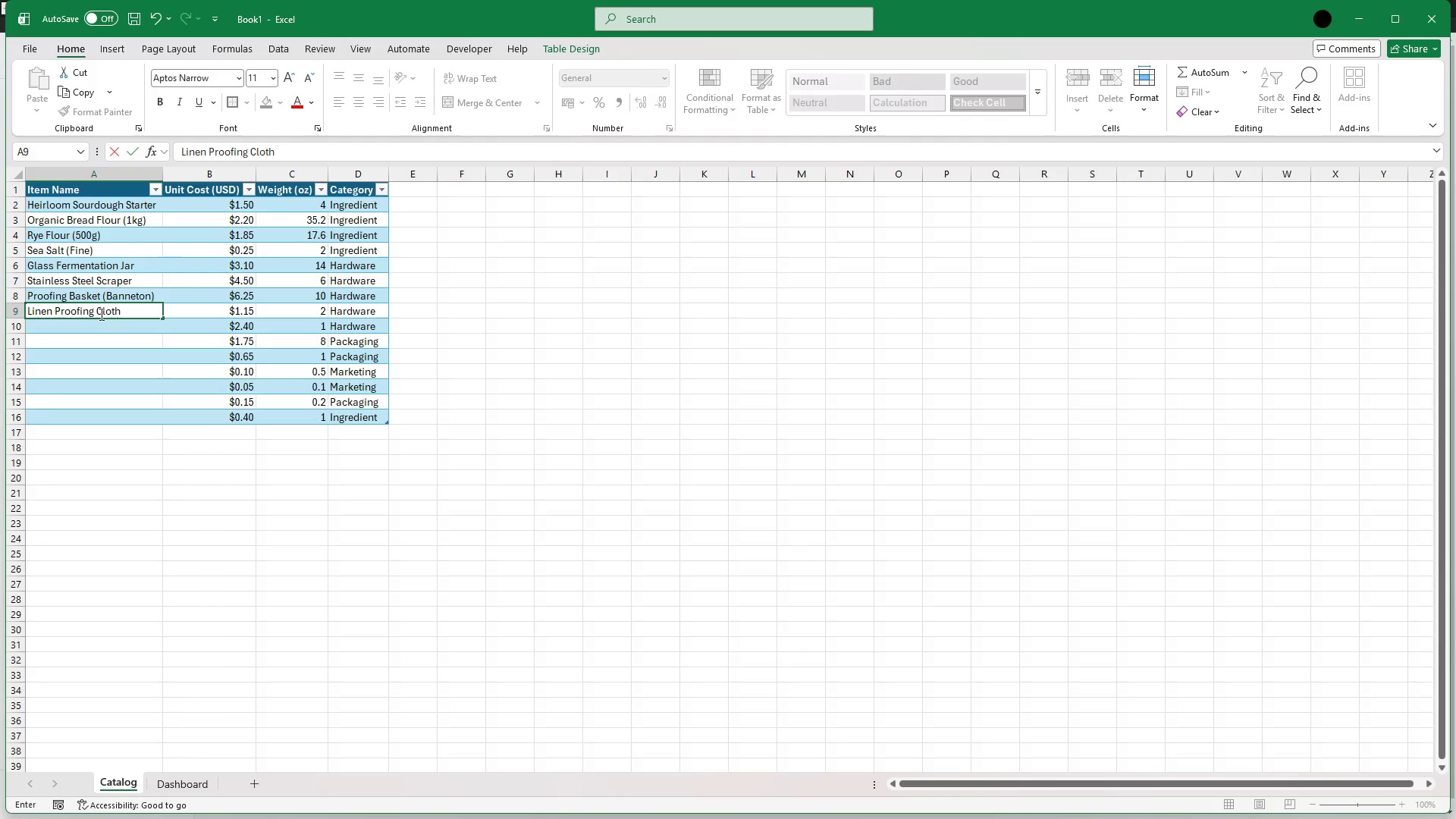 
left_click([115, 330])
 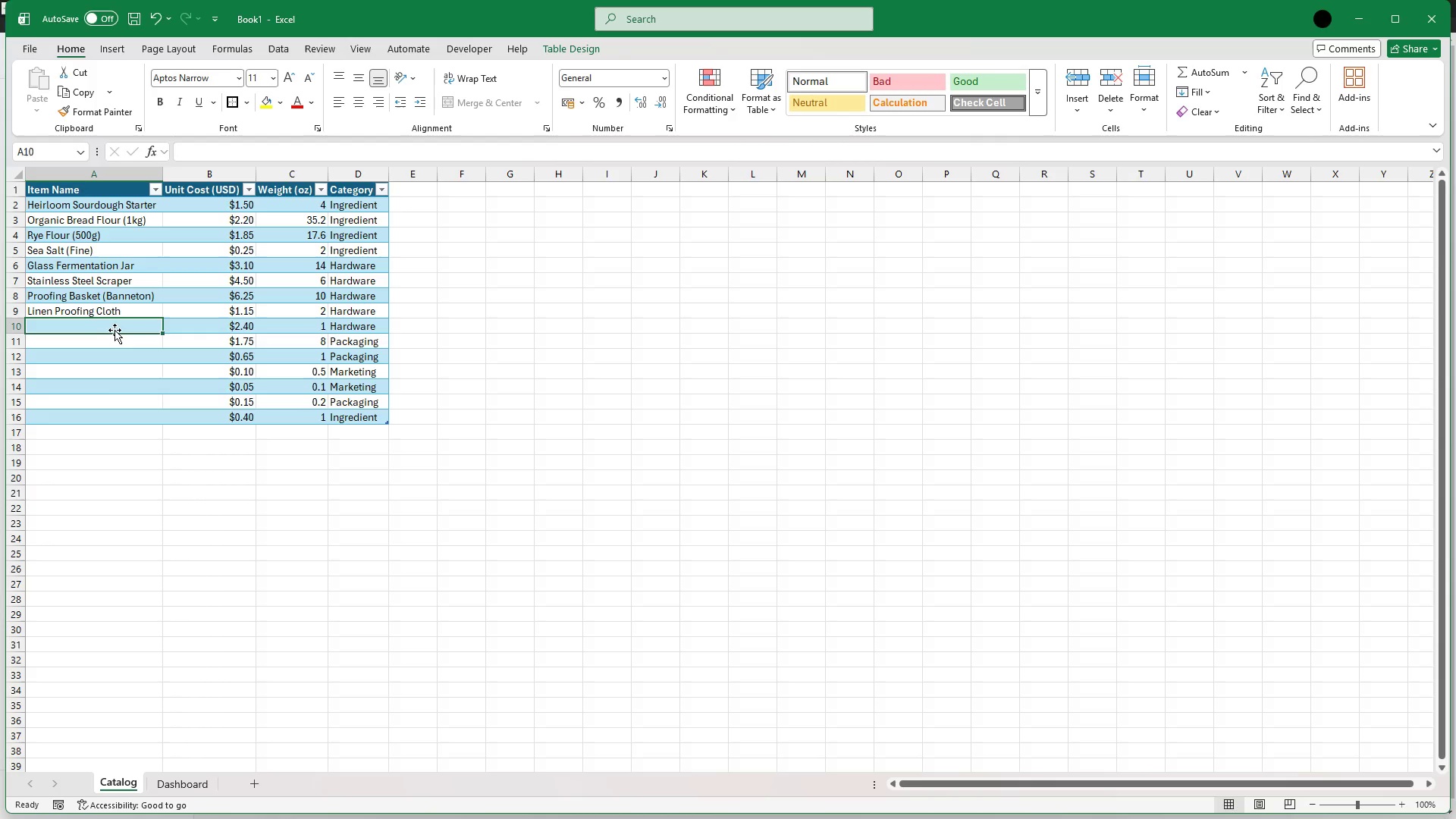 
wait(5.98)
 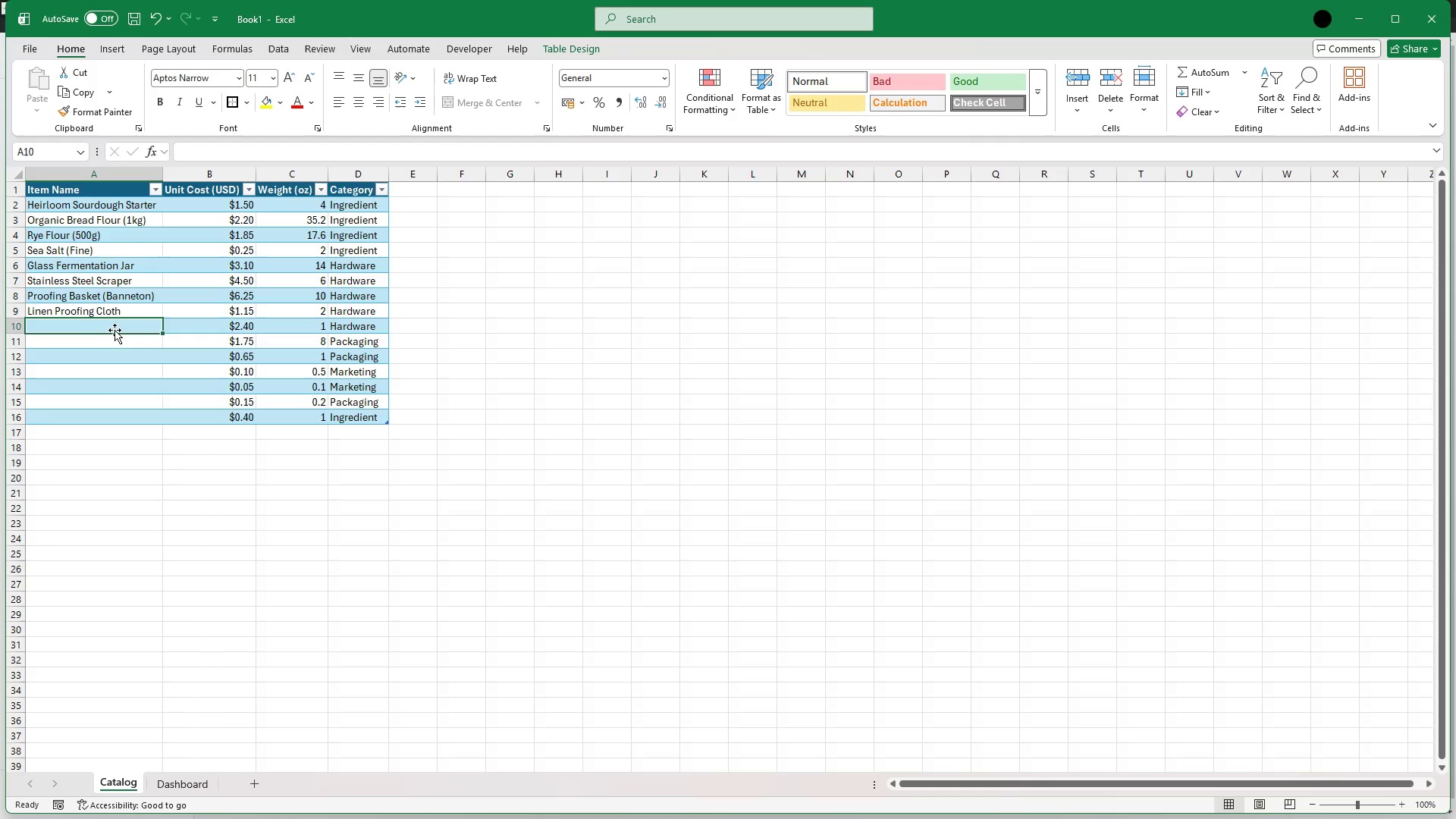 
type(Baker's Lame )
 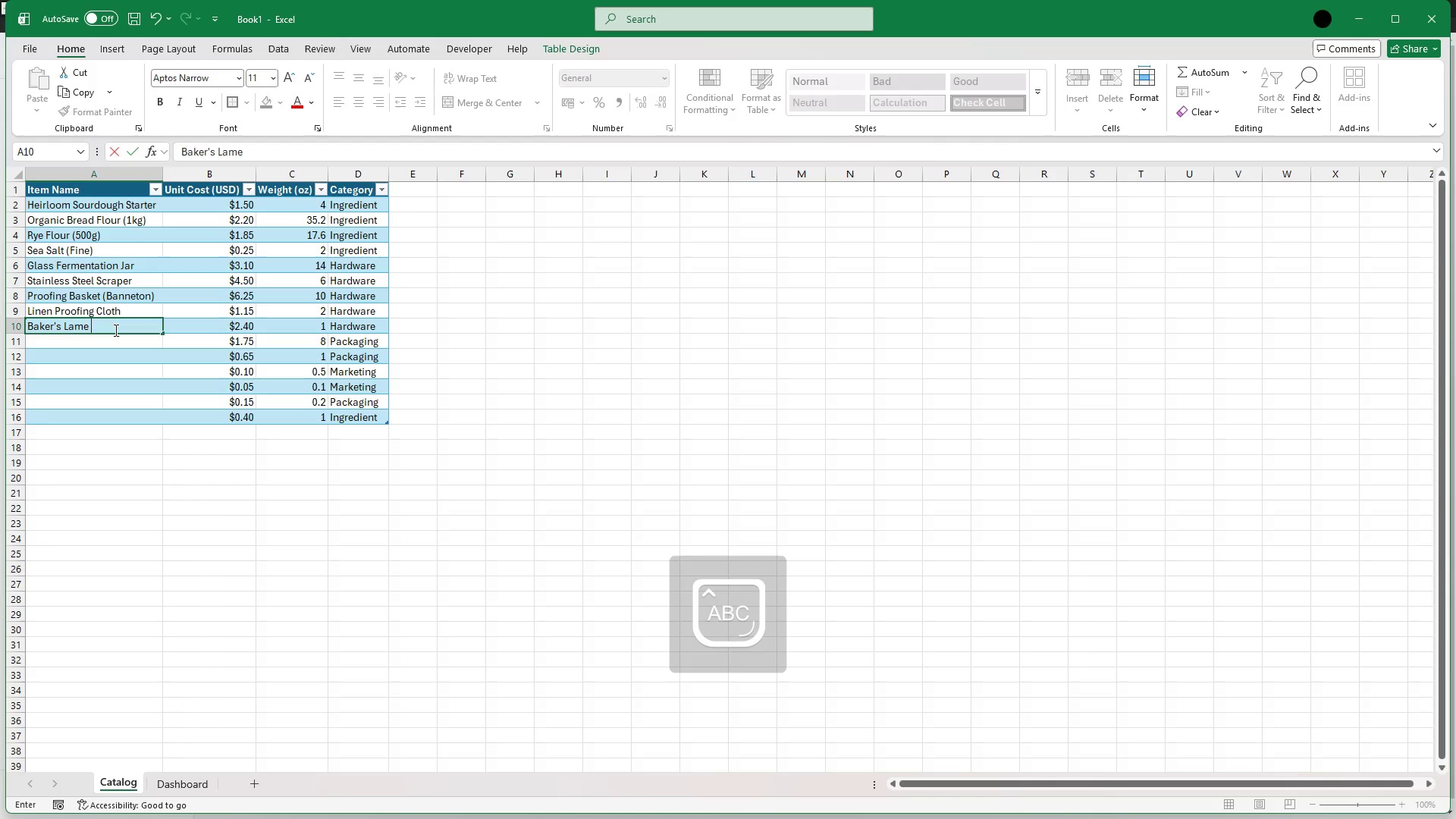 
type((Blade_)
key(Backspace)
type())
 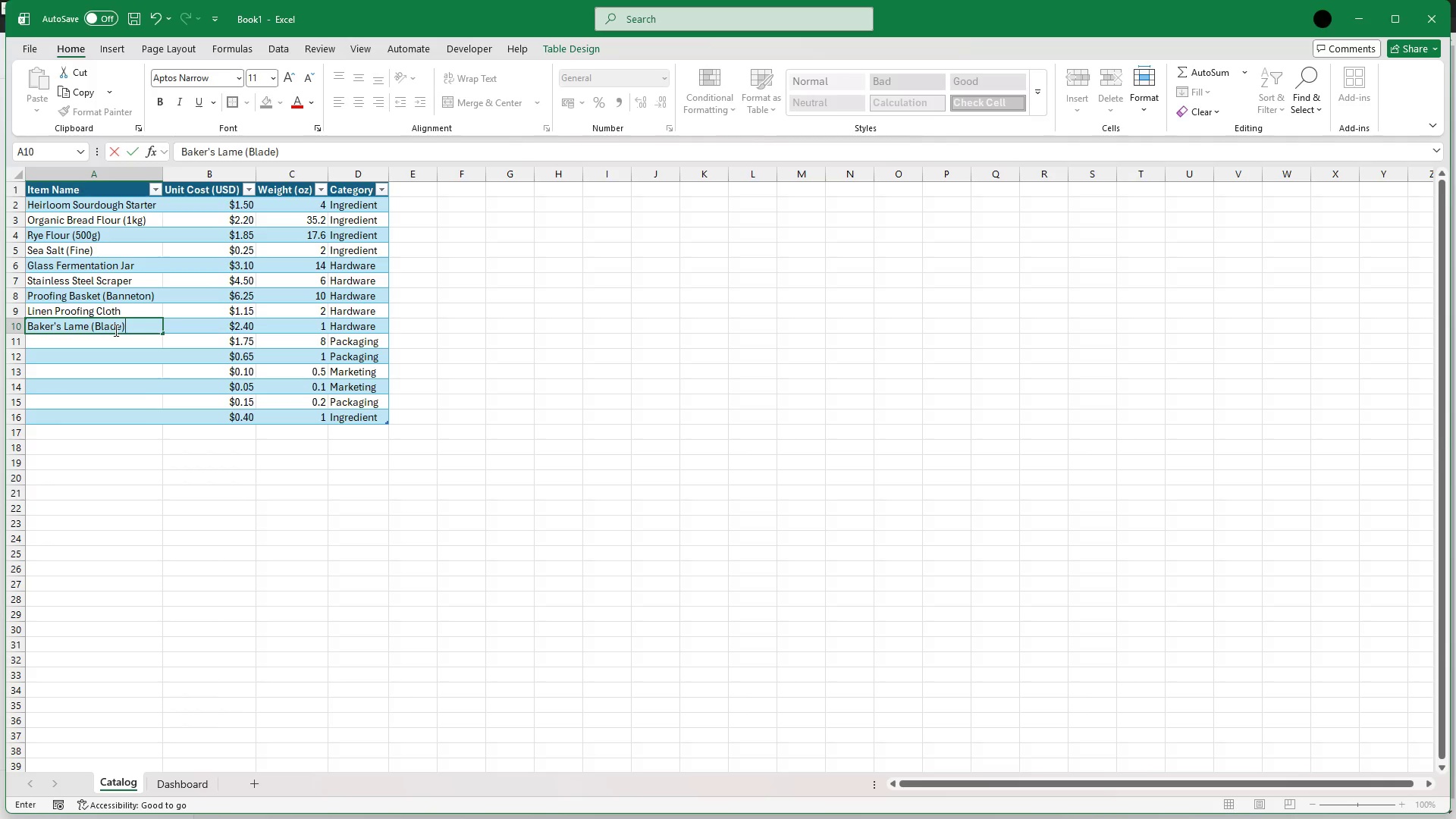 
left_click([111, 337])
 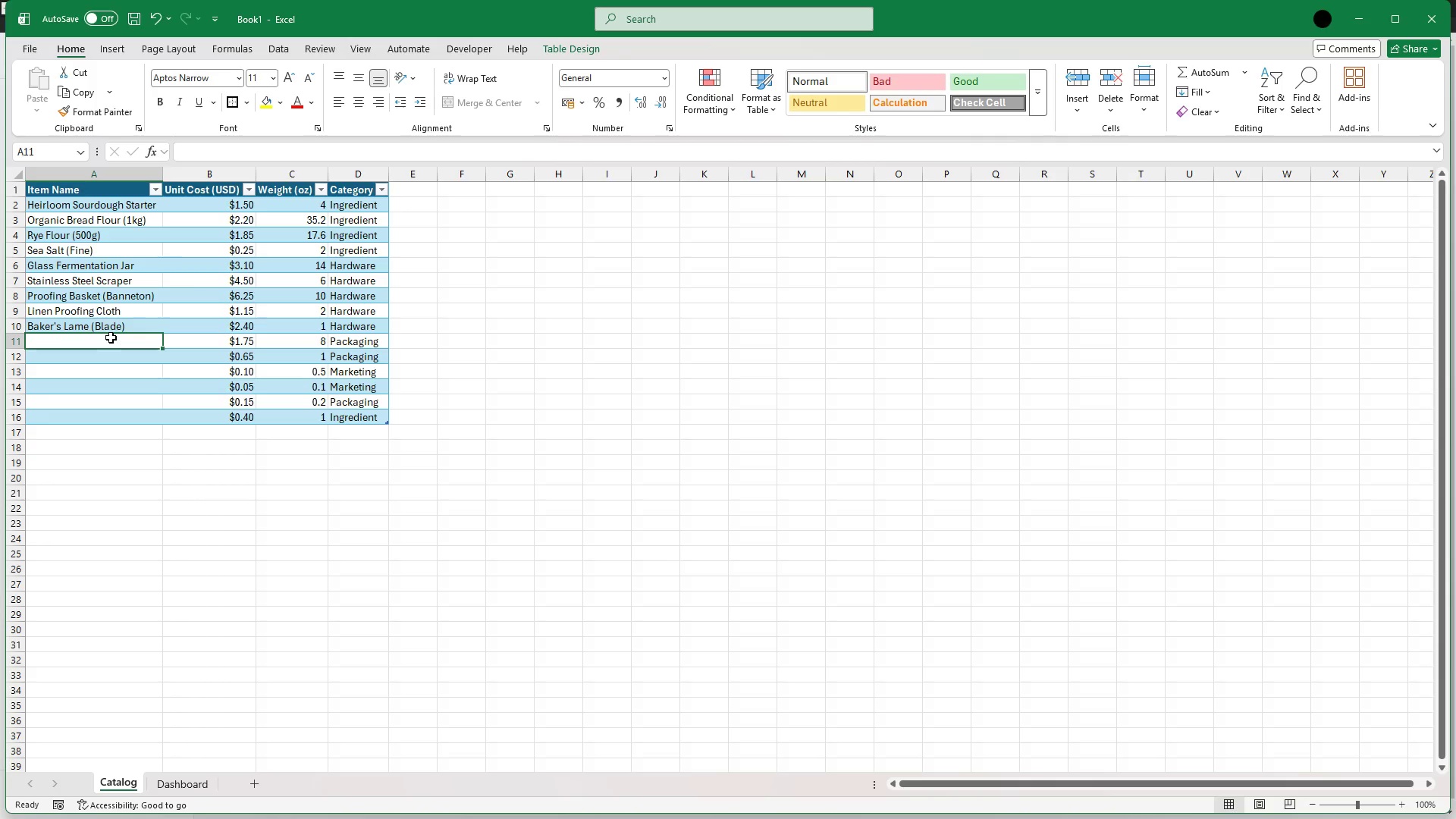 
type(Branded Gift Box)
 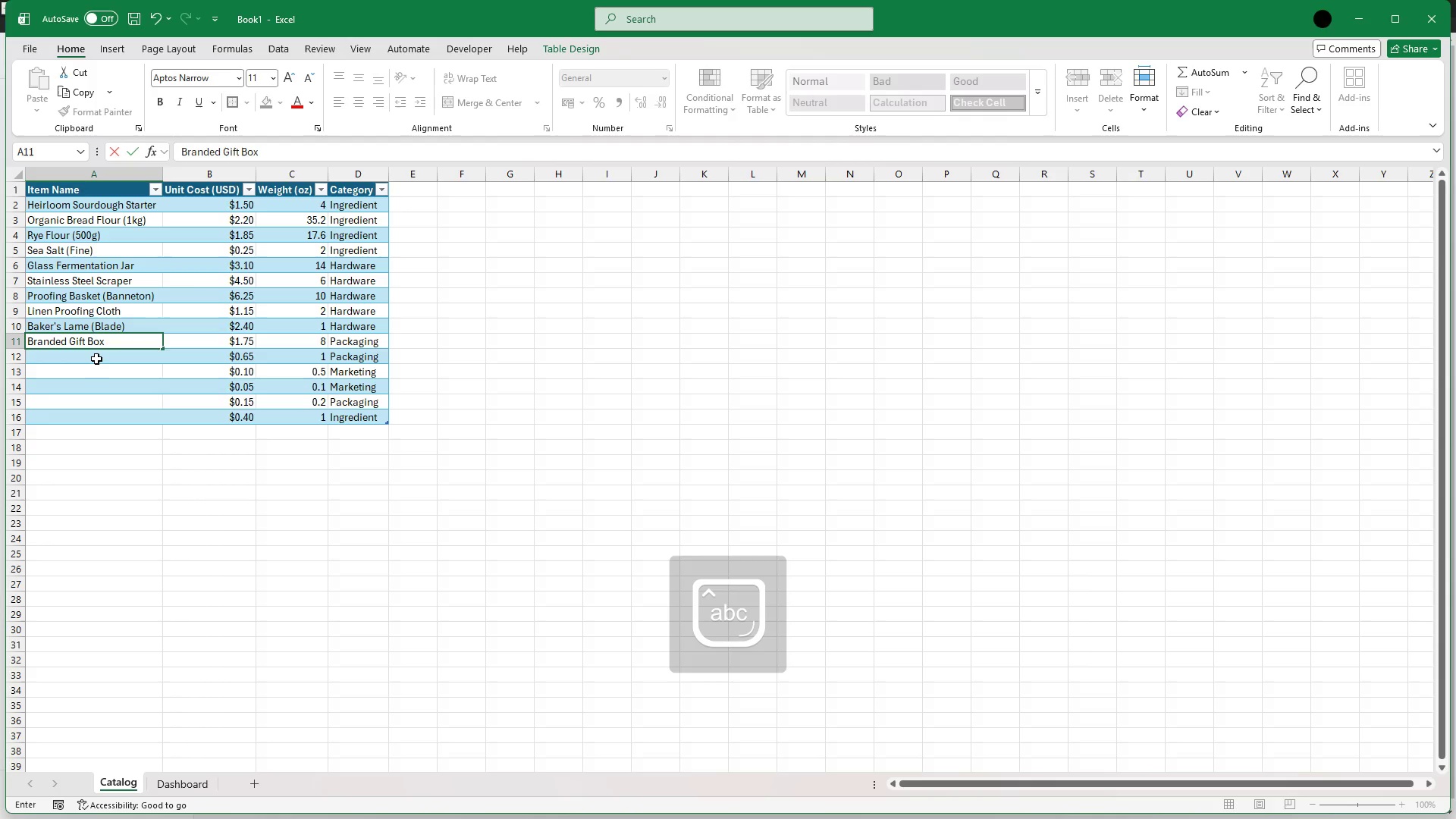 
left_click([96, 359])
 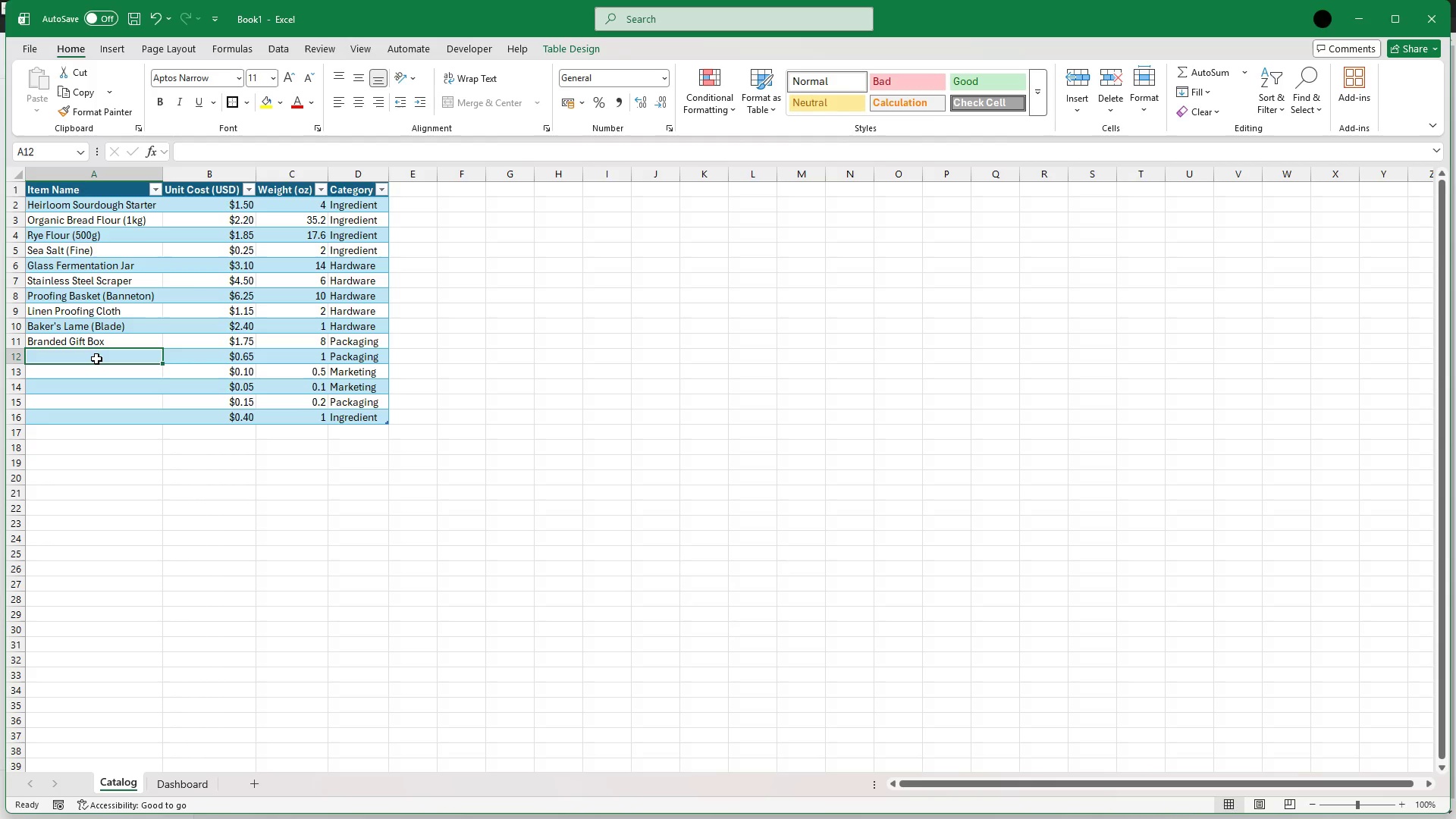 
wait(9.45)
 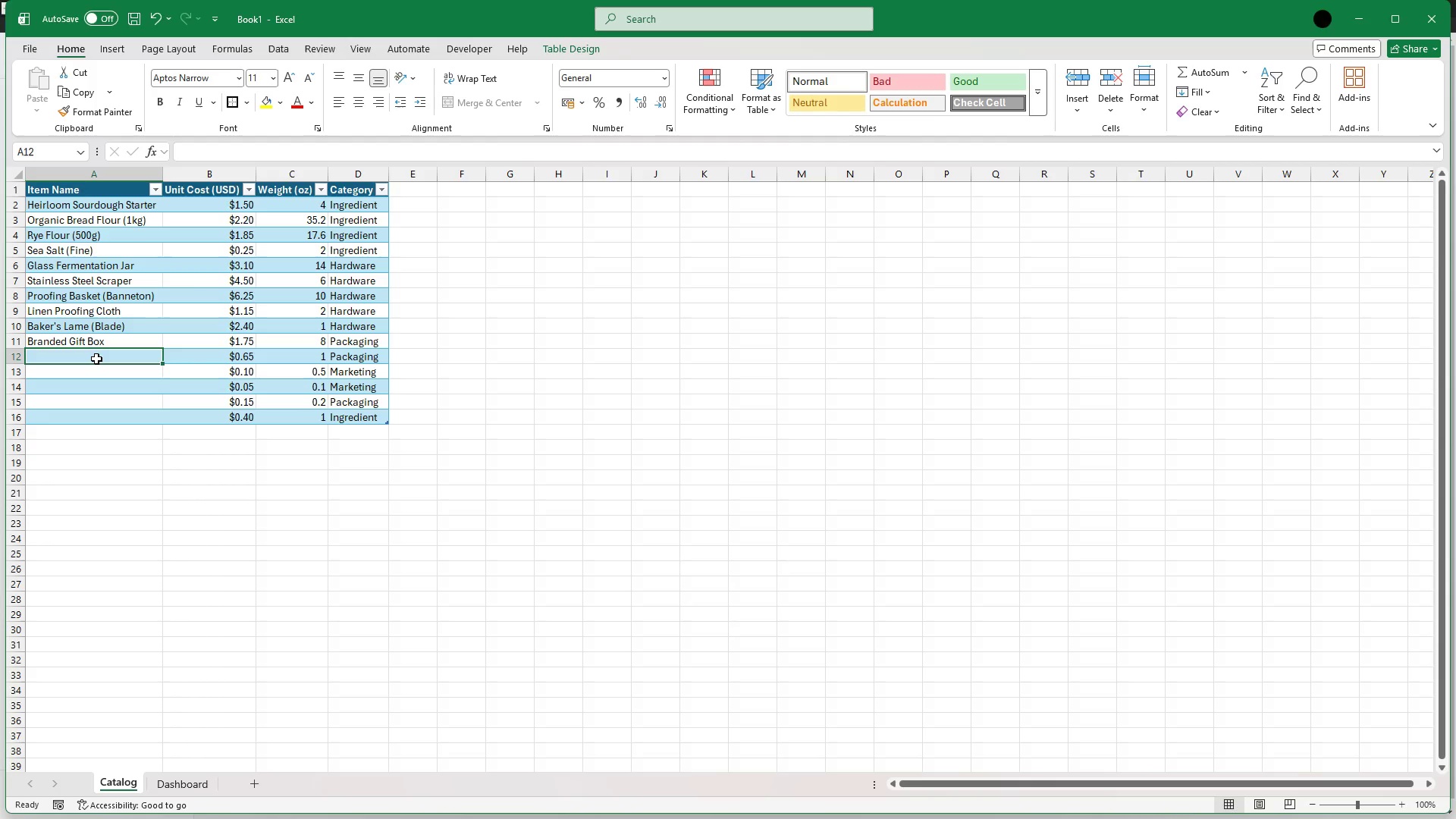 
left_click([237, 156])
 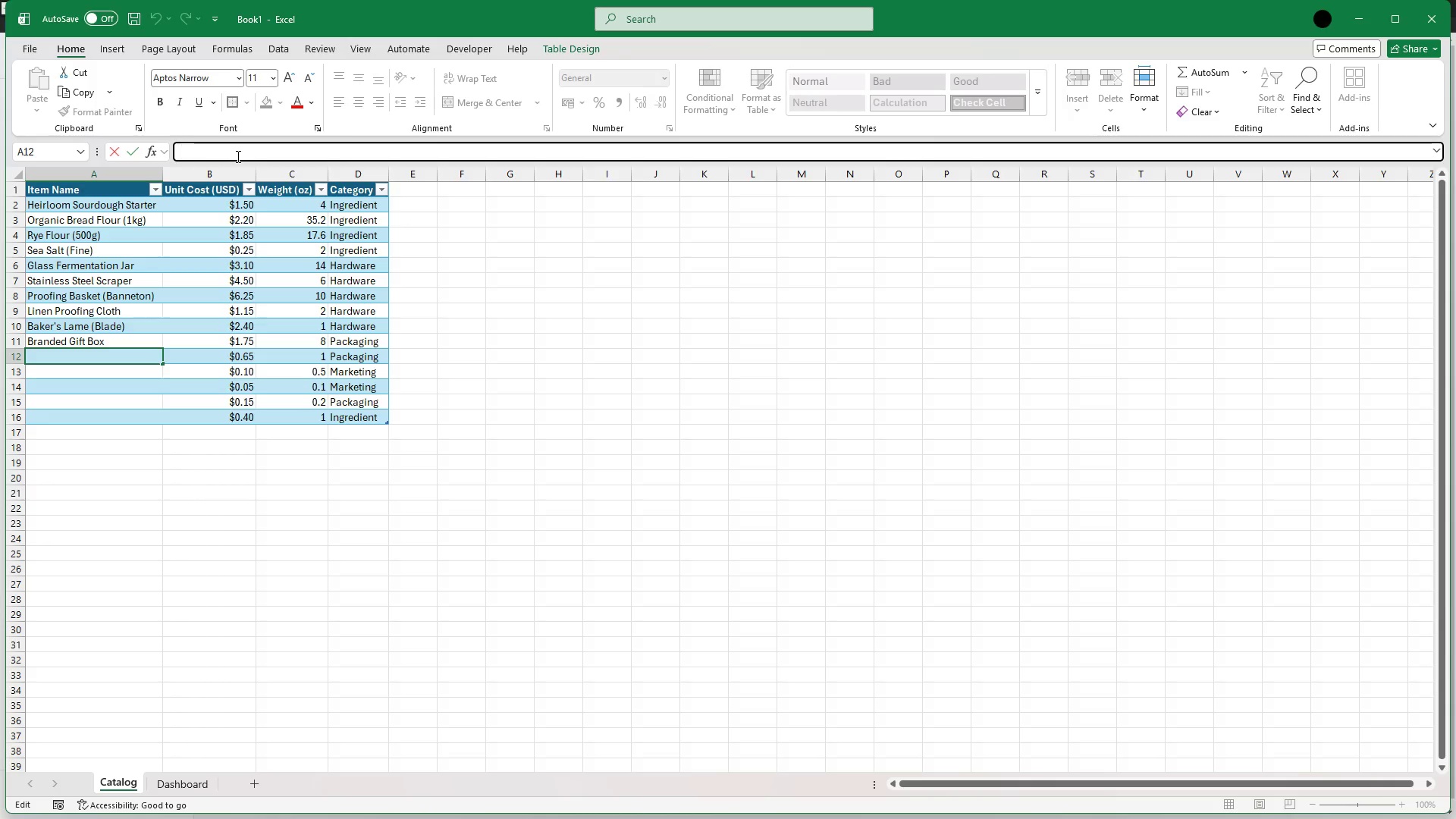 
type(Bio)
 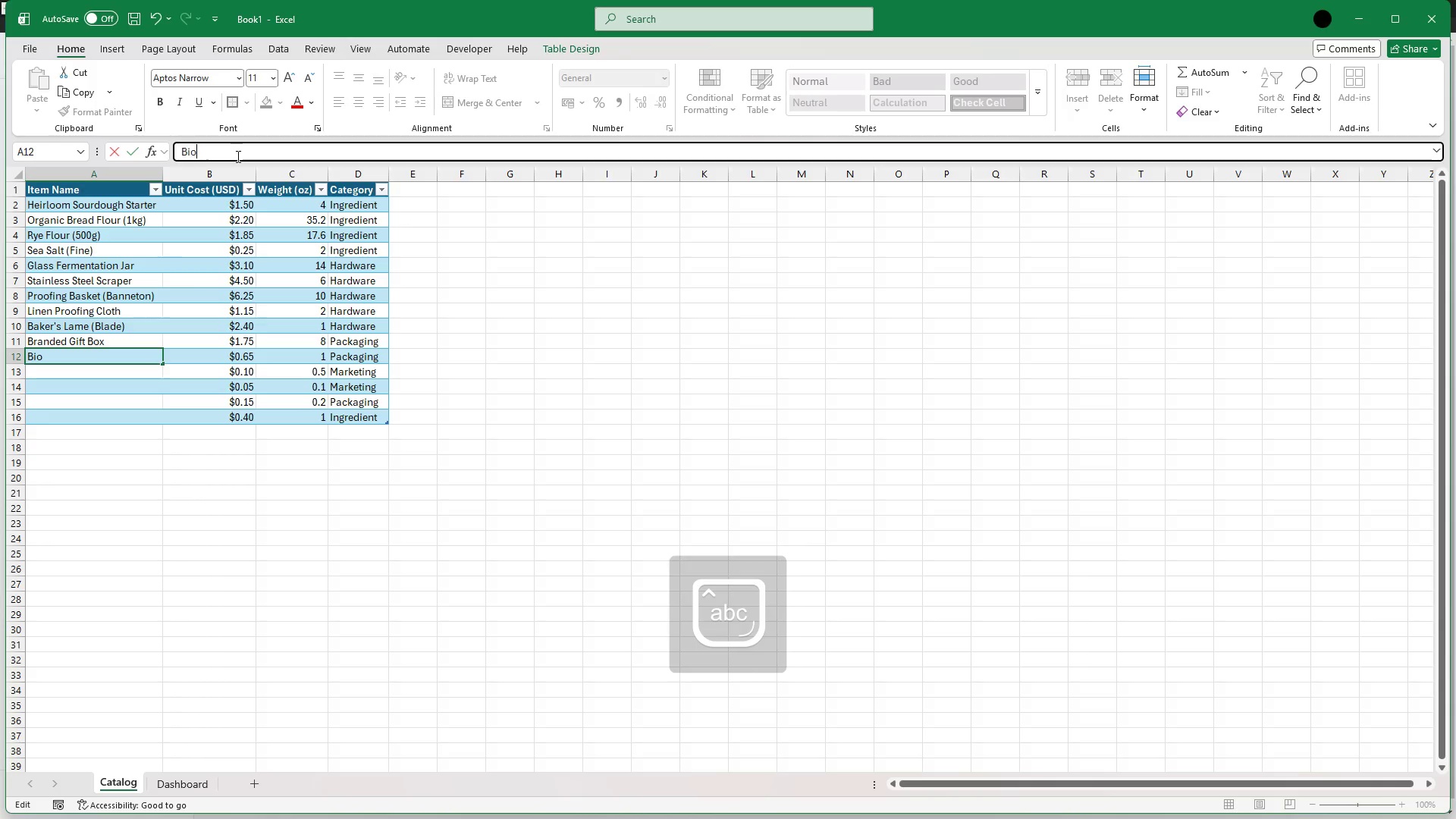 
type(deg)
 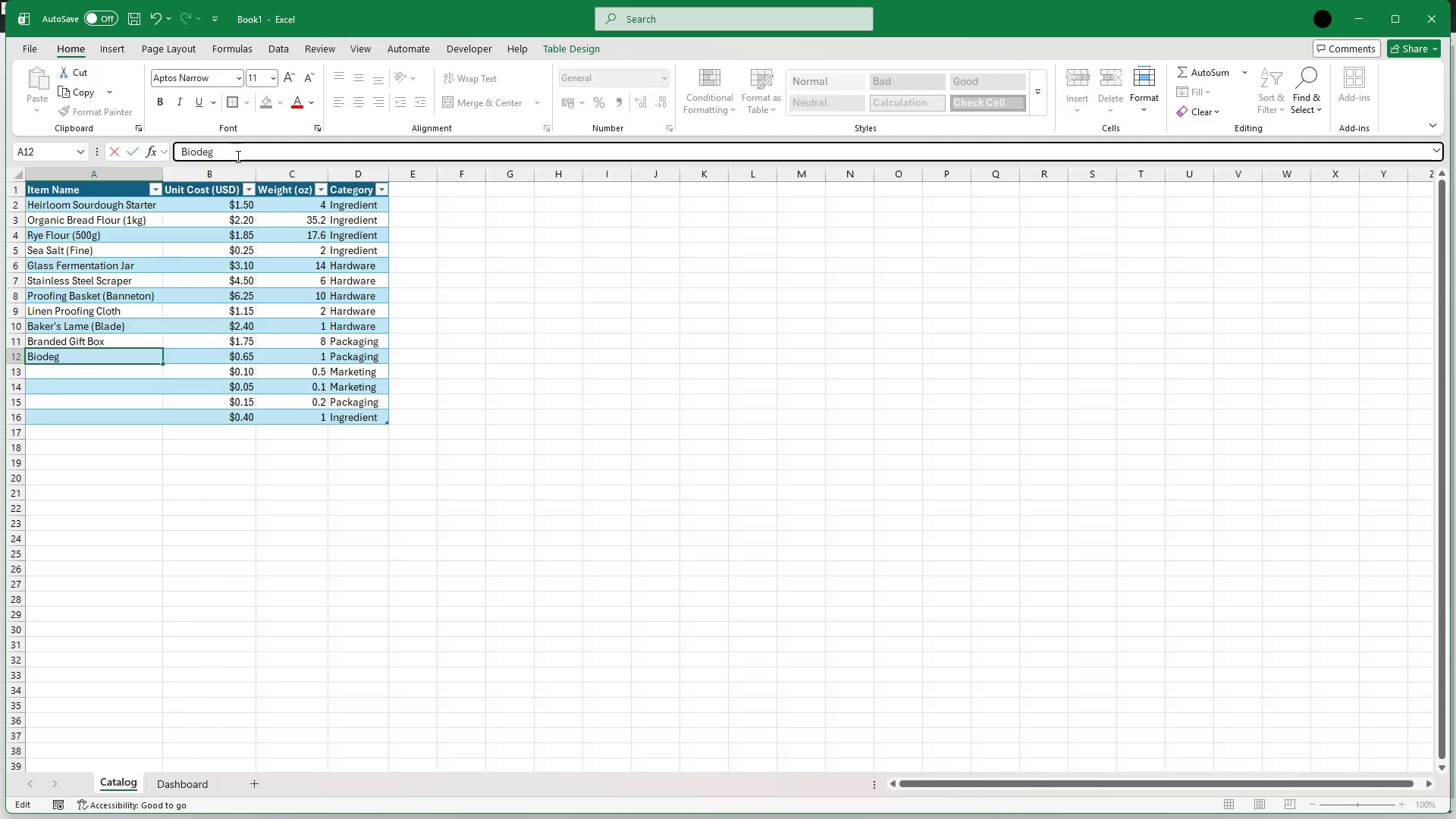 
type(radable Mal)
key(Backspace)
type(iling Bag)
 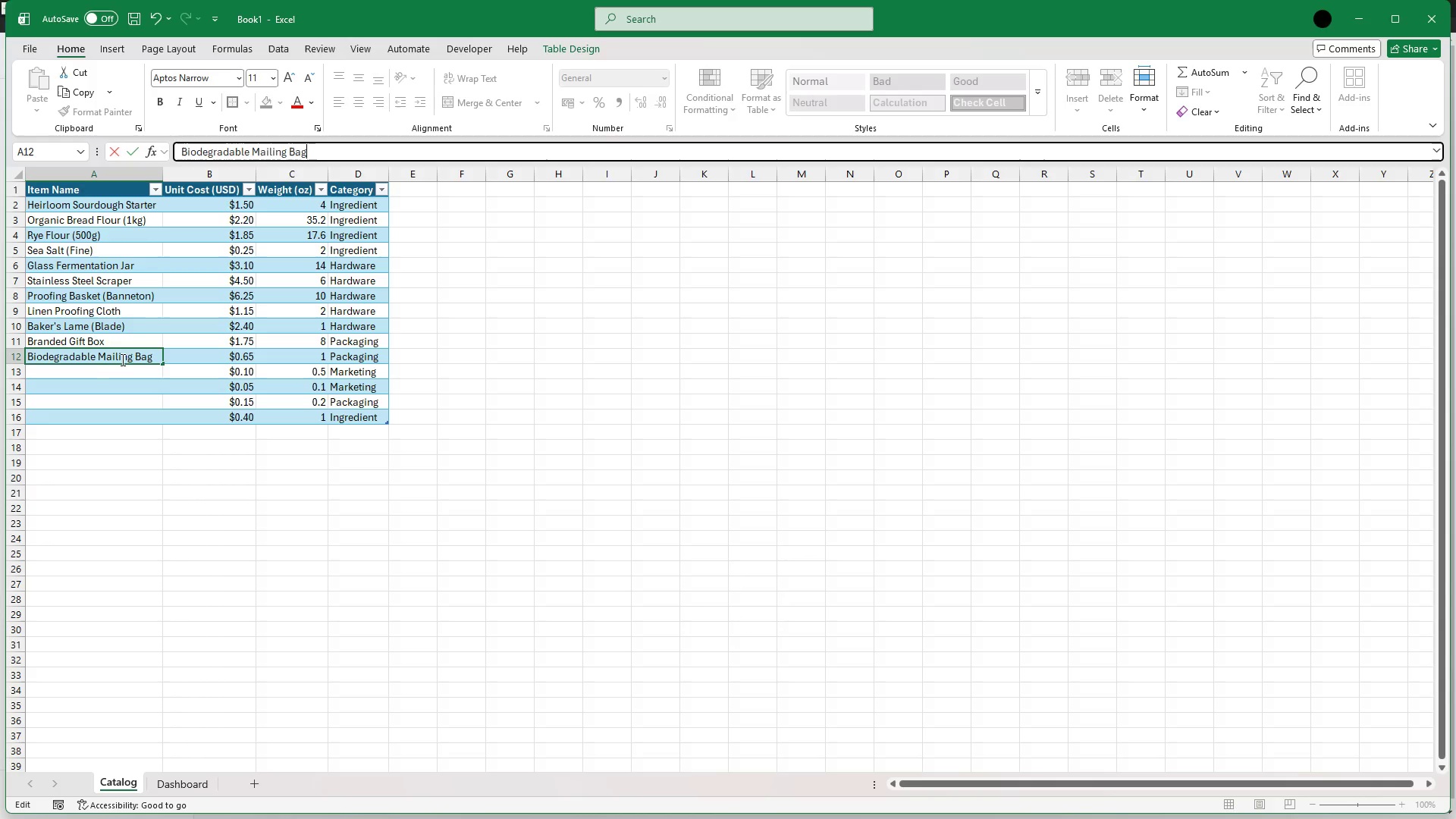 
left_click([108, 374])
 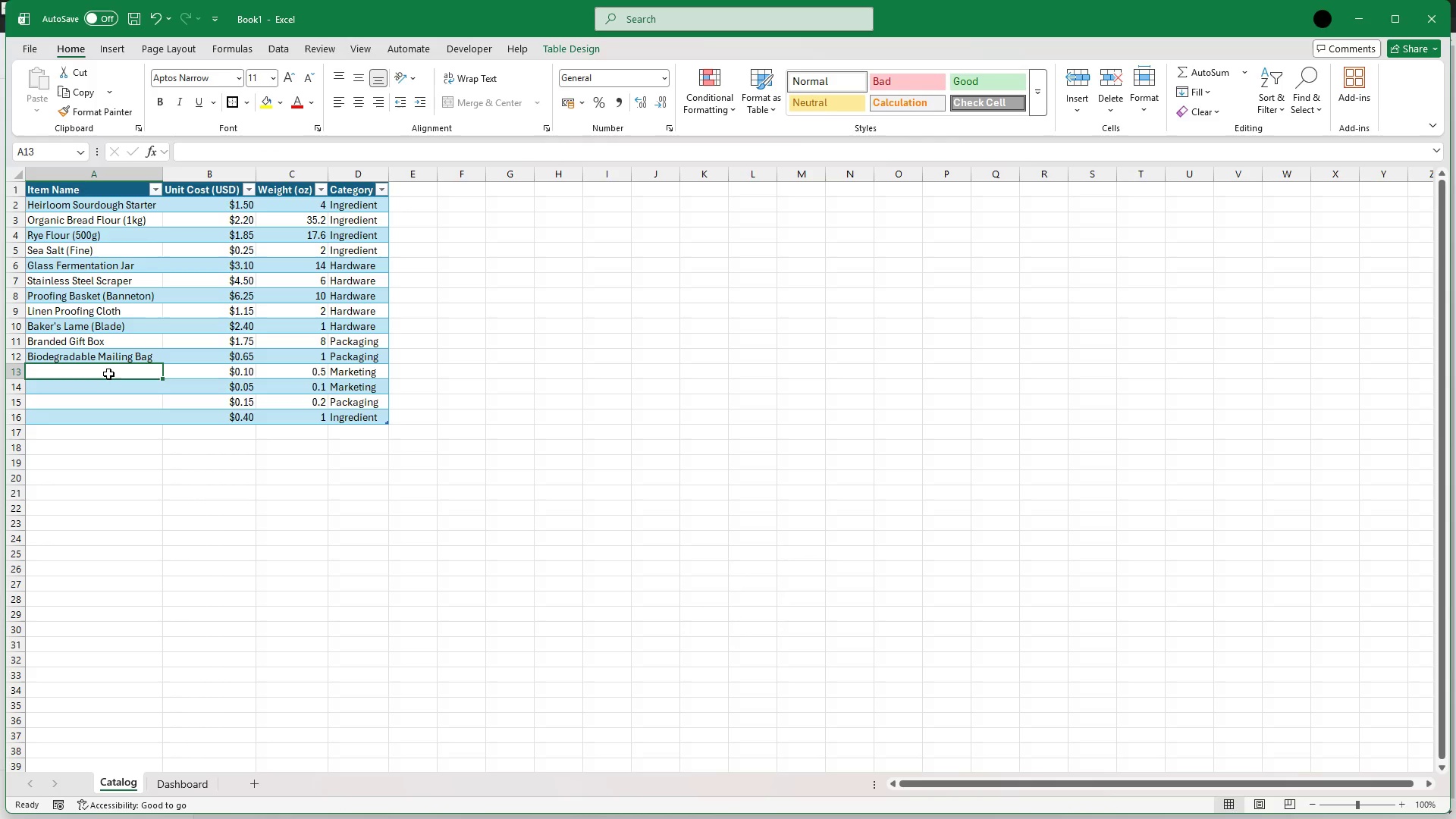 
type(Product Ina)
key(Backspace)
type(struction )
 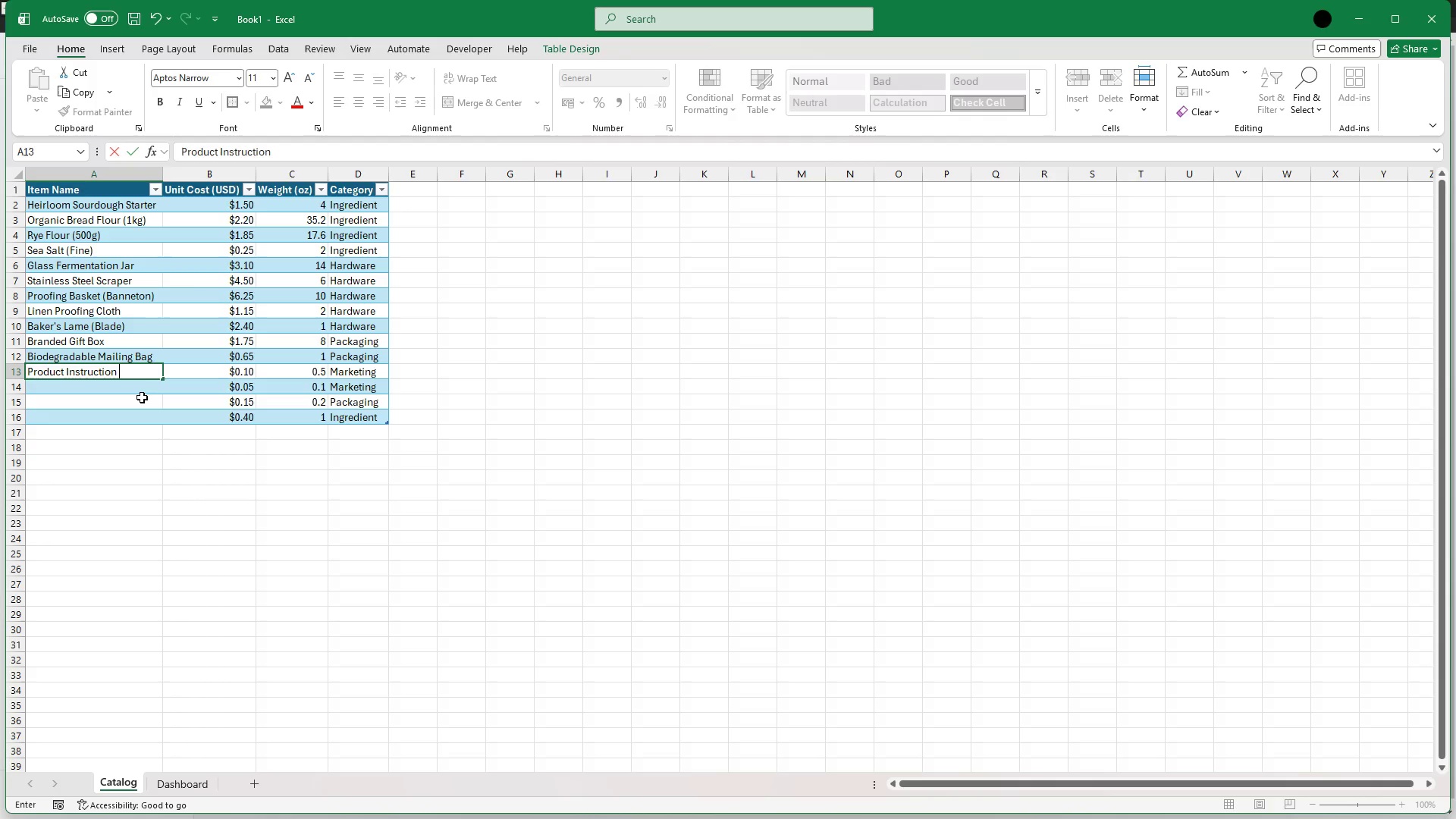 
wait(13.2)
 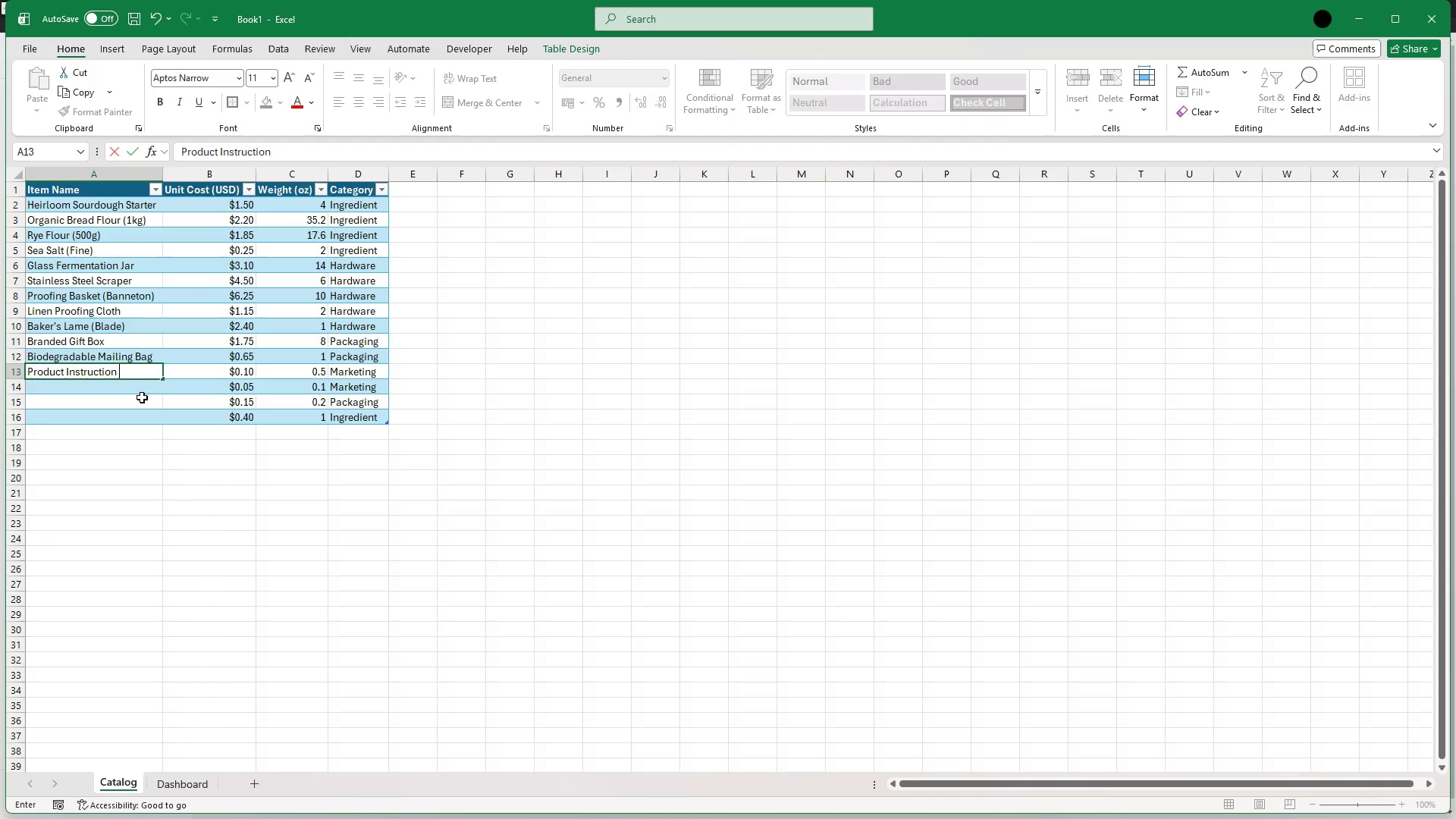 
type(Cards)
 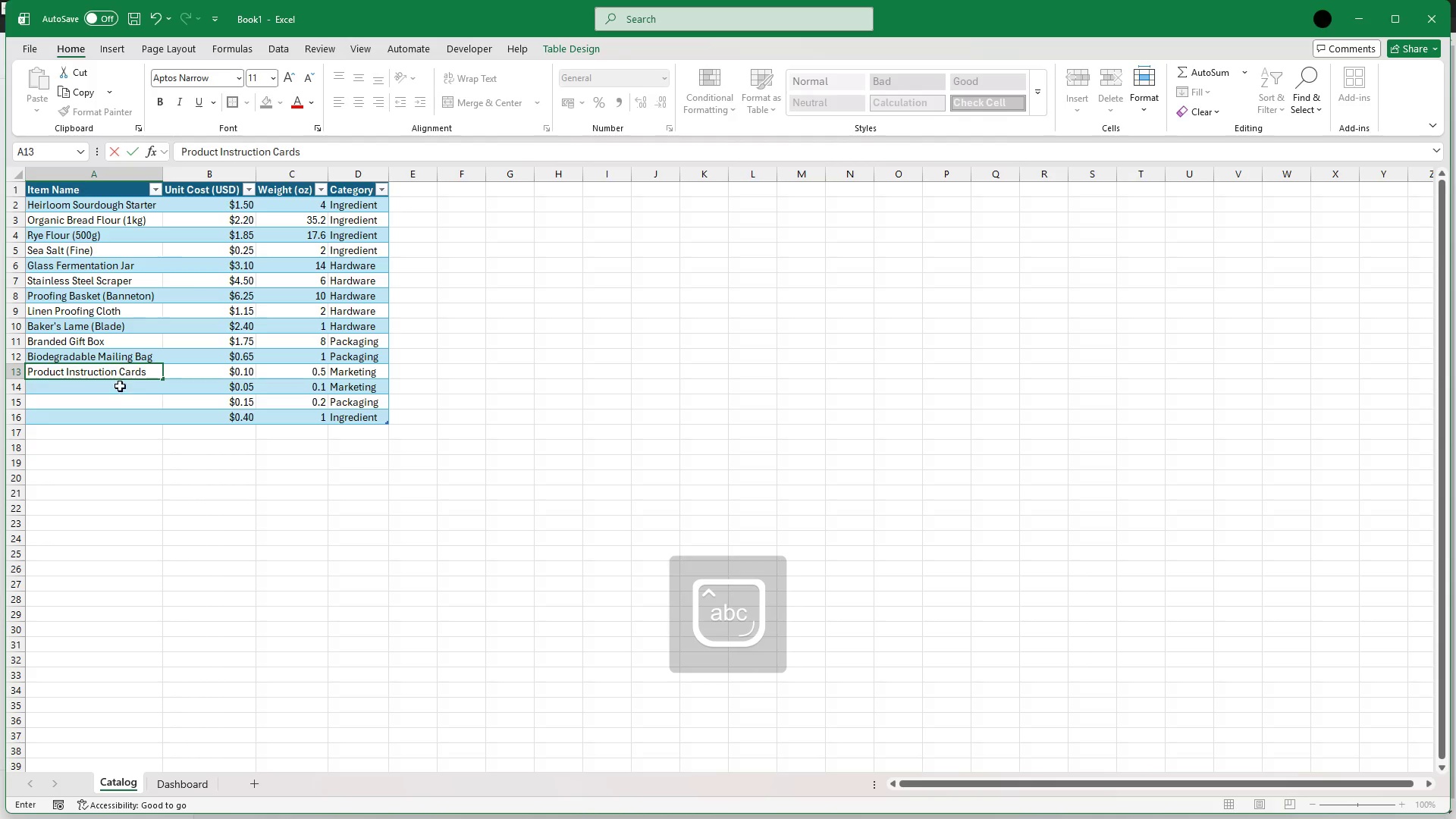 
left_click([121, 389])
 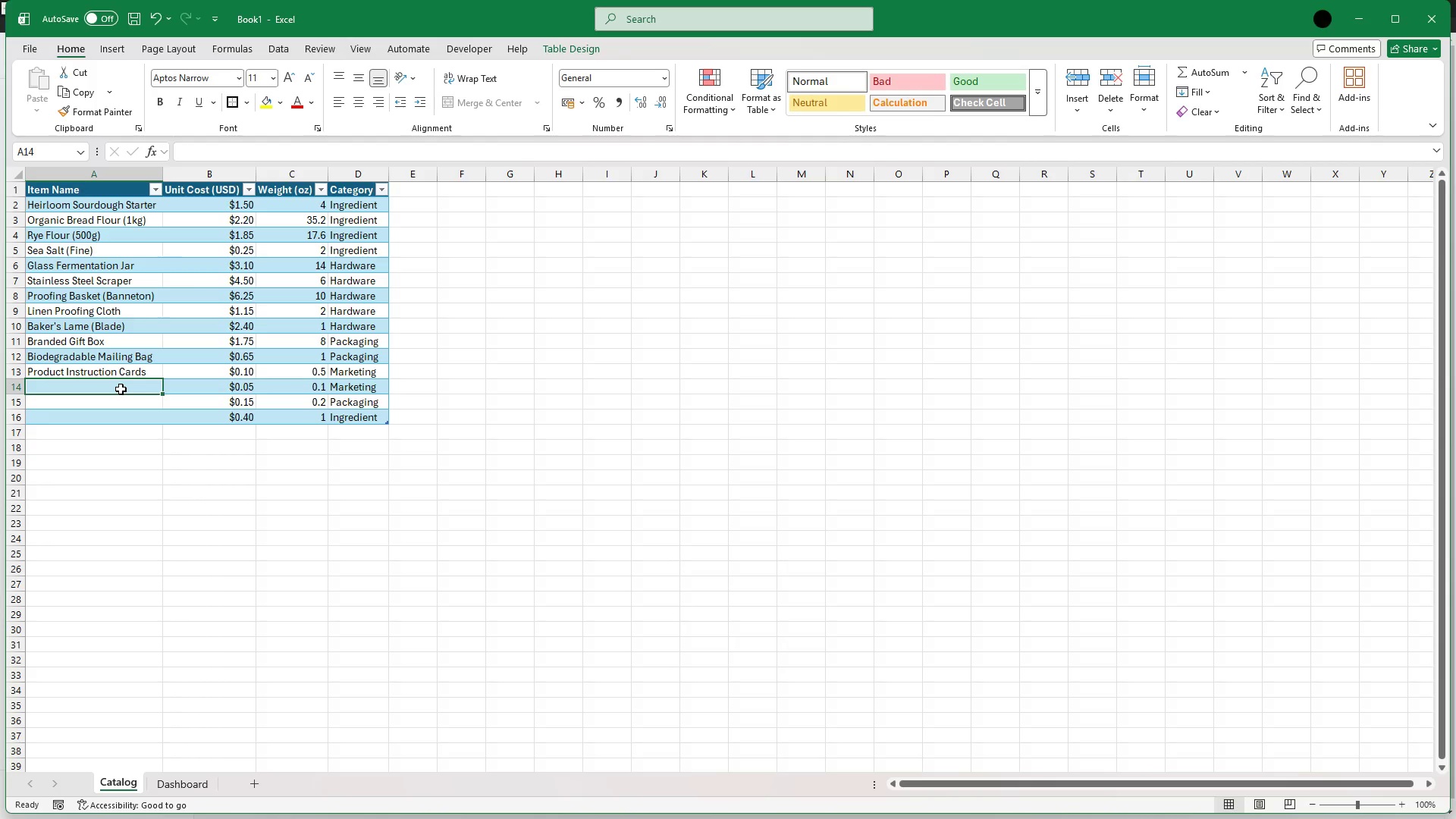 
type(Wild=)
key(Backspace)
type(-)
 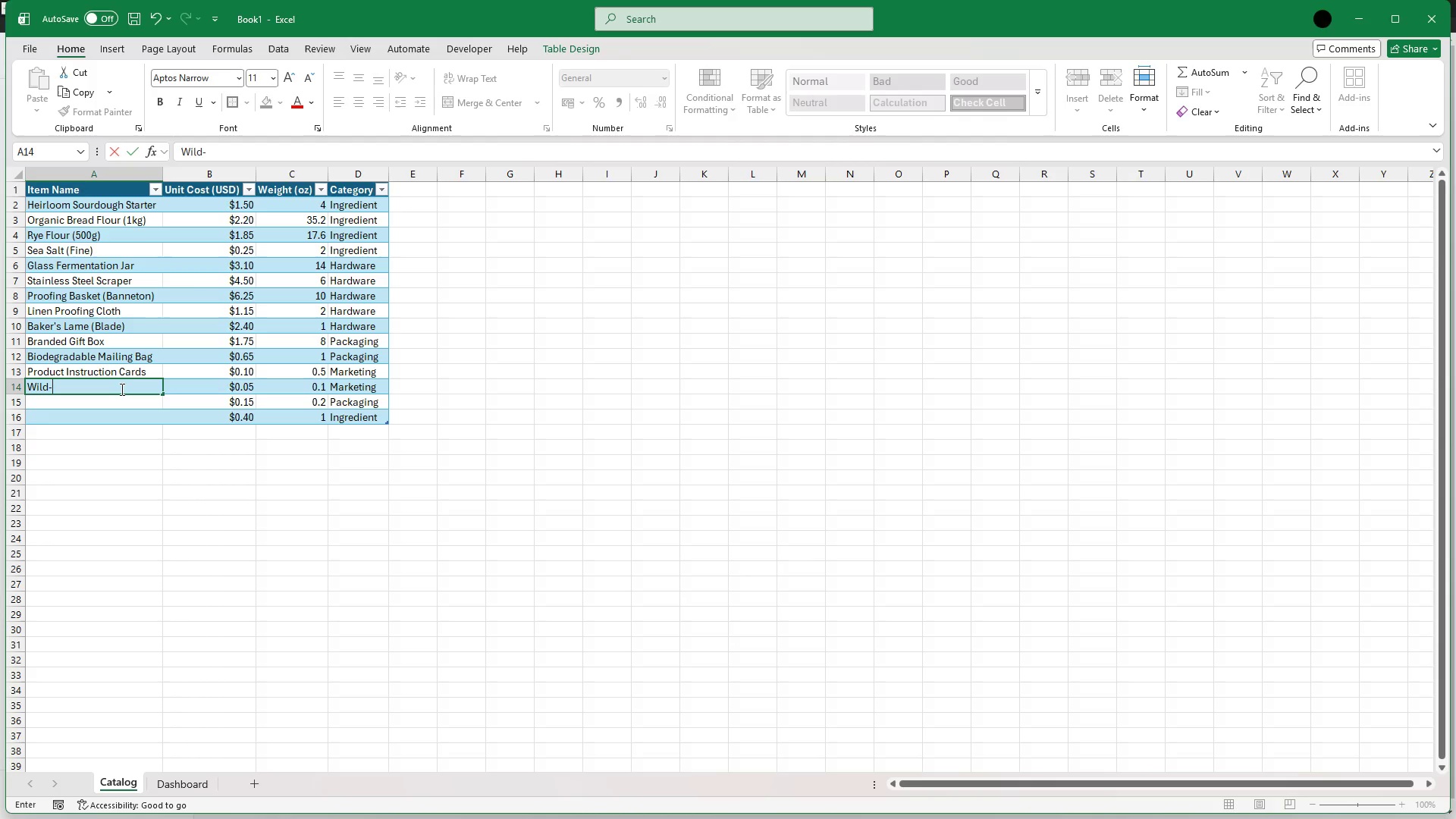 
type(Grain Logo Sticker)
 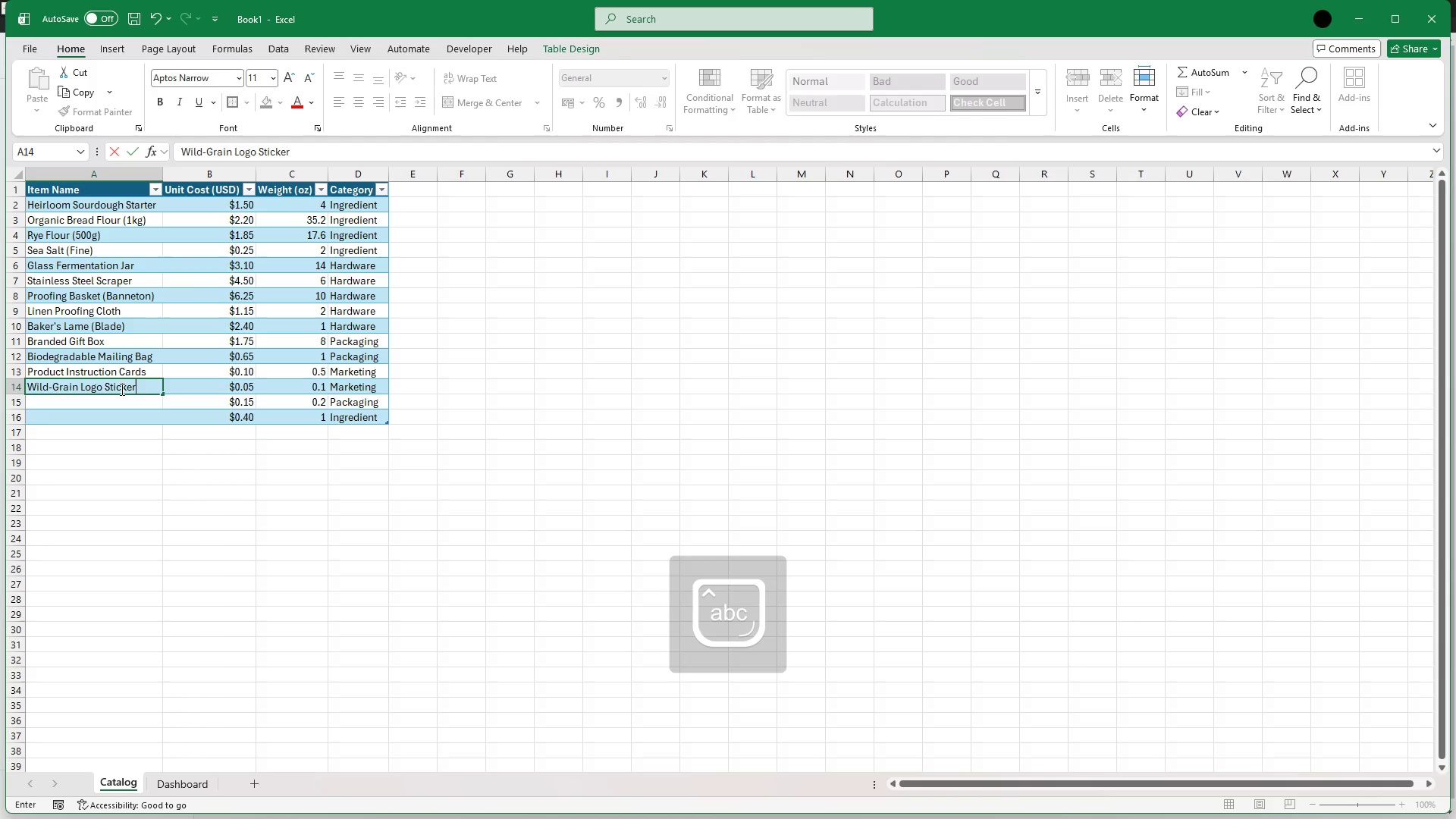 
left_click([121, 389])
 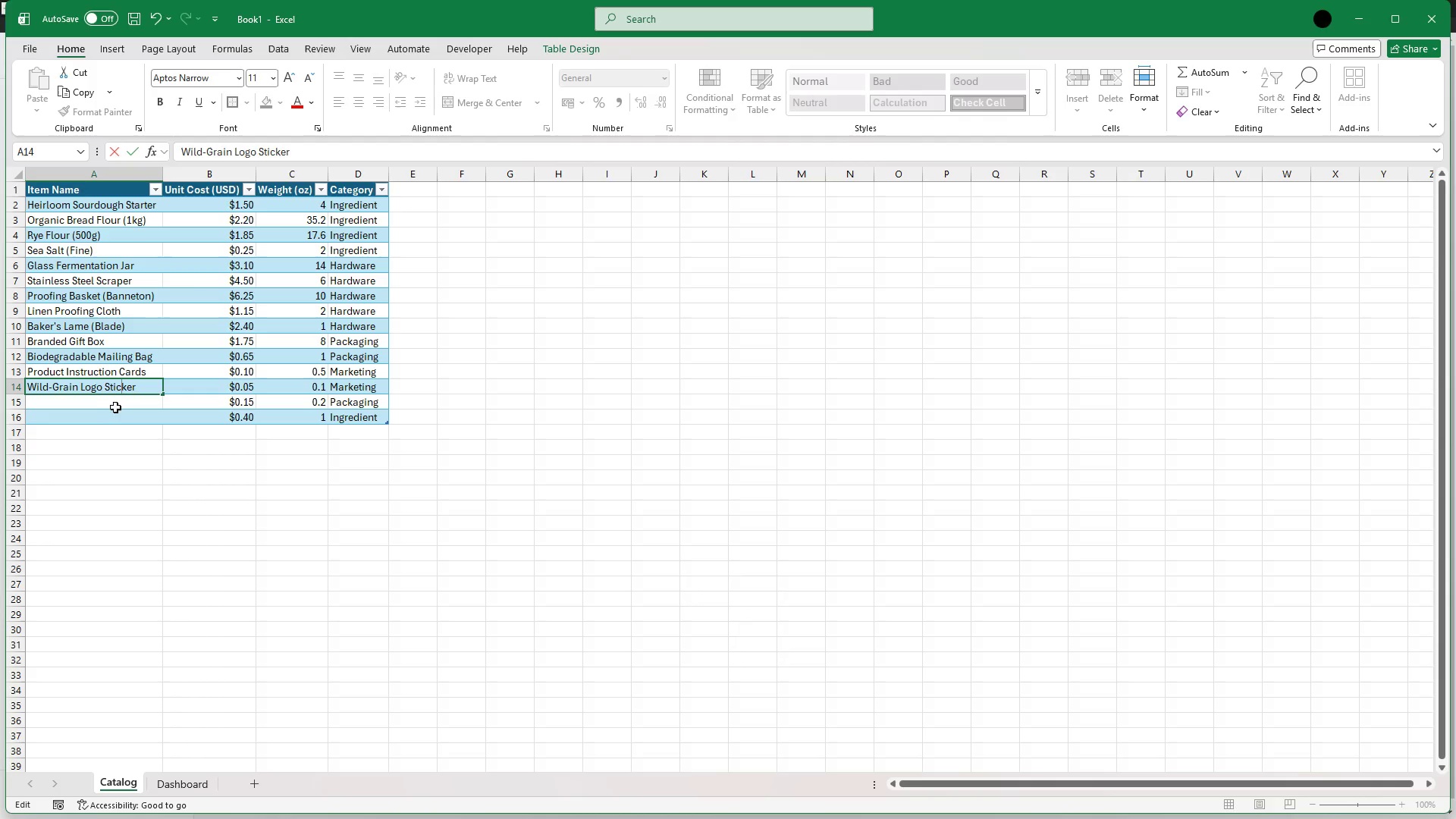 
left_click([118, 401])
 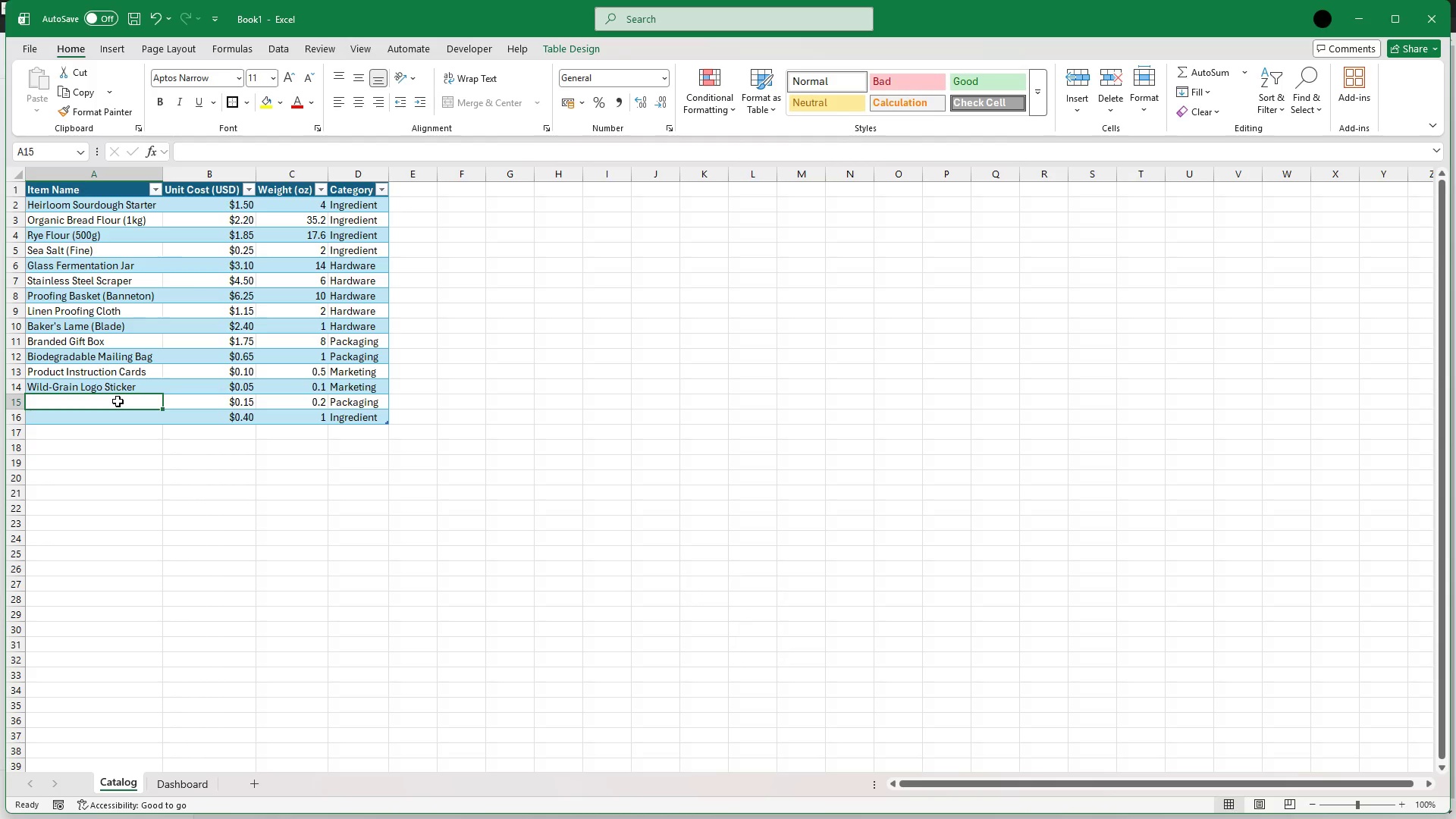 
type(HE)
 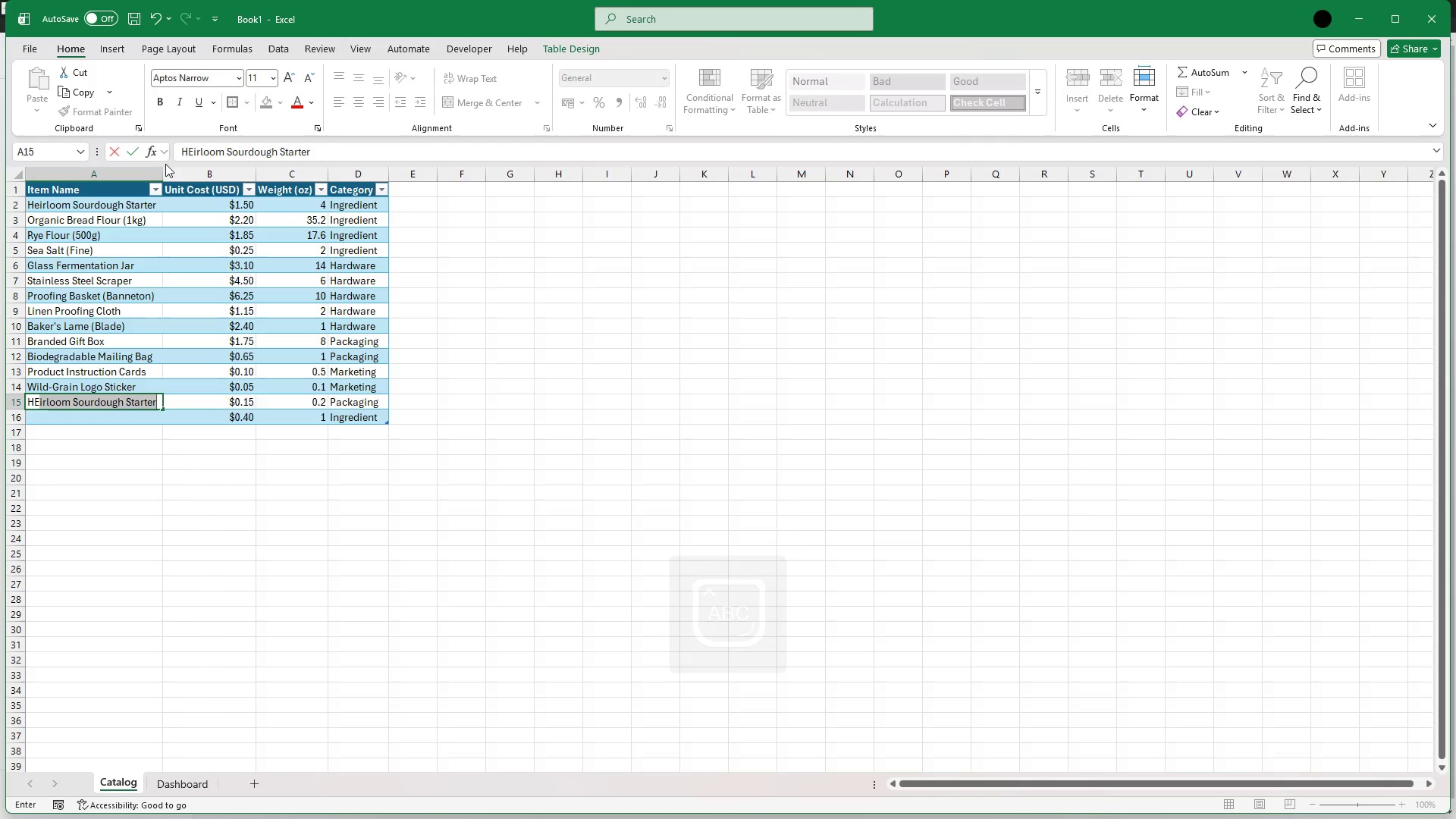 
left_click([193, 151])
 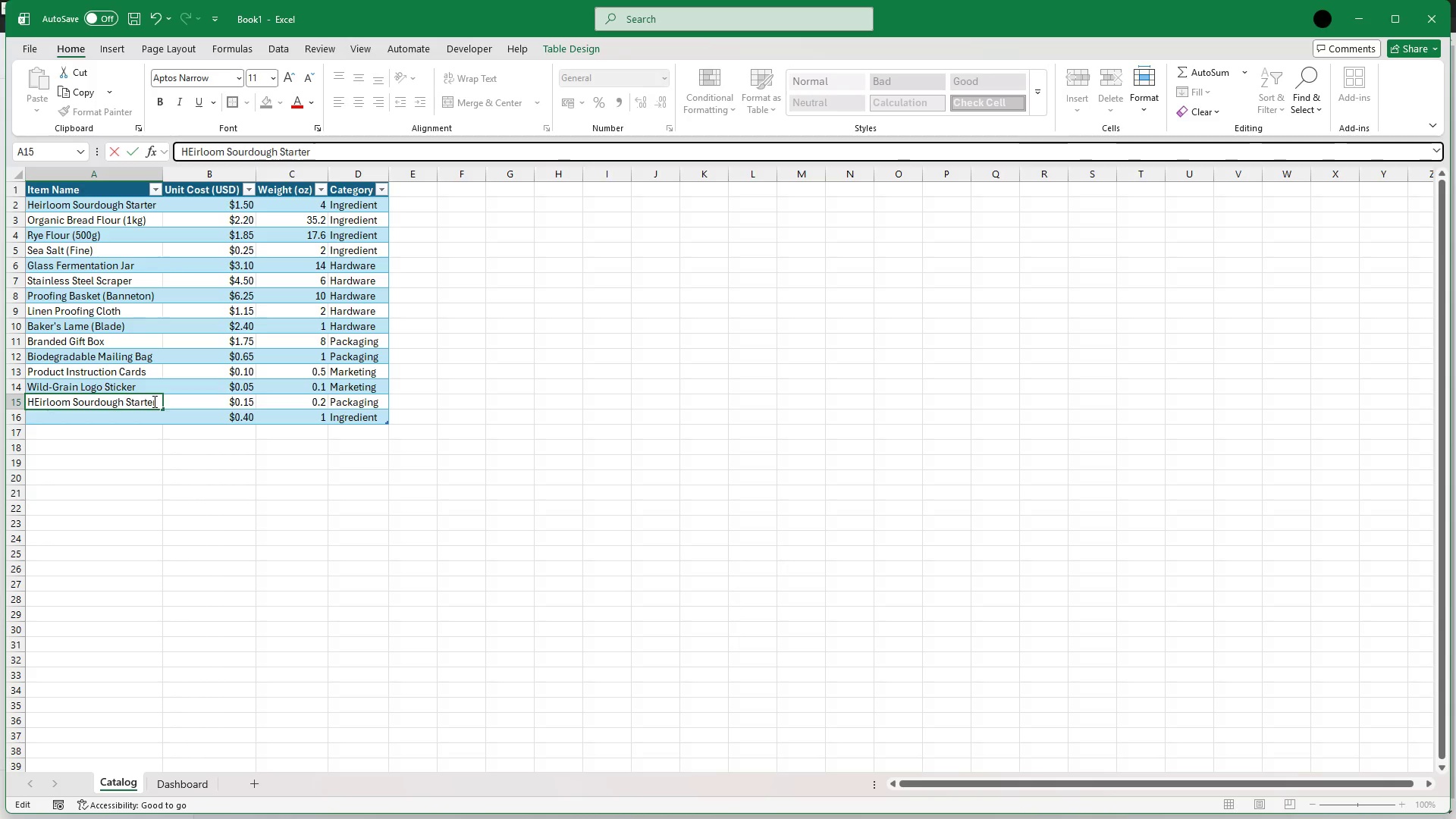 
wait(6.36)
 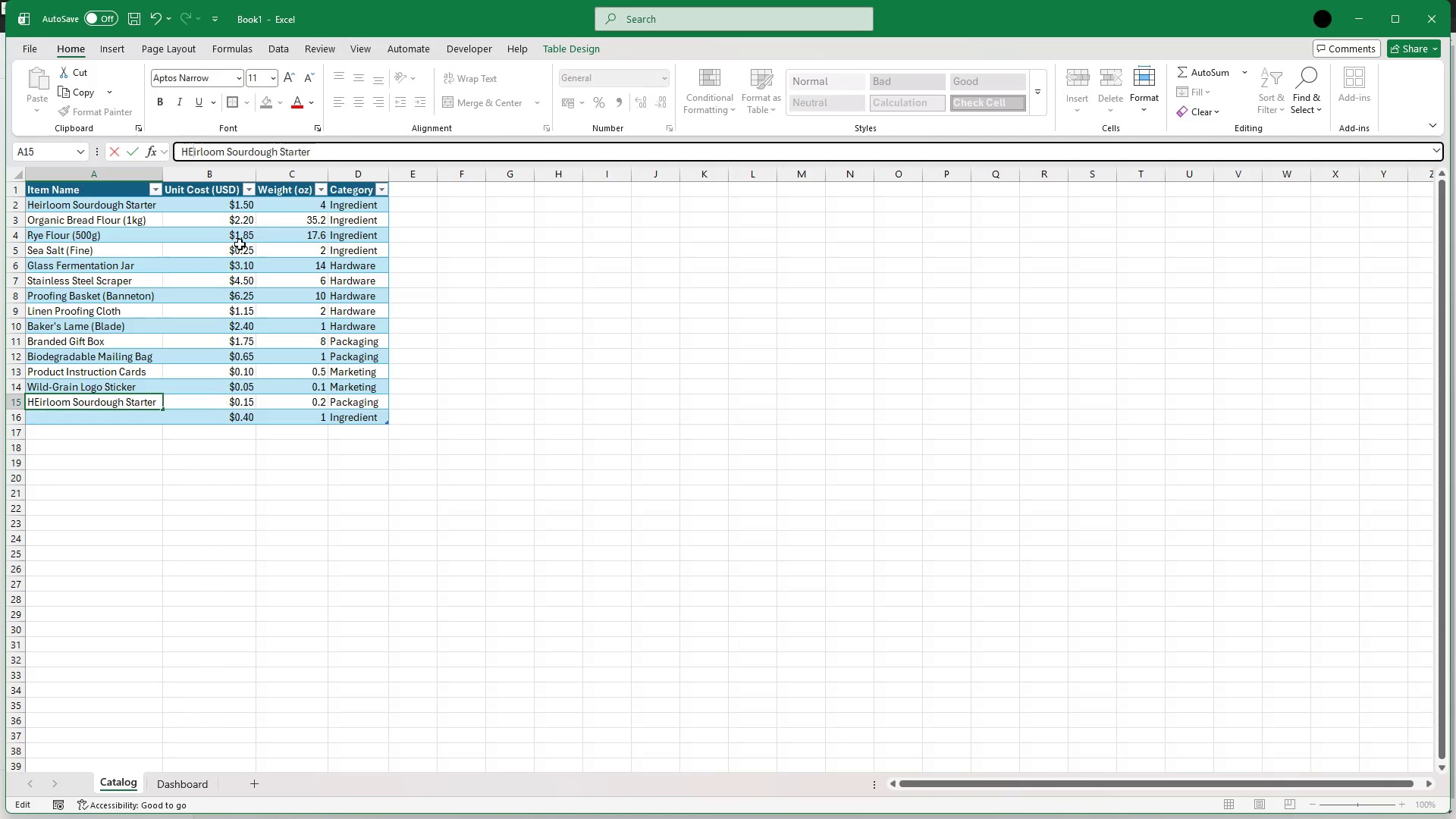 
left_click_drag(start_coordinate=[340, 146], to_coordinate=[165, 148])
 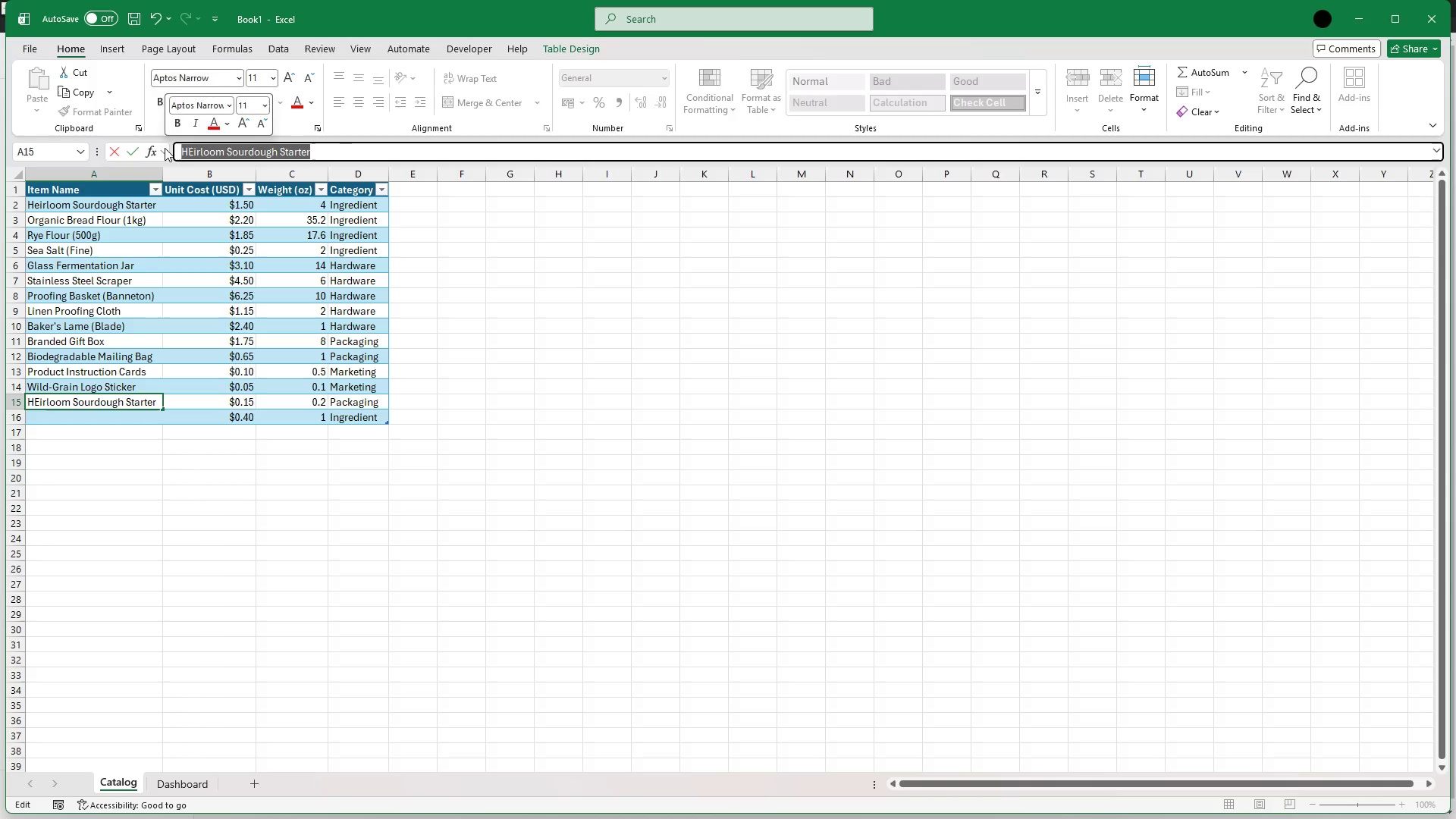 
key(Backspace)
 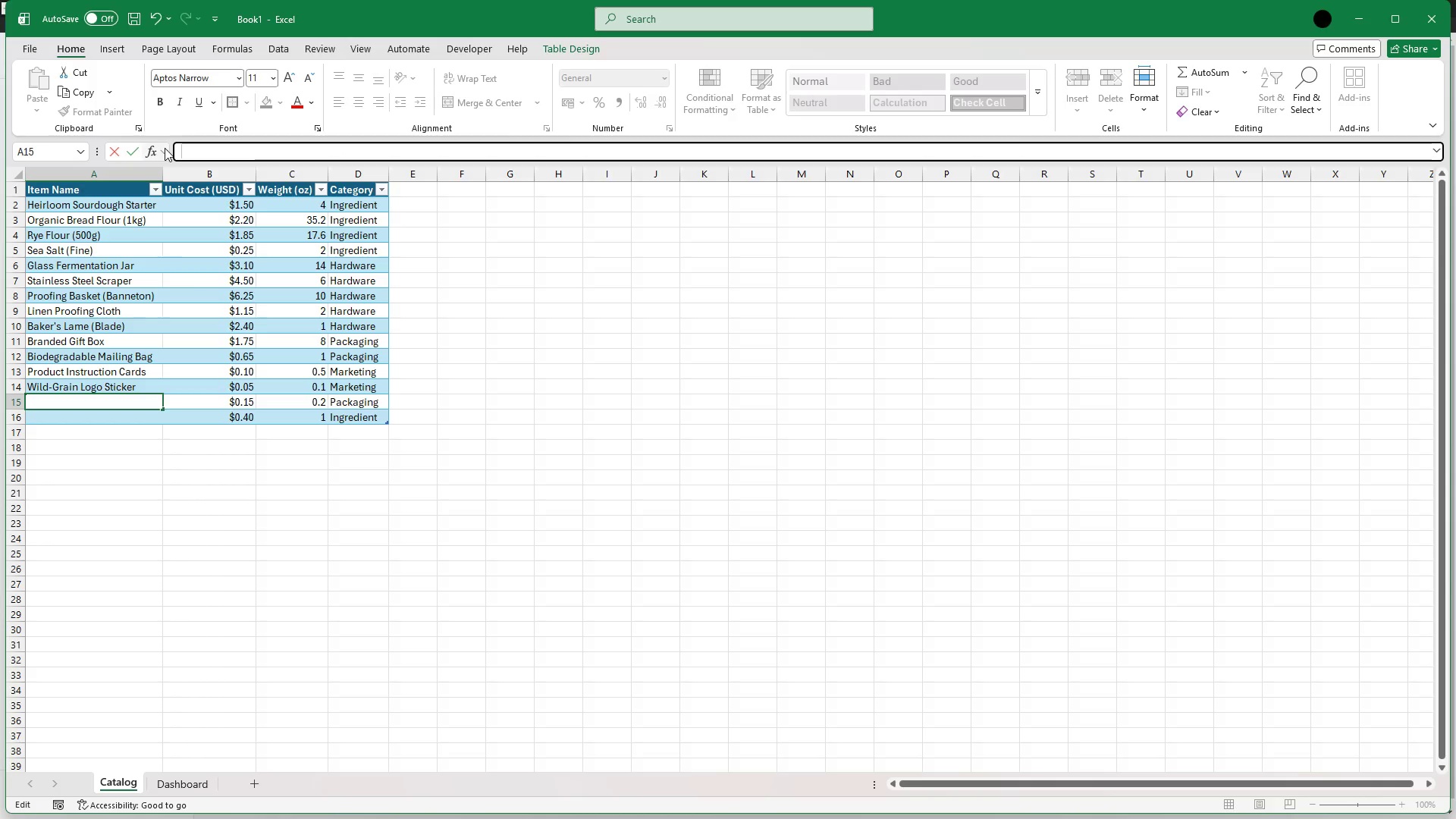 
type(Hemp Twine (per yard))
 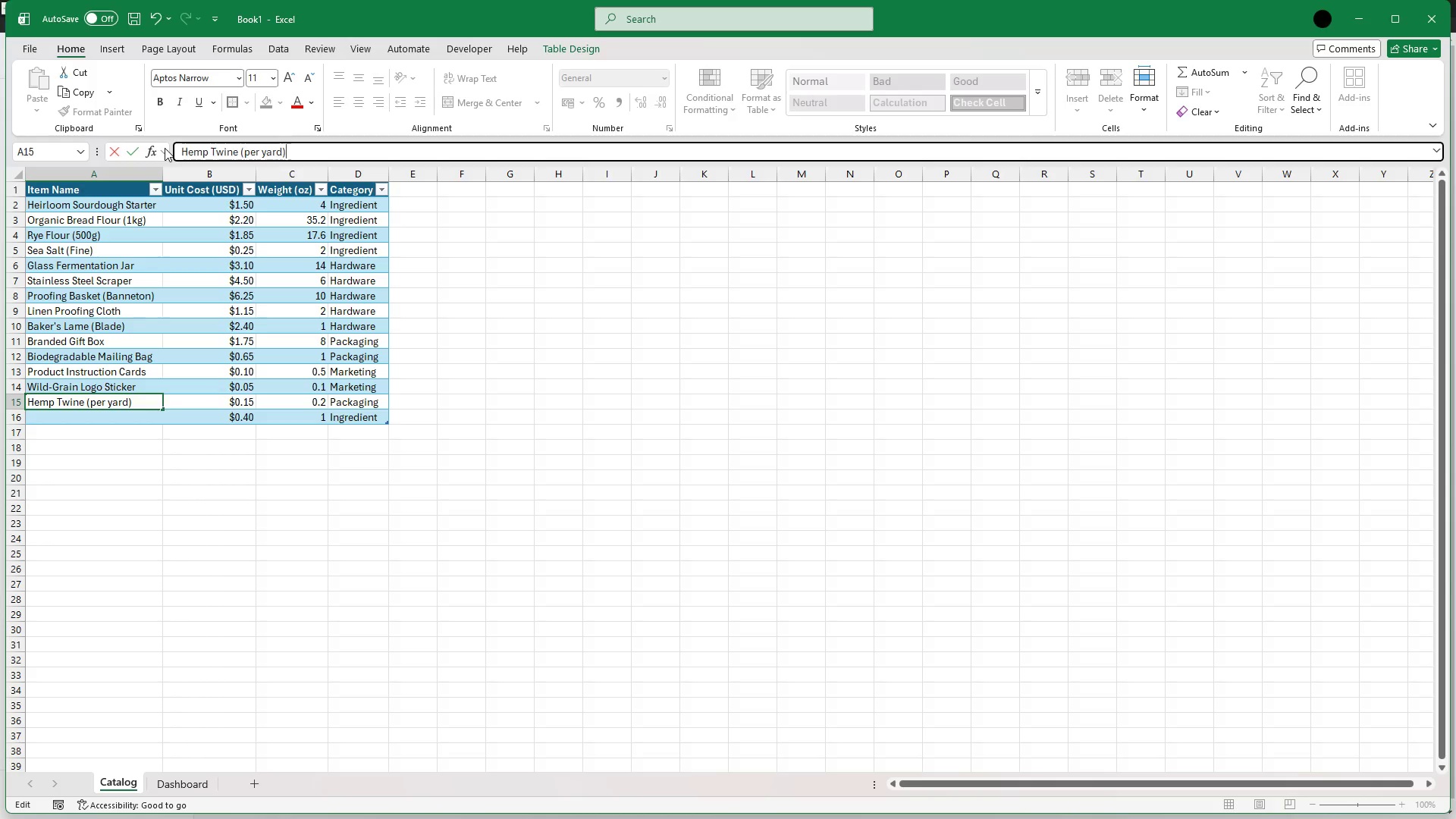 
left_click([85, 419])
 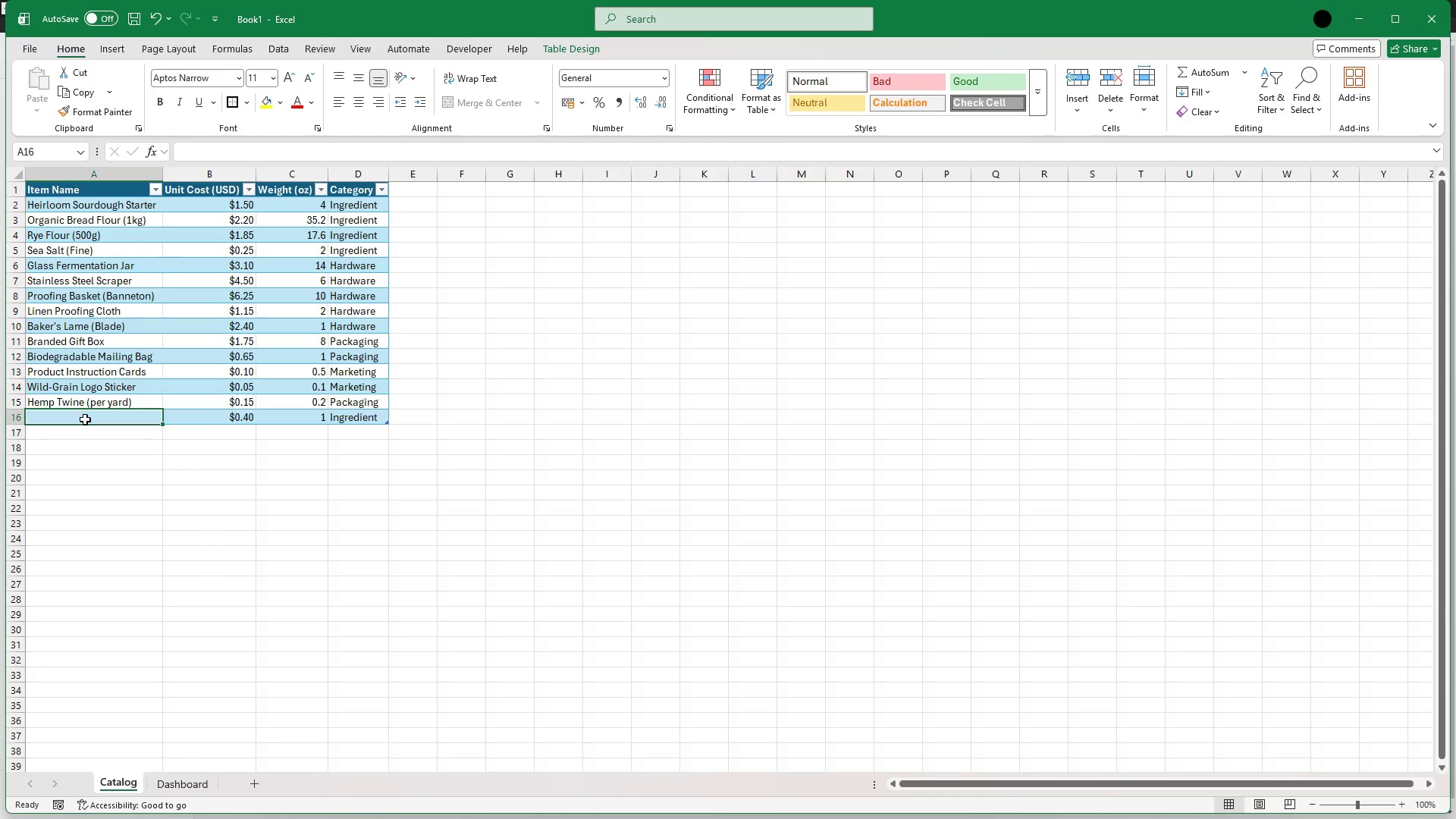 
type(Dried)
 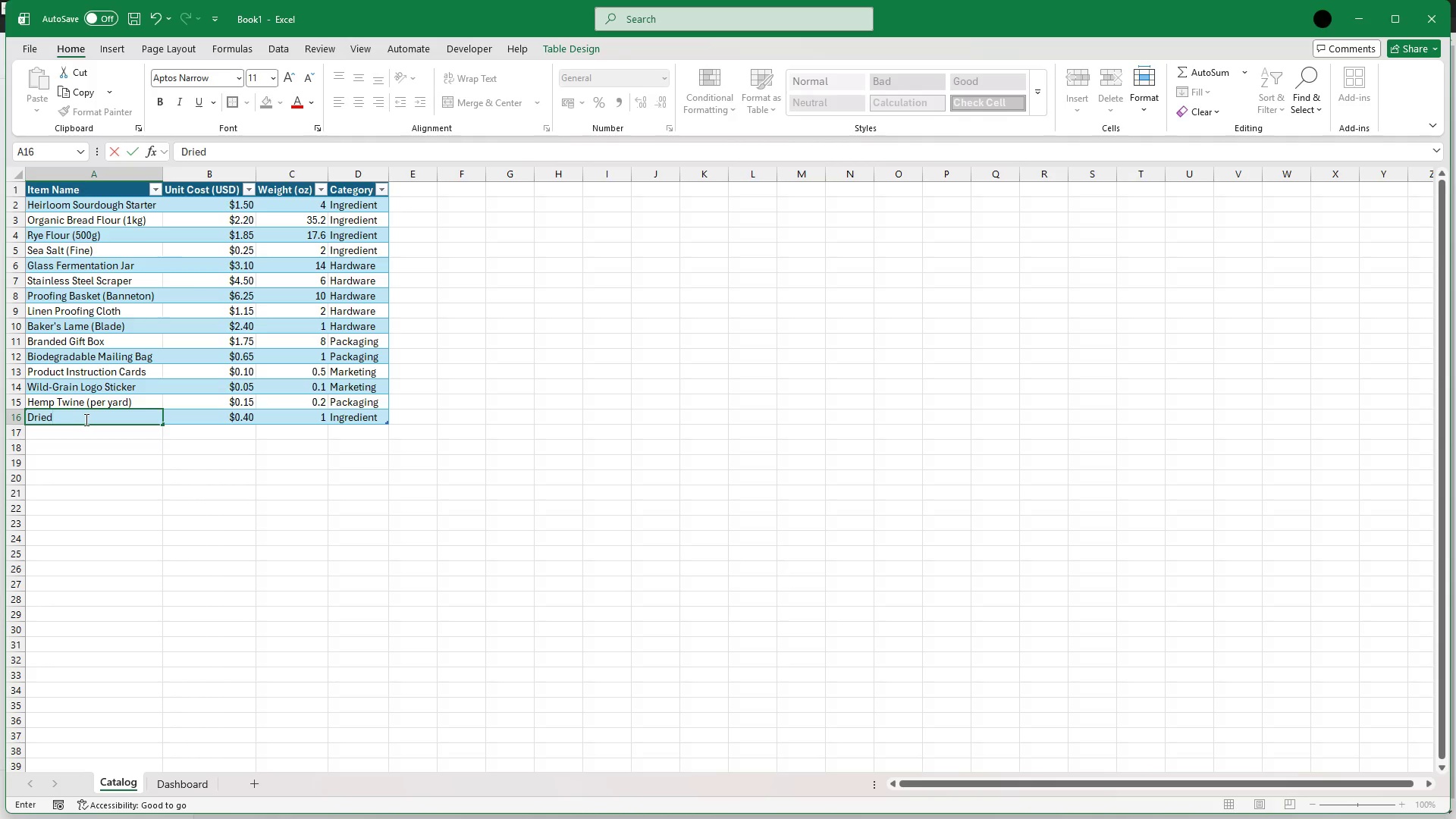 
type( Botanical)
 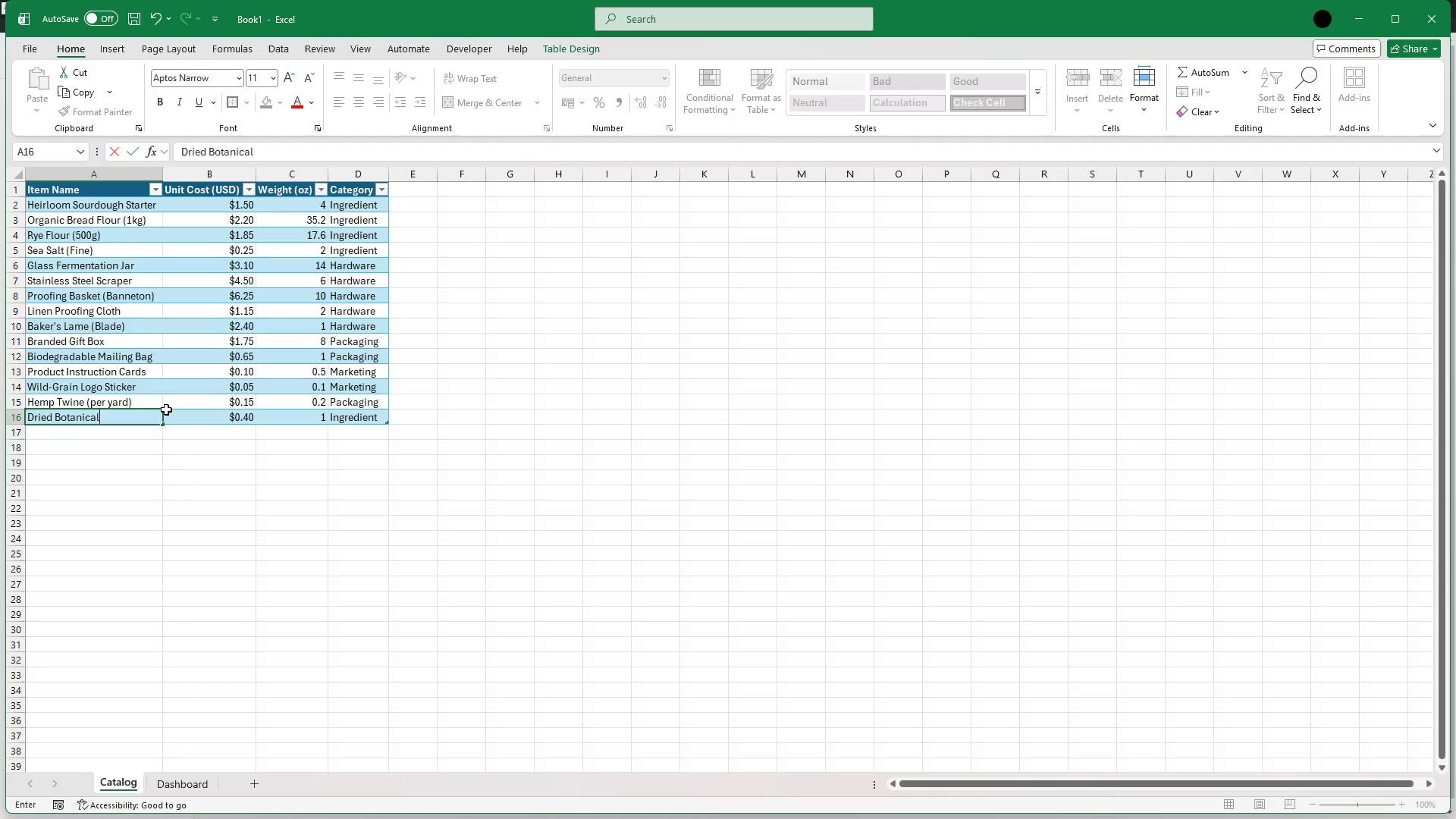 
wait(6.33)
 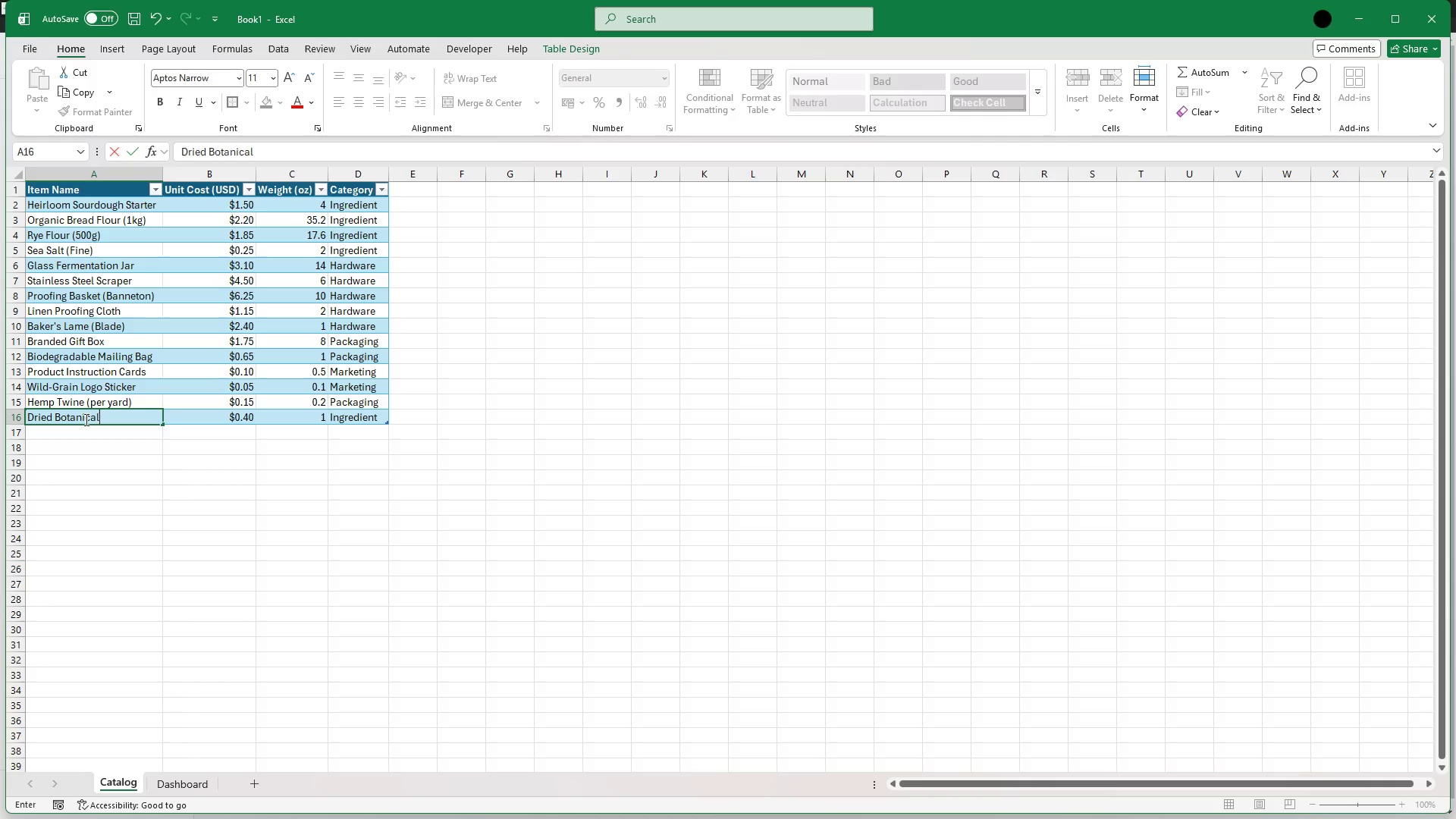 
type( Garnish)
 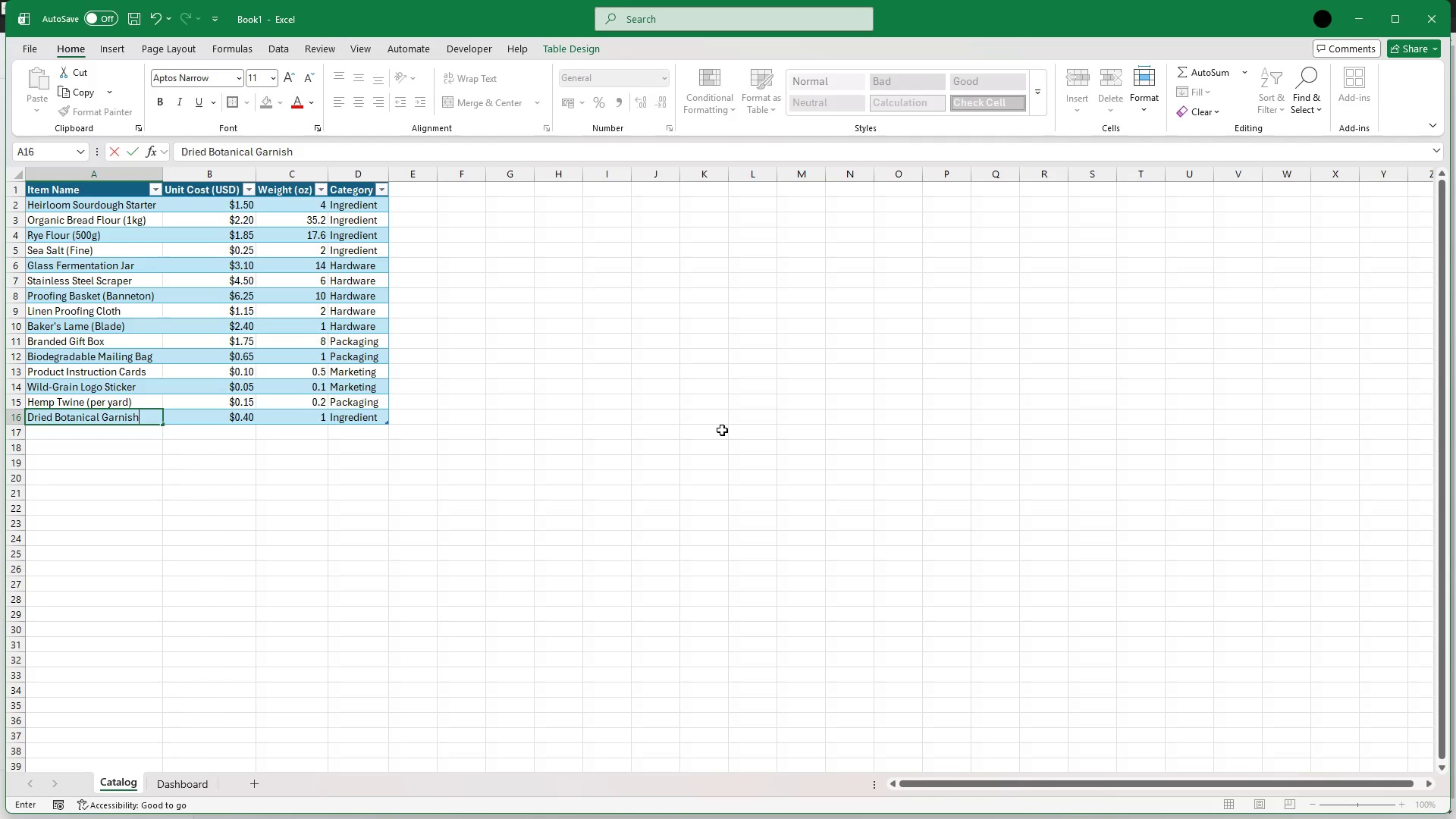 
wait(48.67)
 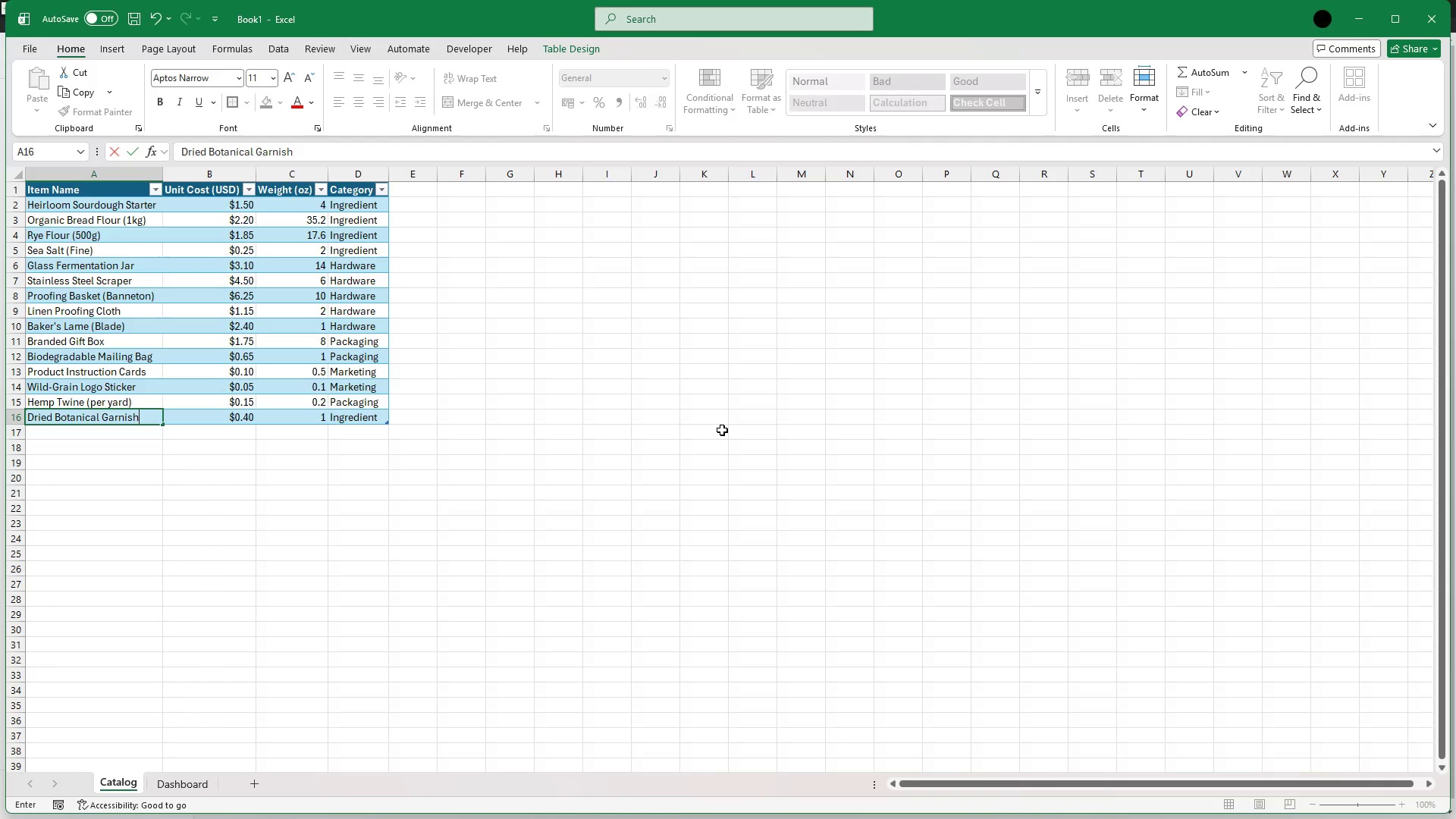 
left_click([199, 786])
 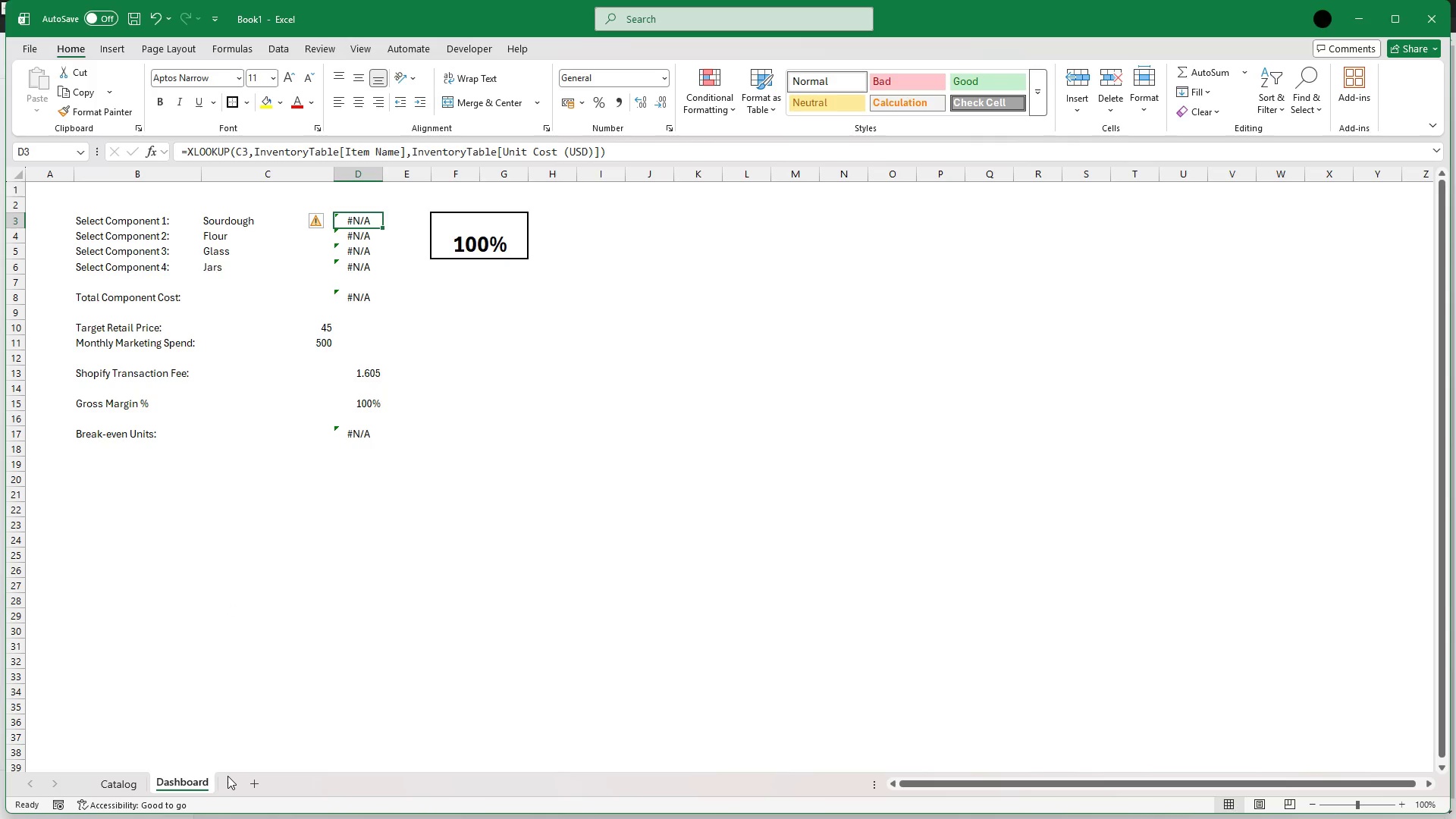 
wait(128.12)
 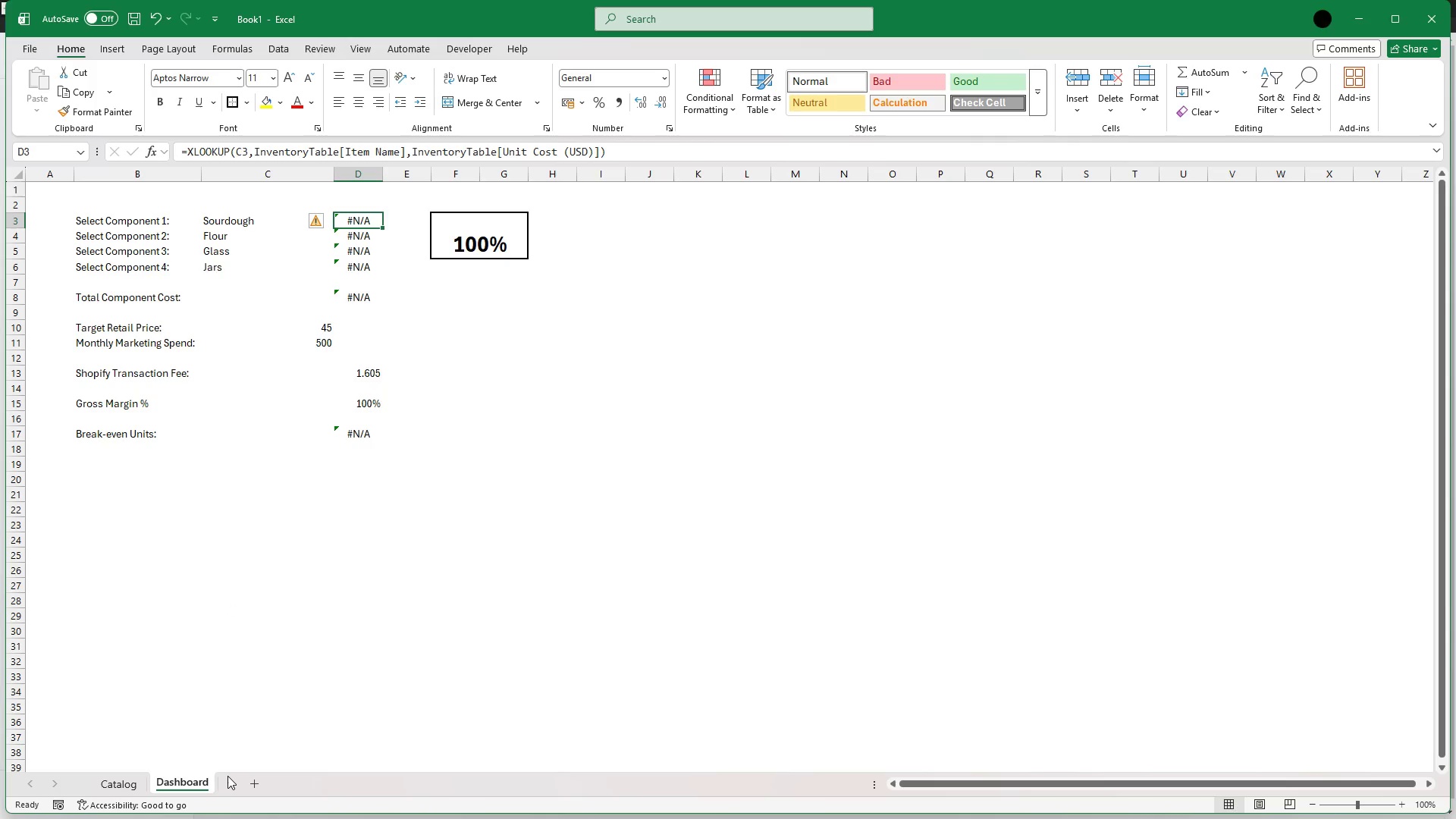 
left_click([281, 224])
 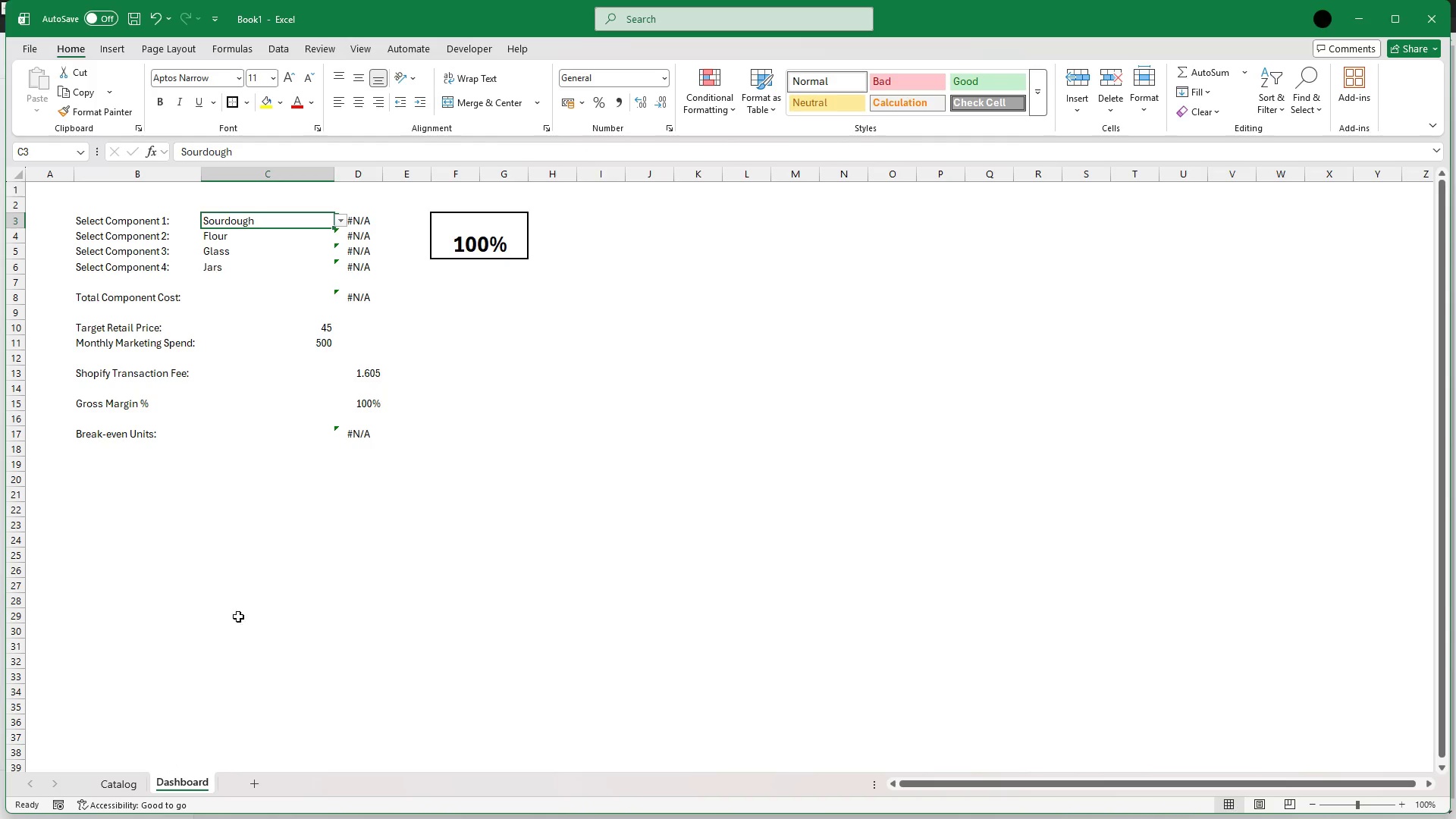 
left_click([140, 778])
 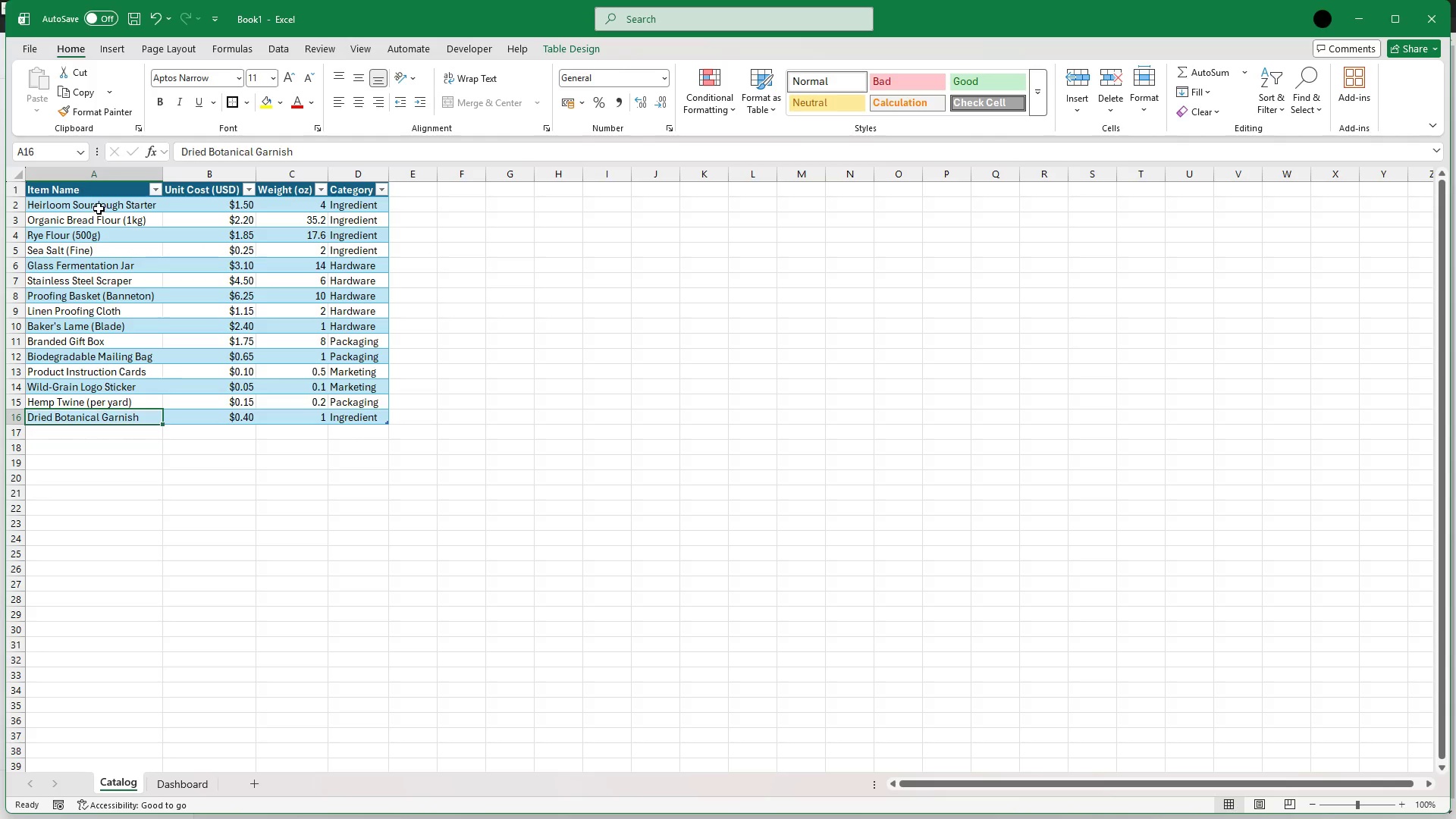 
left_click([104, 203])
 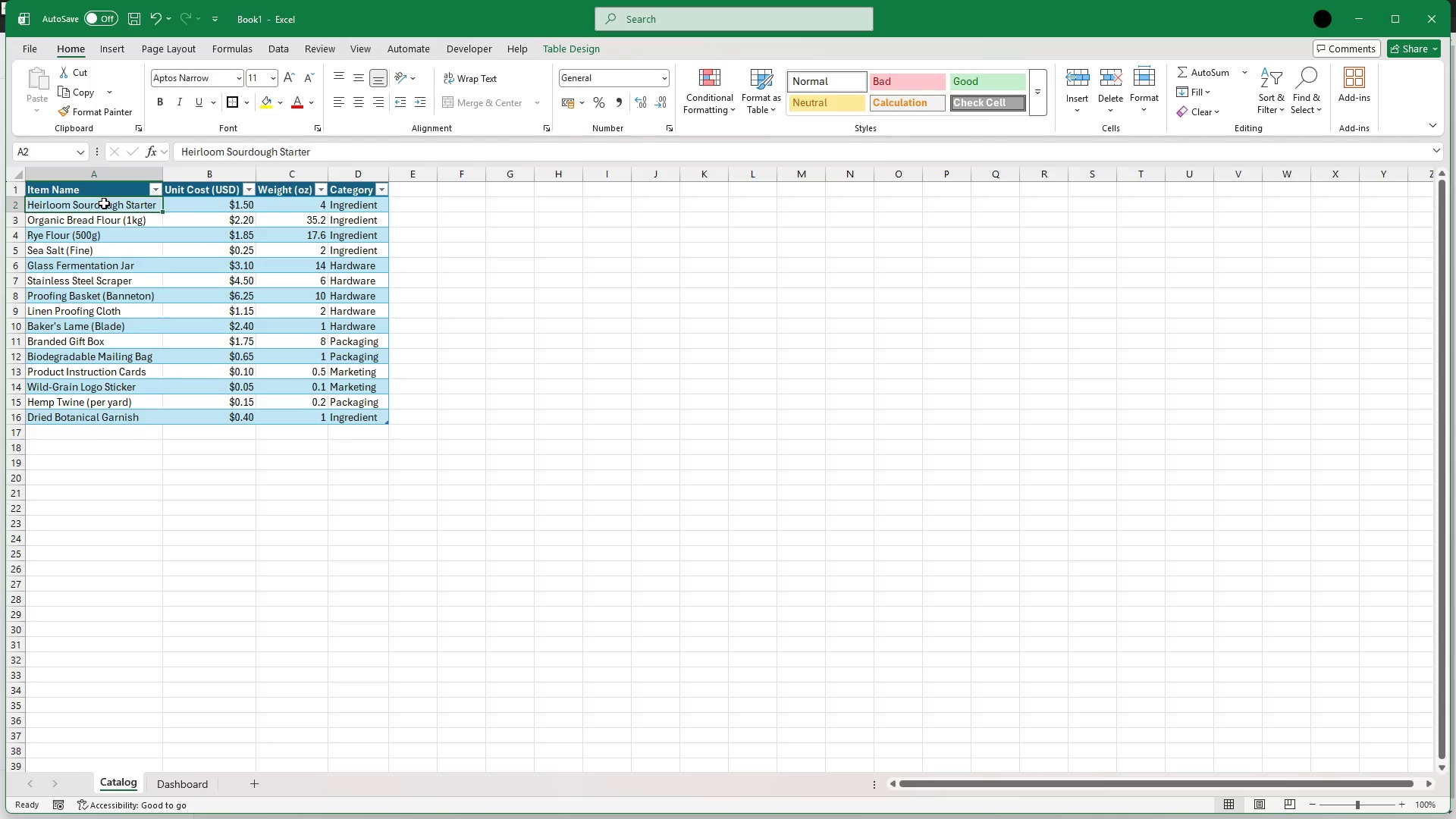 
key(Control+C)
 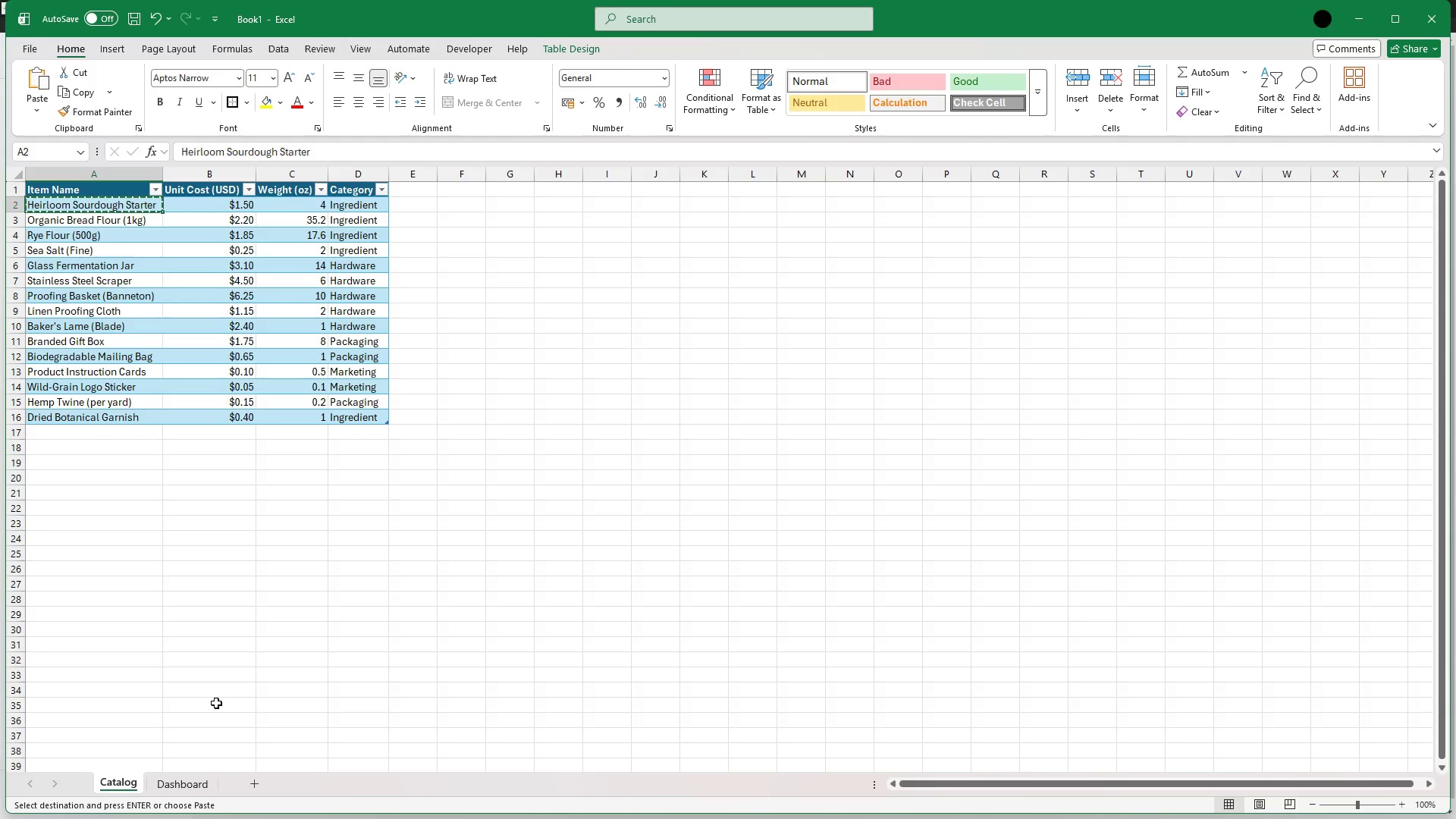 
left_click([193, 780])
 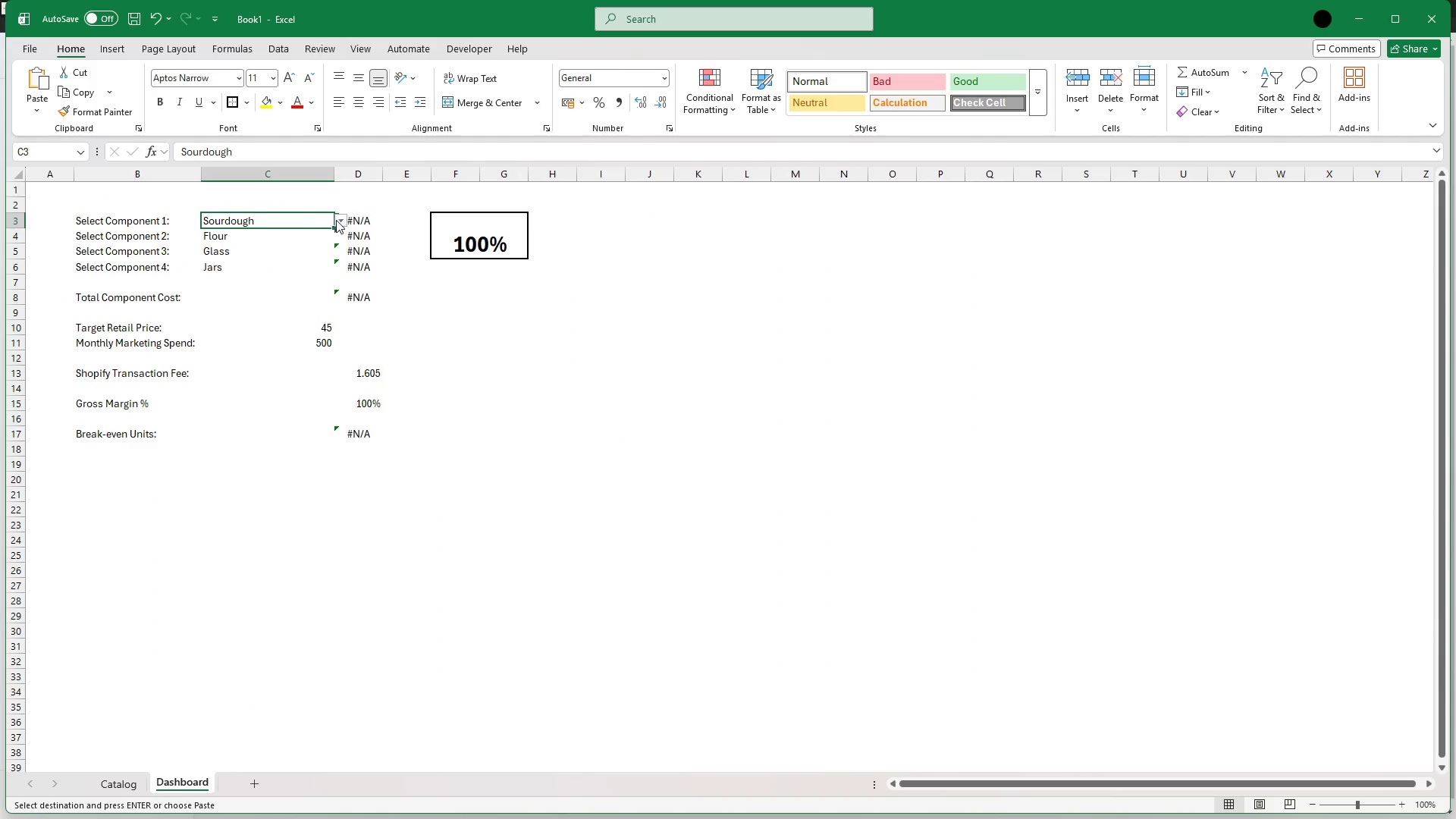 
left_click([339, 219])
 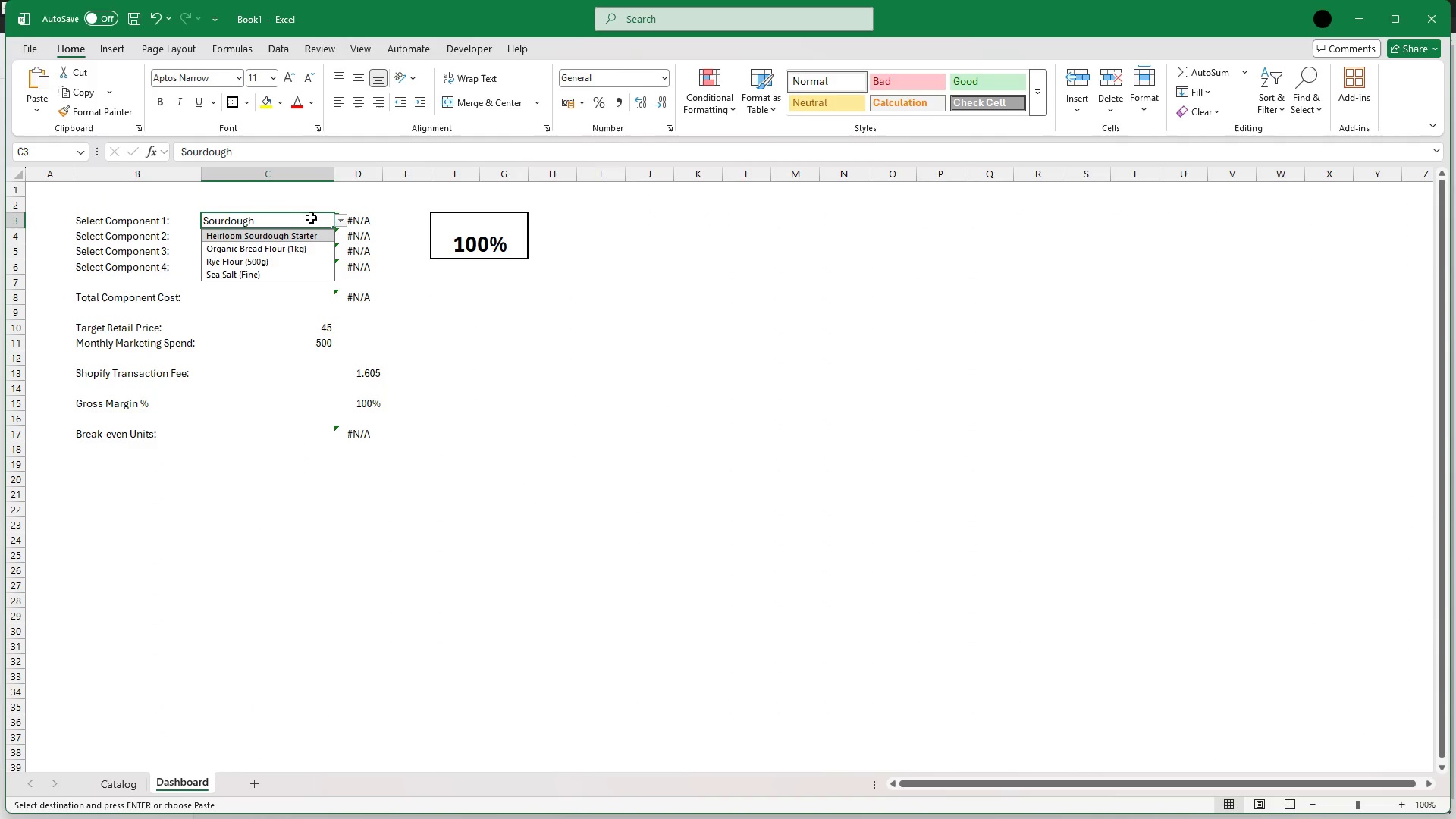 
left_click([305, 220])
 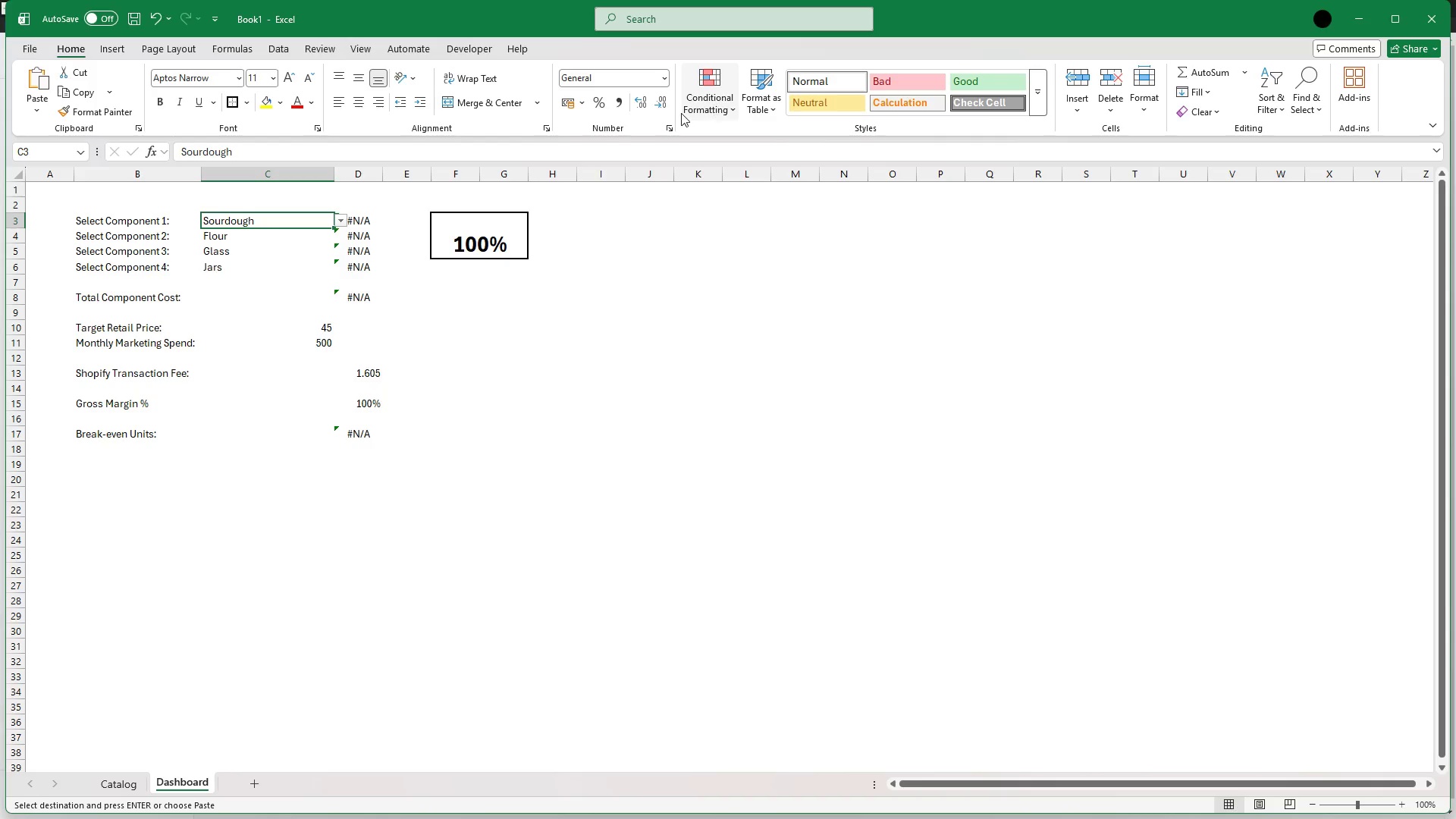 
left_click([265, 222])
 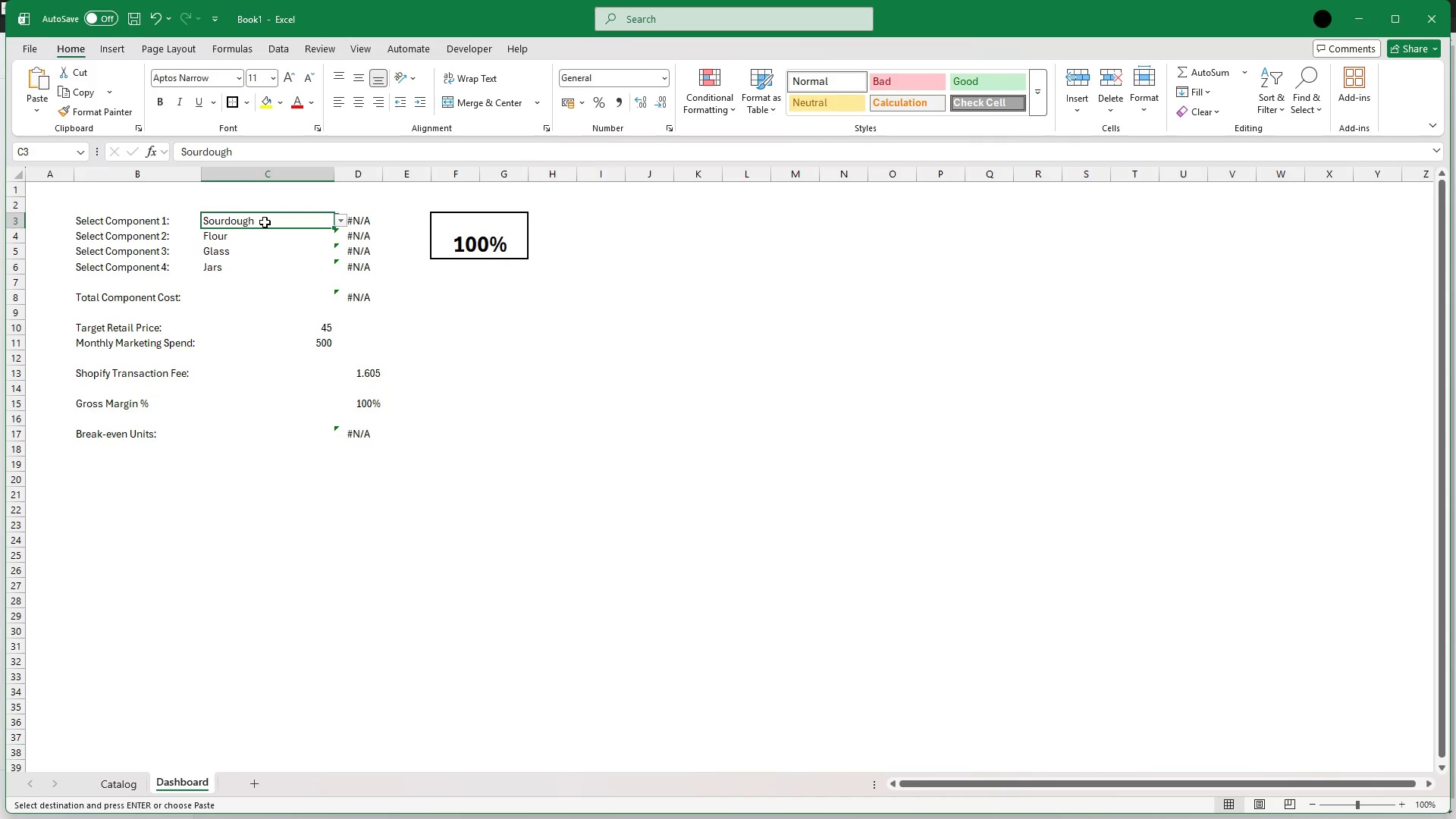 
key(ArrowDown)
 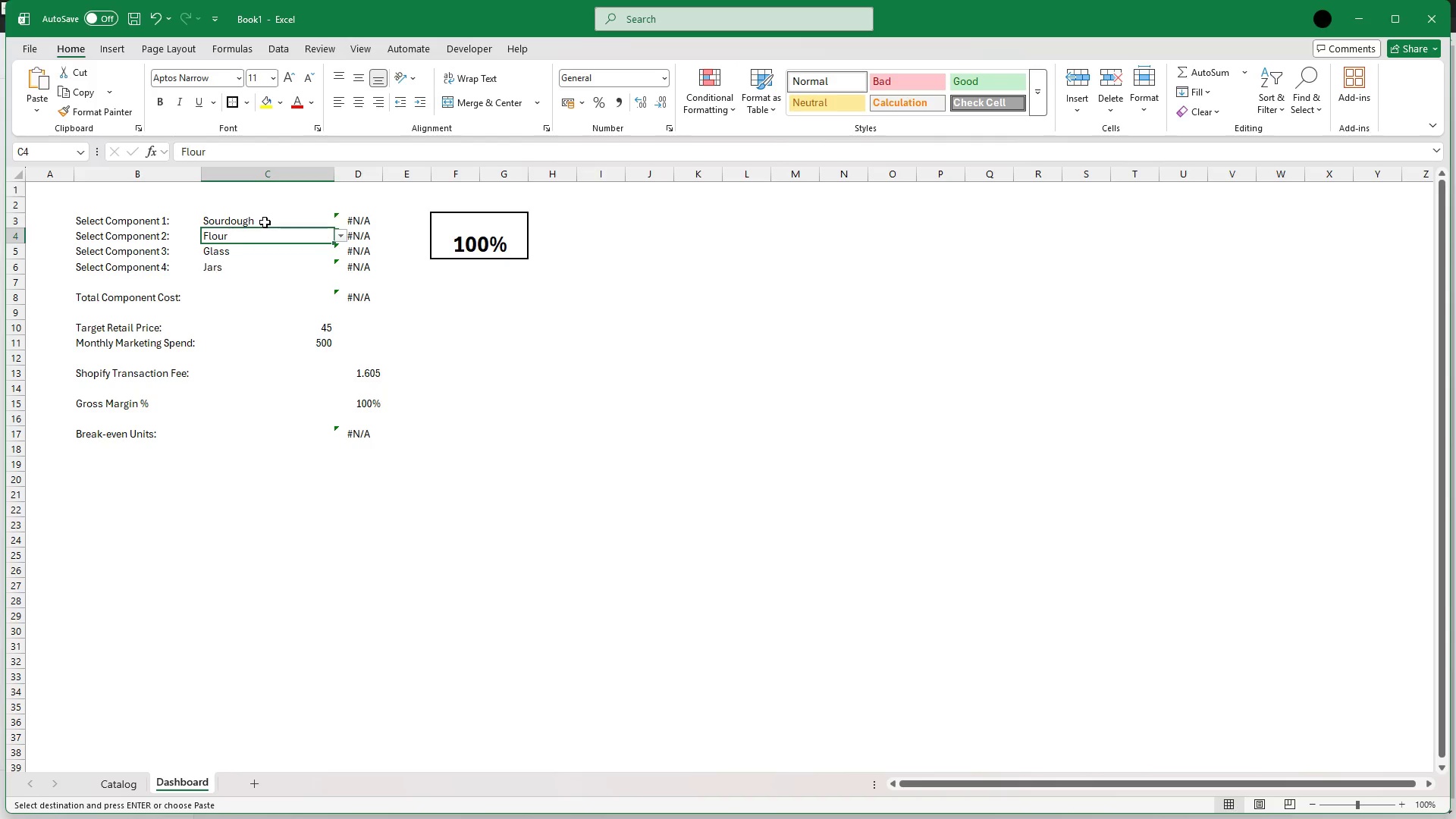 
key(ArrowUp)
 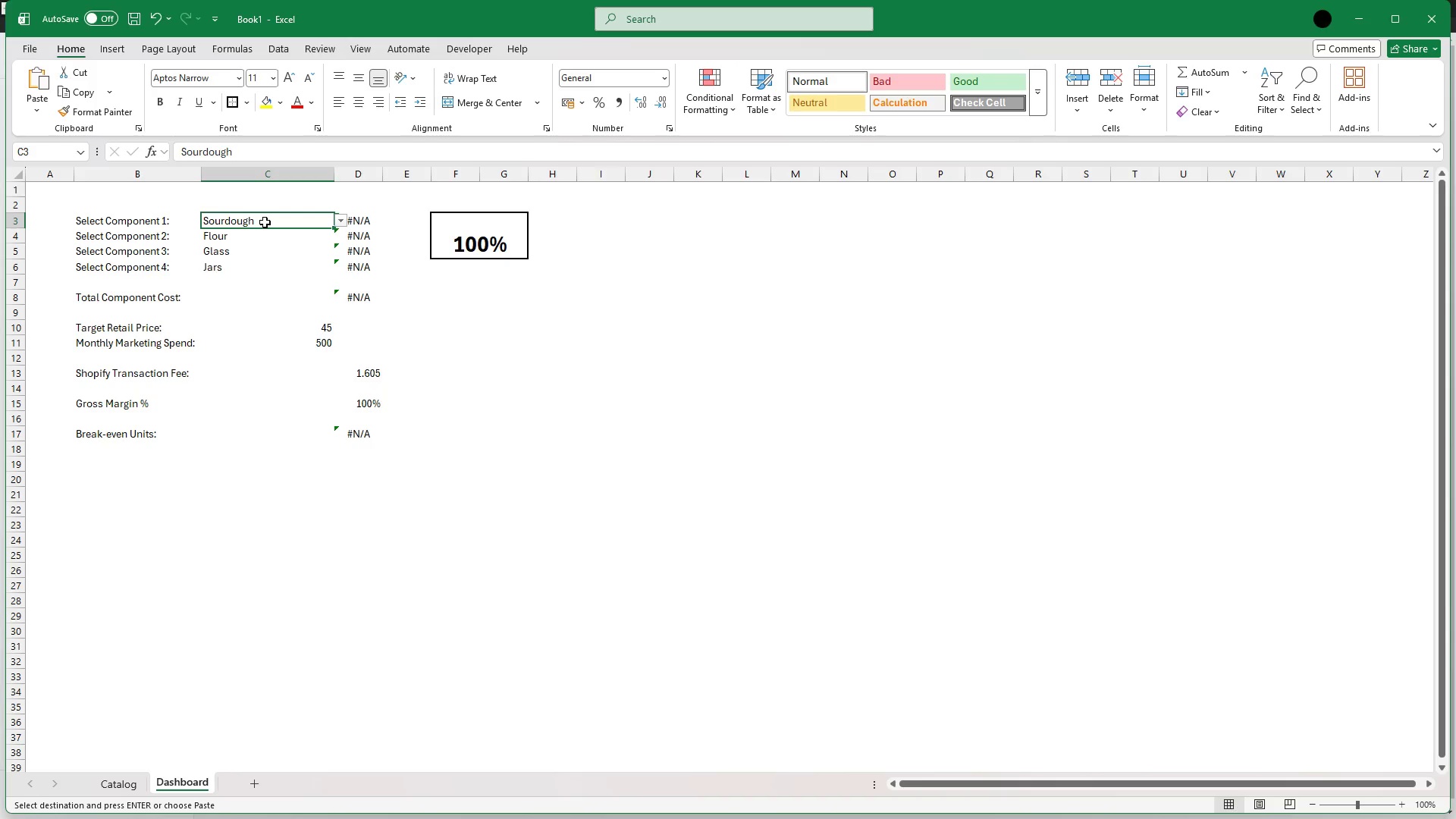 
key(ArrowDown)
 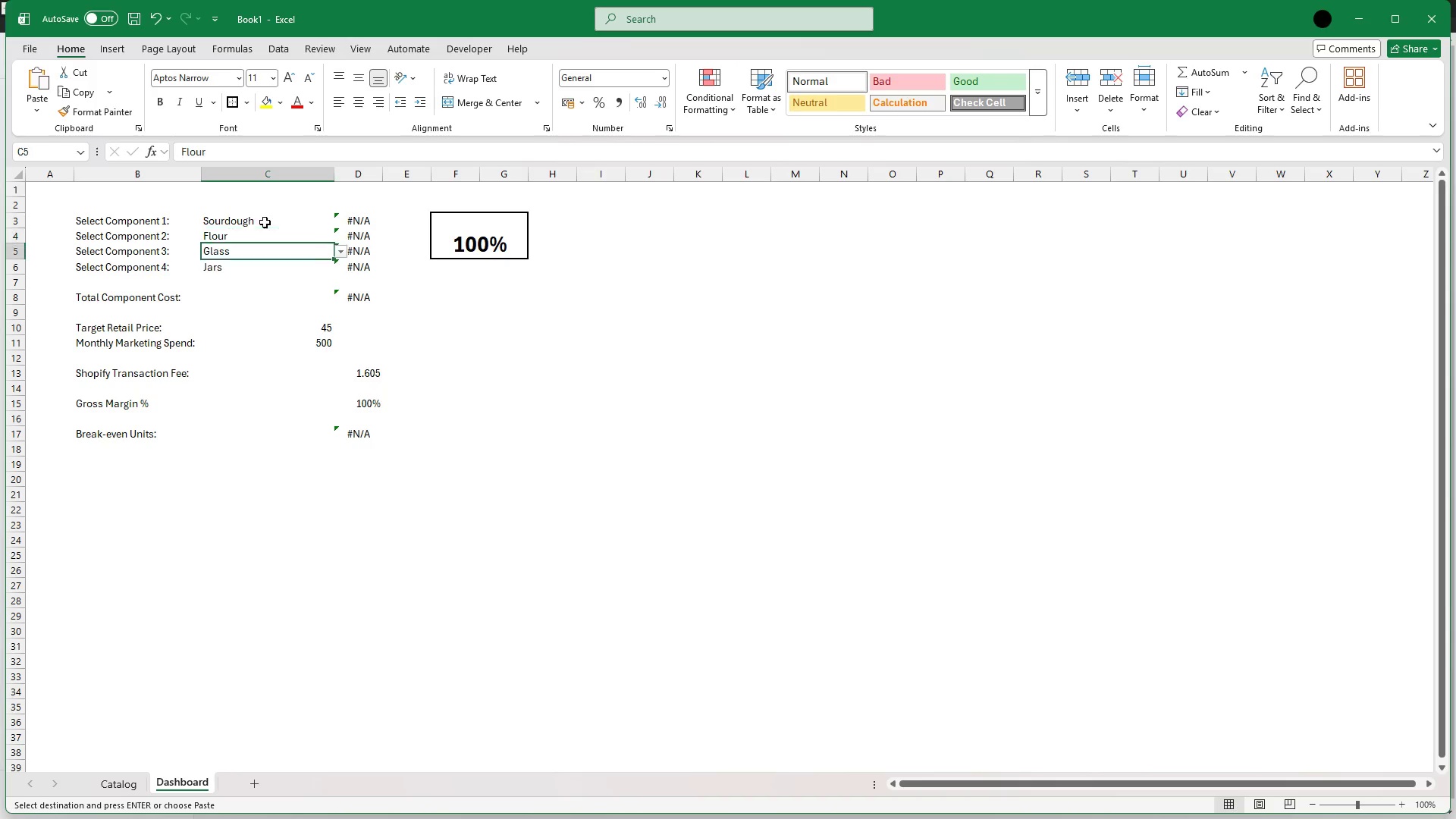 
key(ArrowDown)
 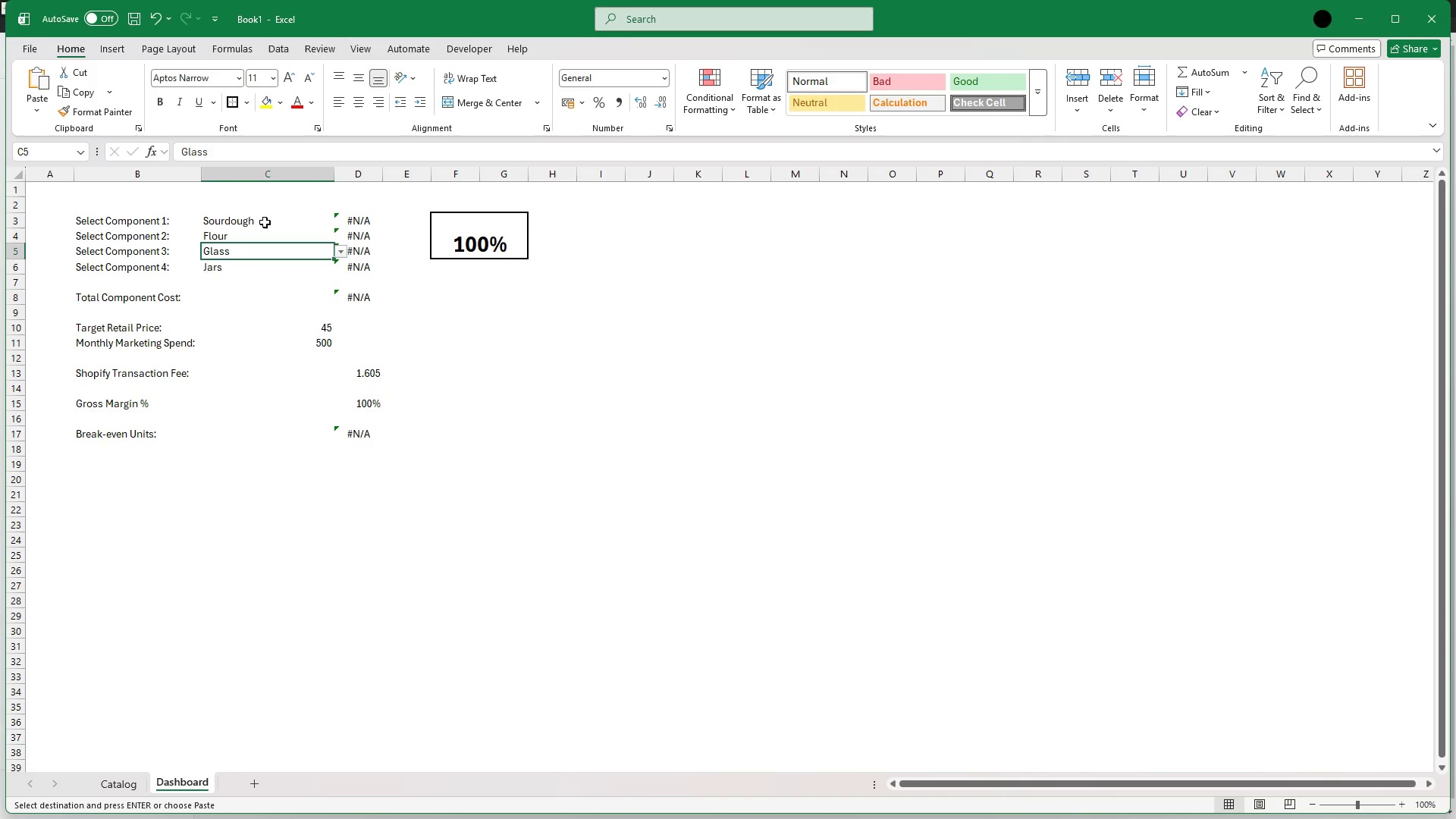 
key(ArrowDown)
 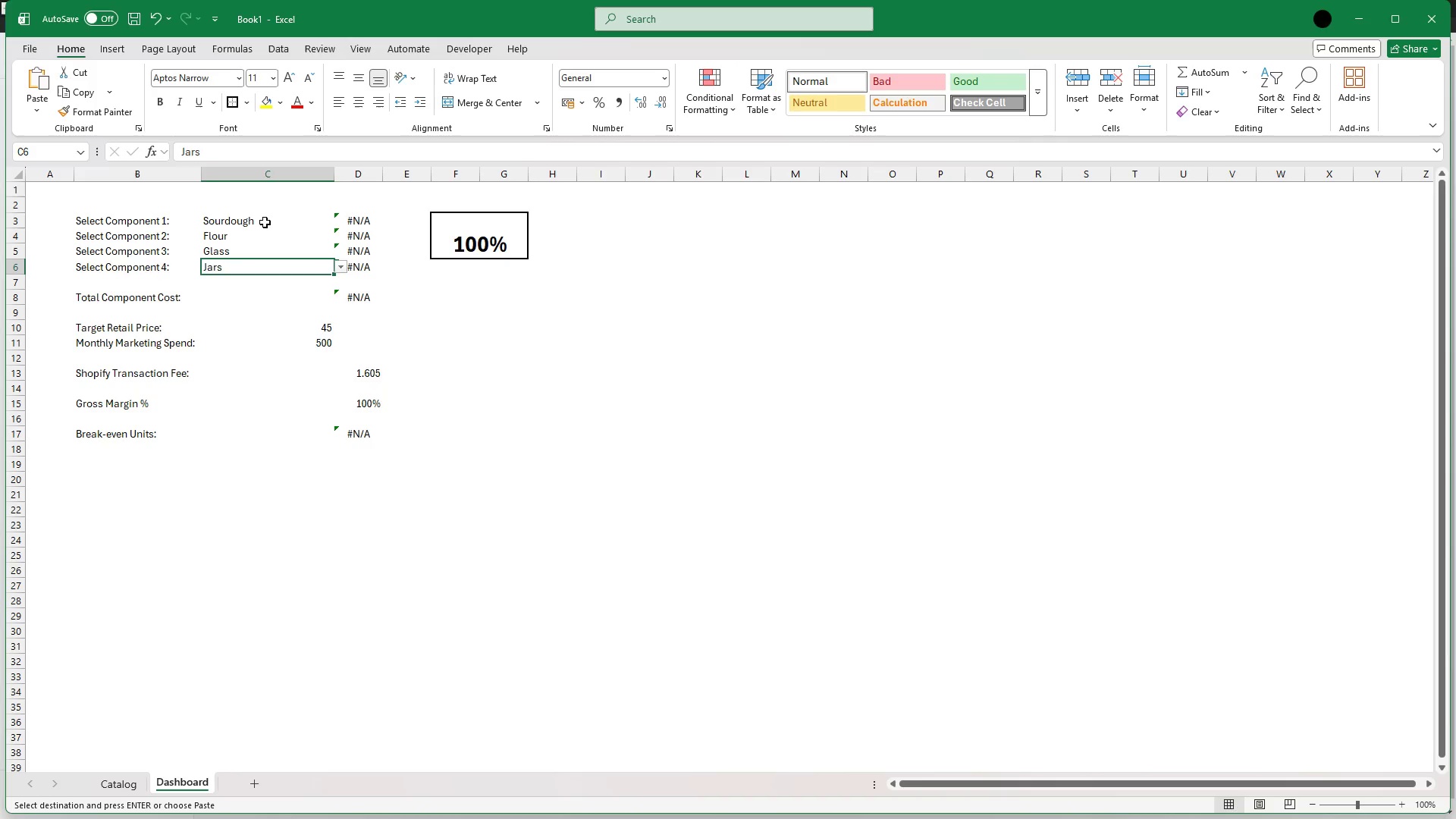 
key(ArrowLeft)
 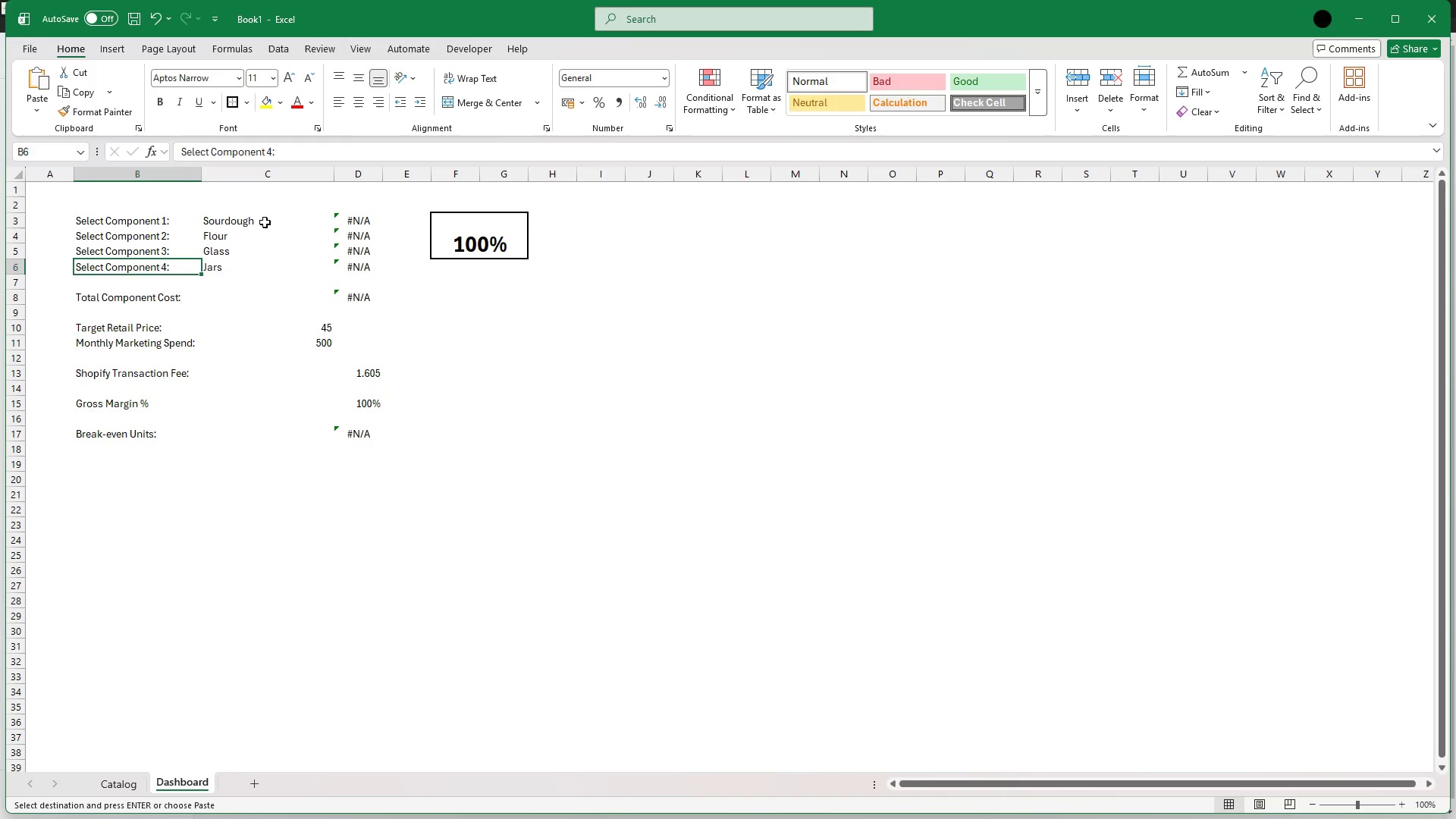 
key(ArrowDown)
 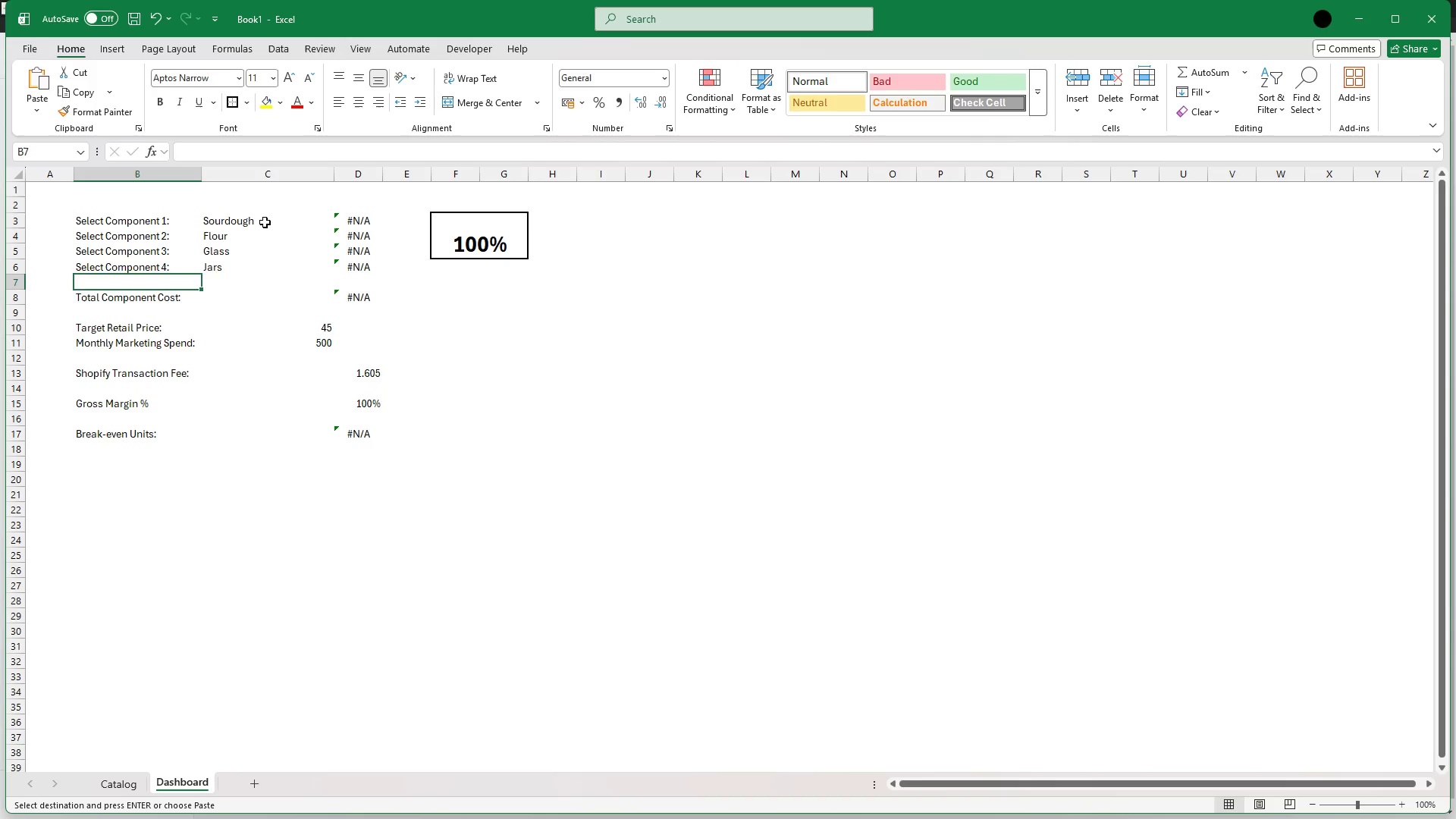 
key(ArrowDown)
 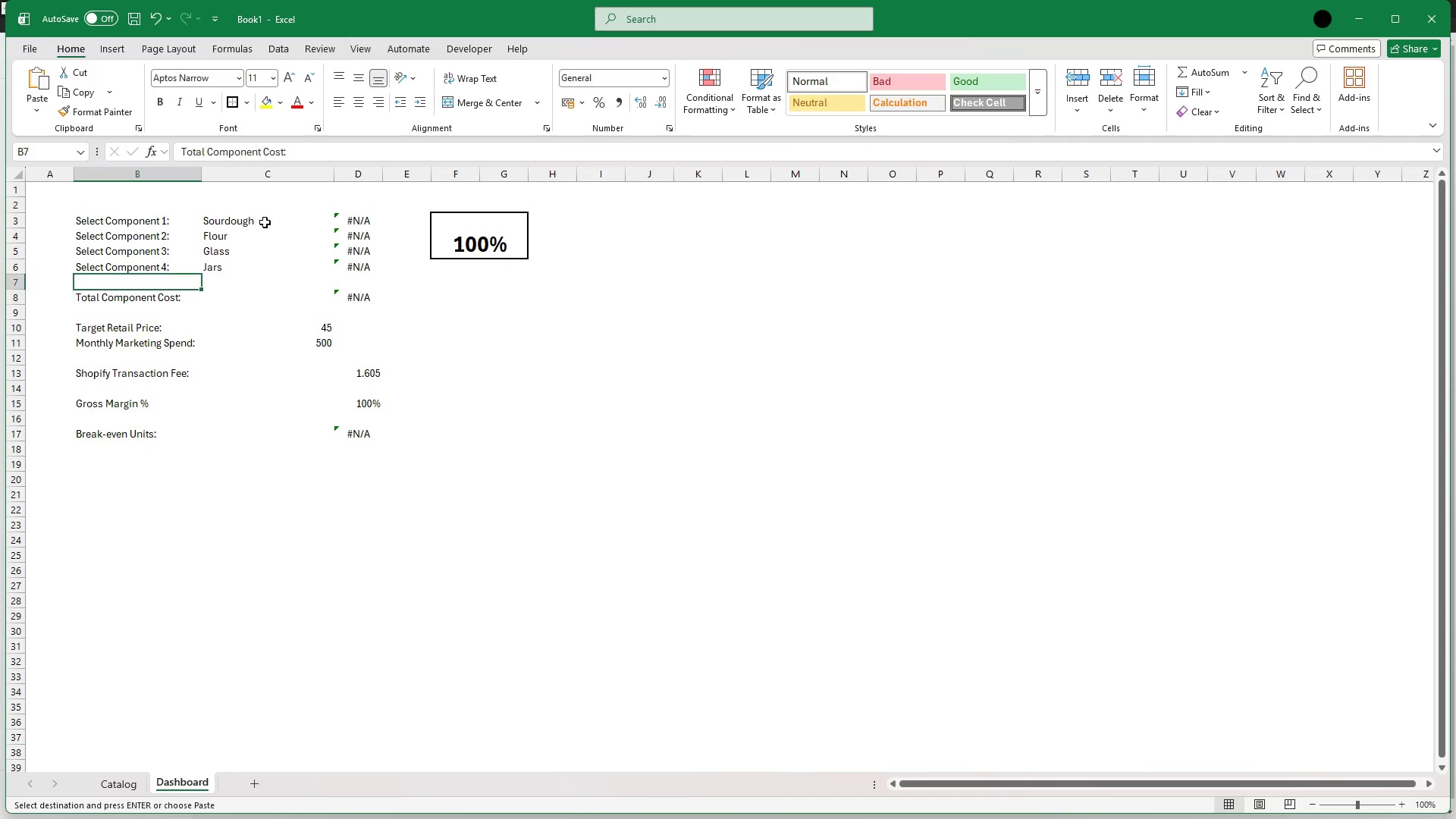 
key(ArrowUp)
 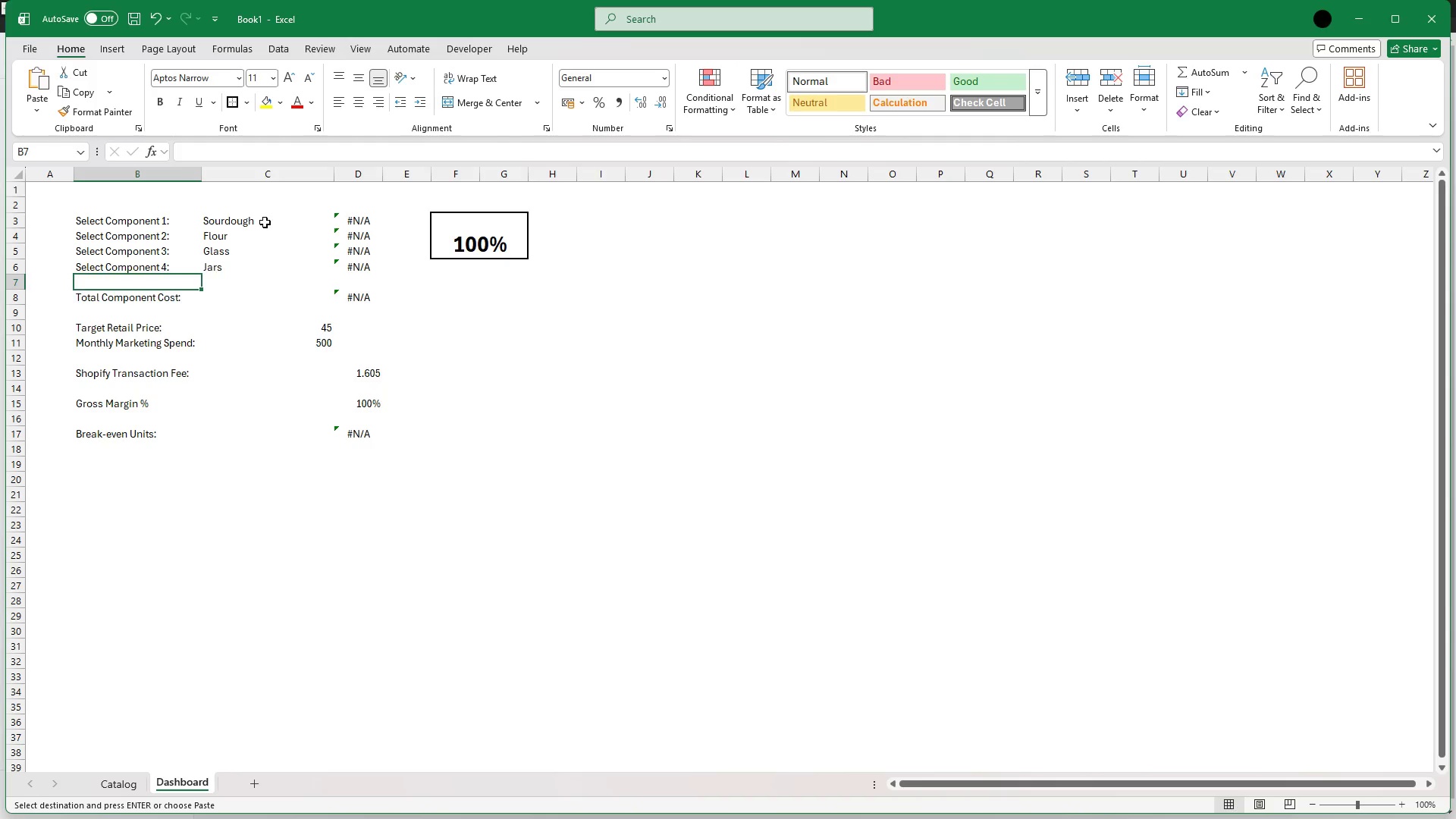 
key(ArrowDown)
 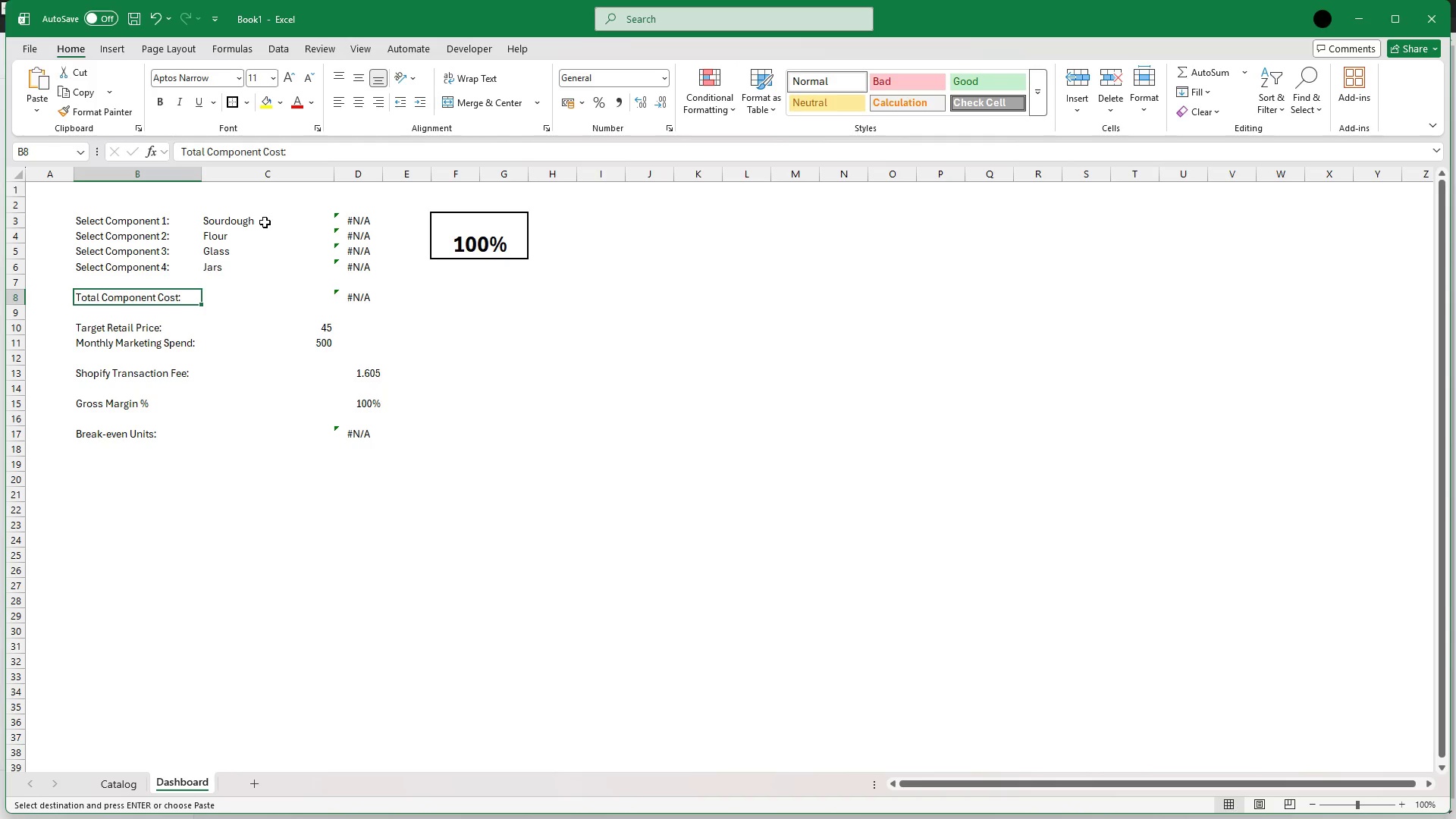 
key(Shift+ArrowDown)
 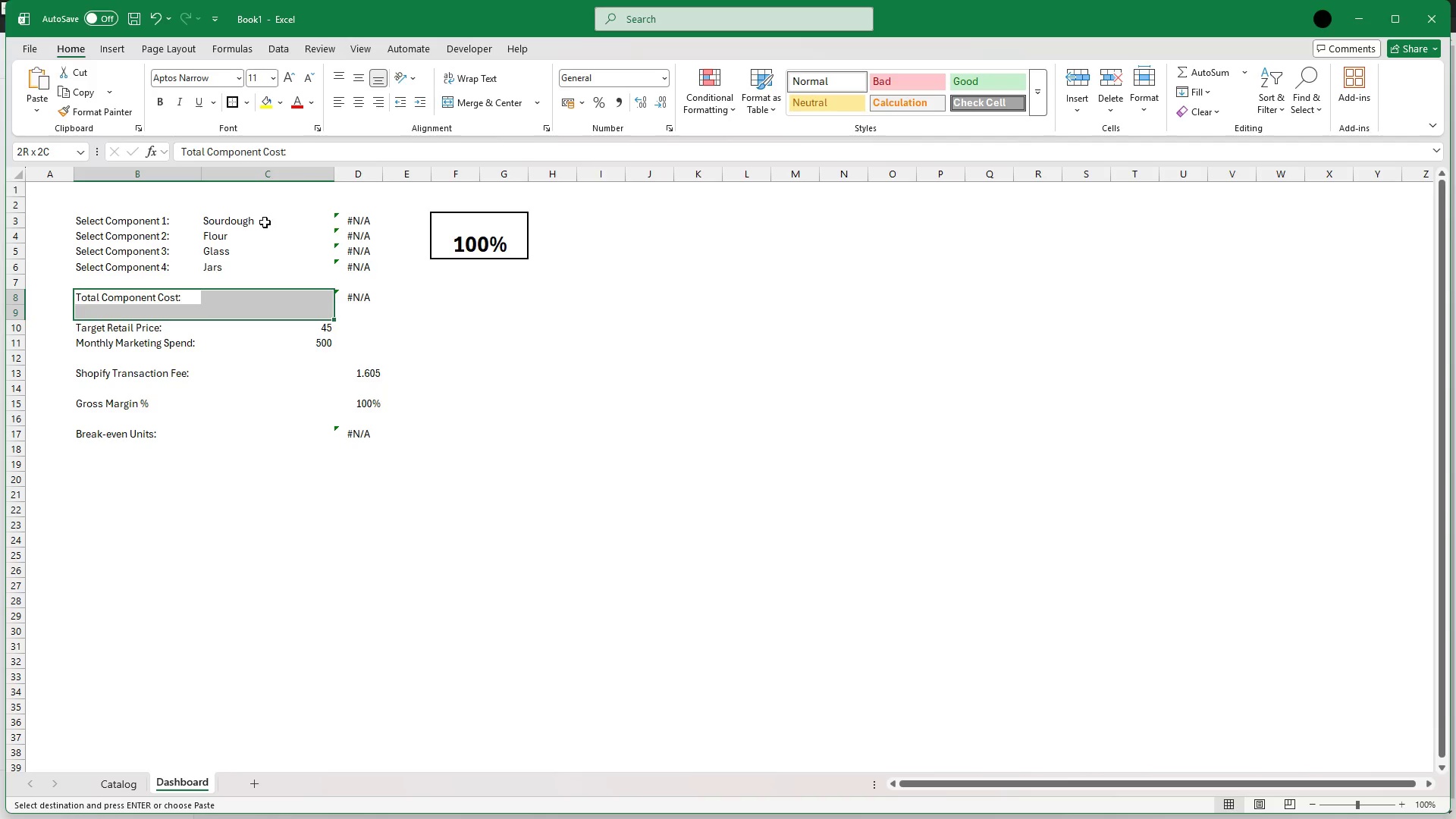 
key(Shift+ArrowRight)
 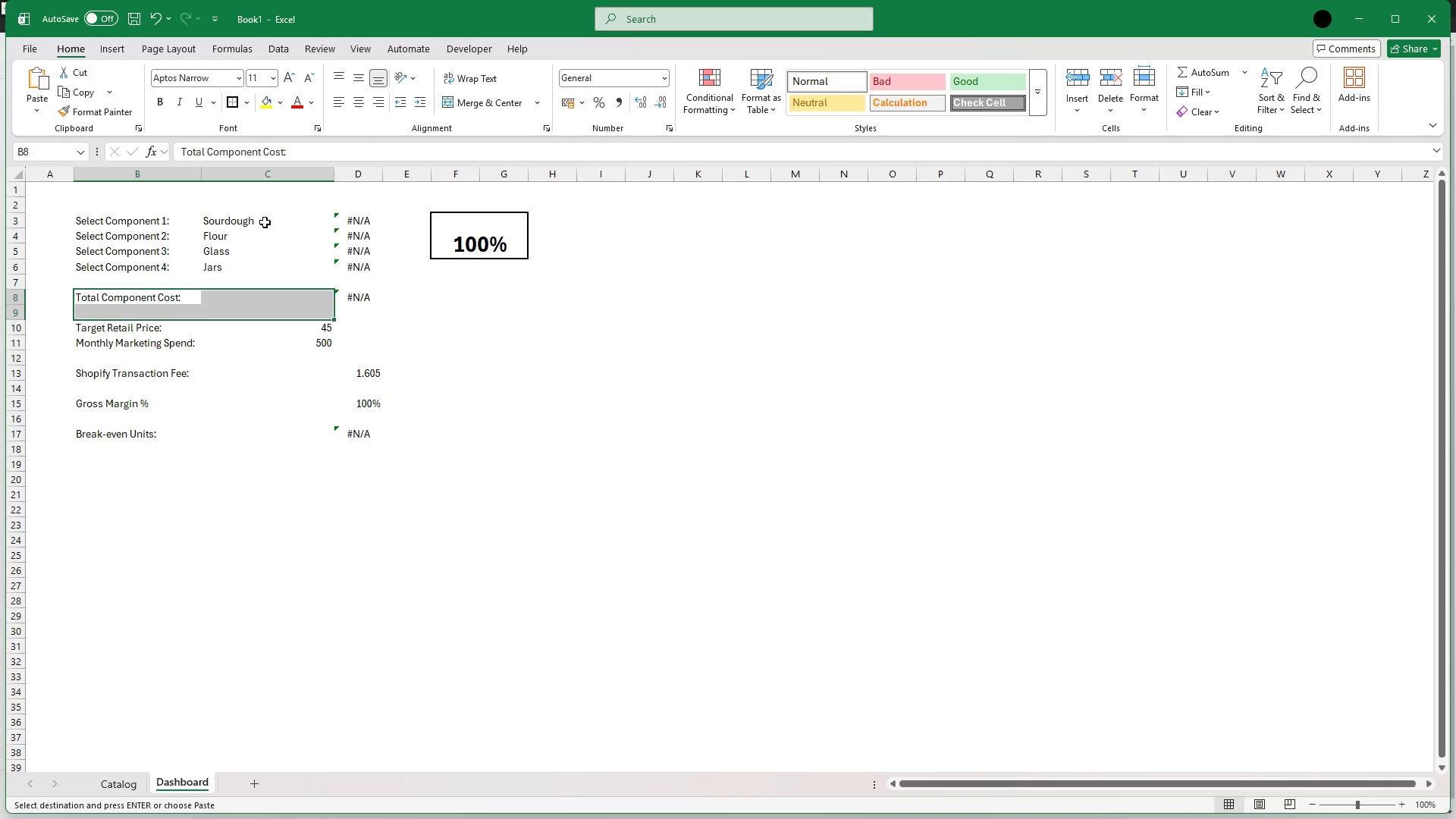 
key(ArrowLeft)
 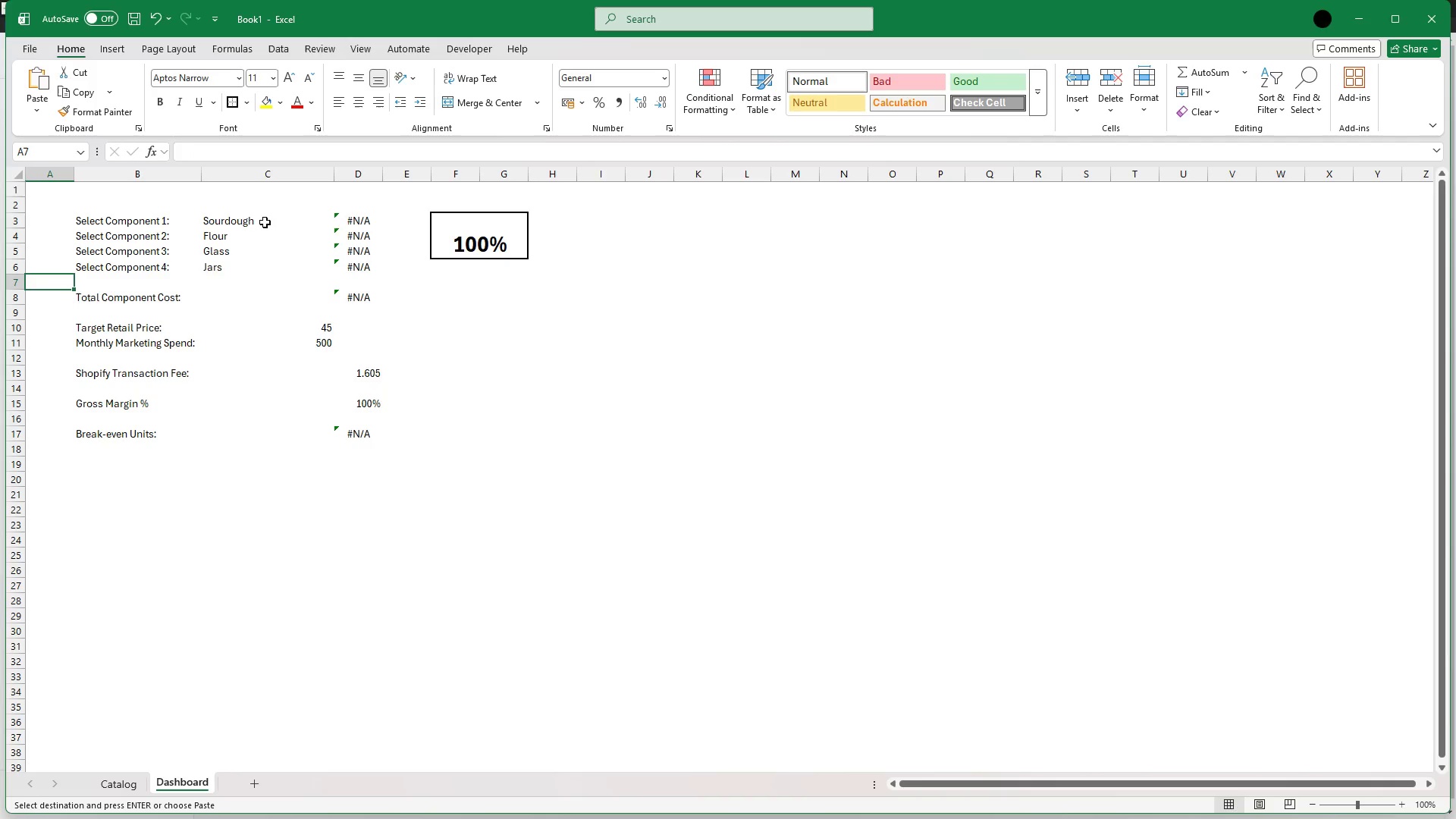 
key(ArrowUp)
 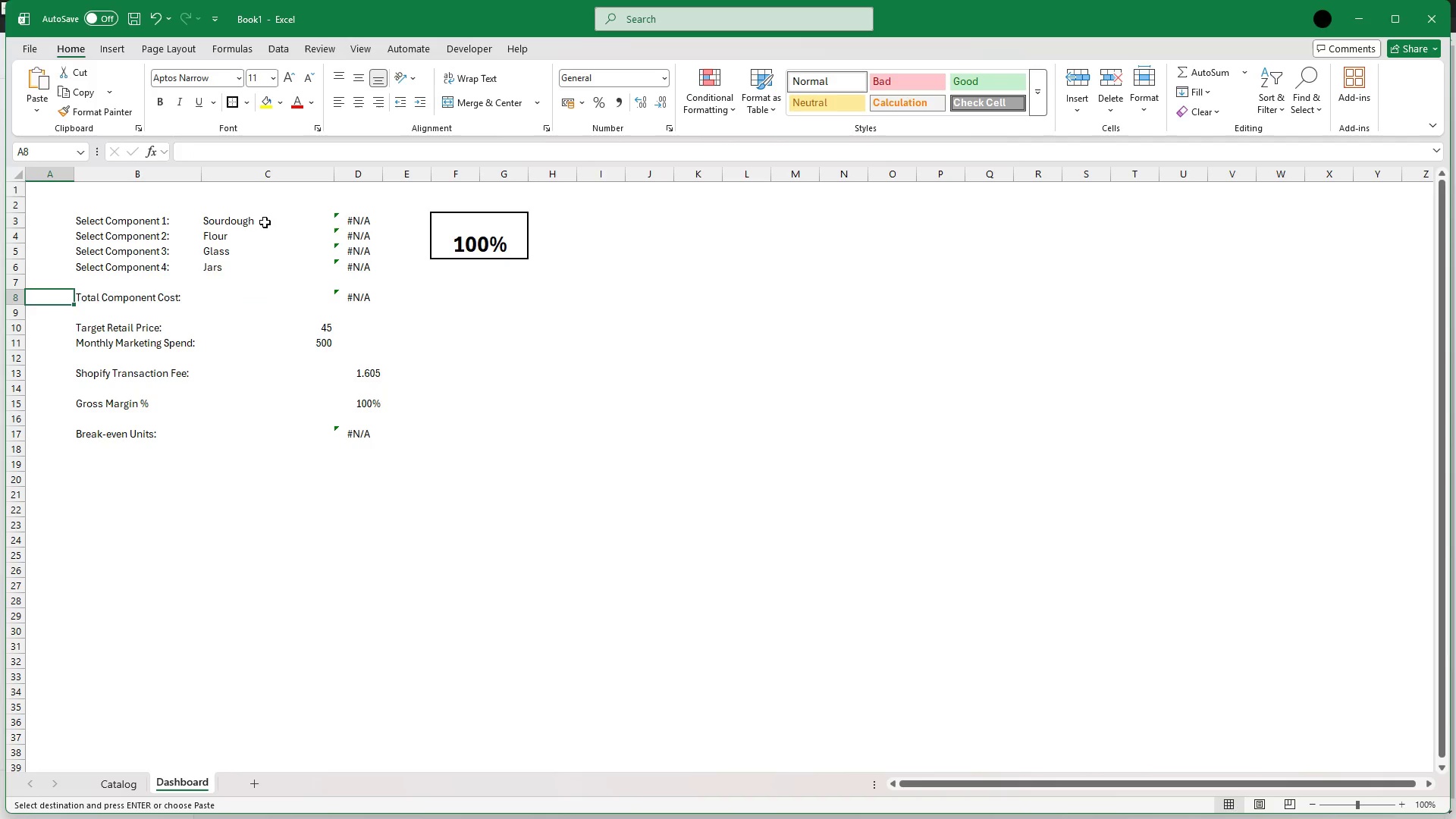 
key(ArrowDown)
 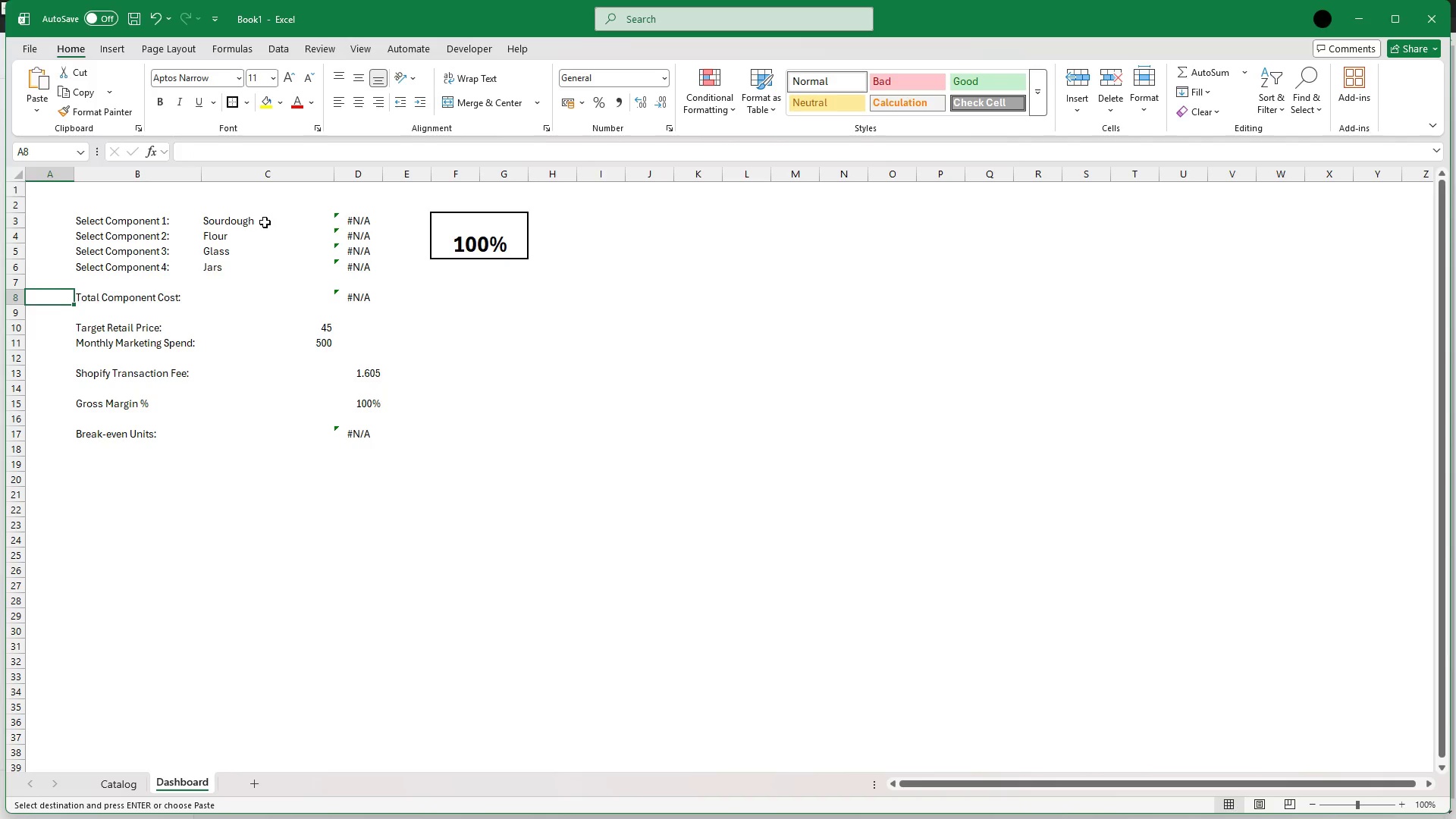 
key(ArrowRight)
 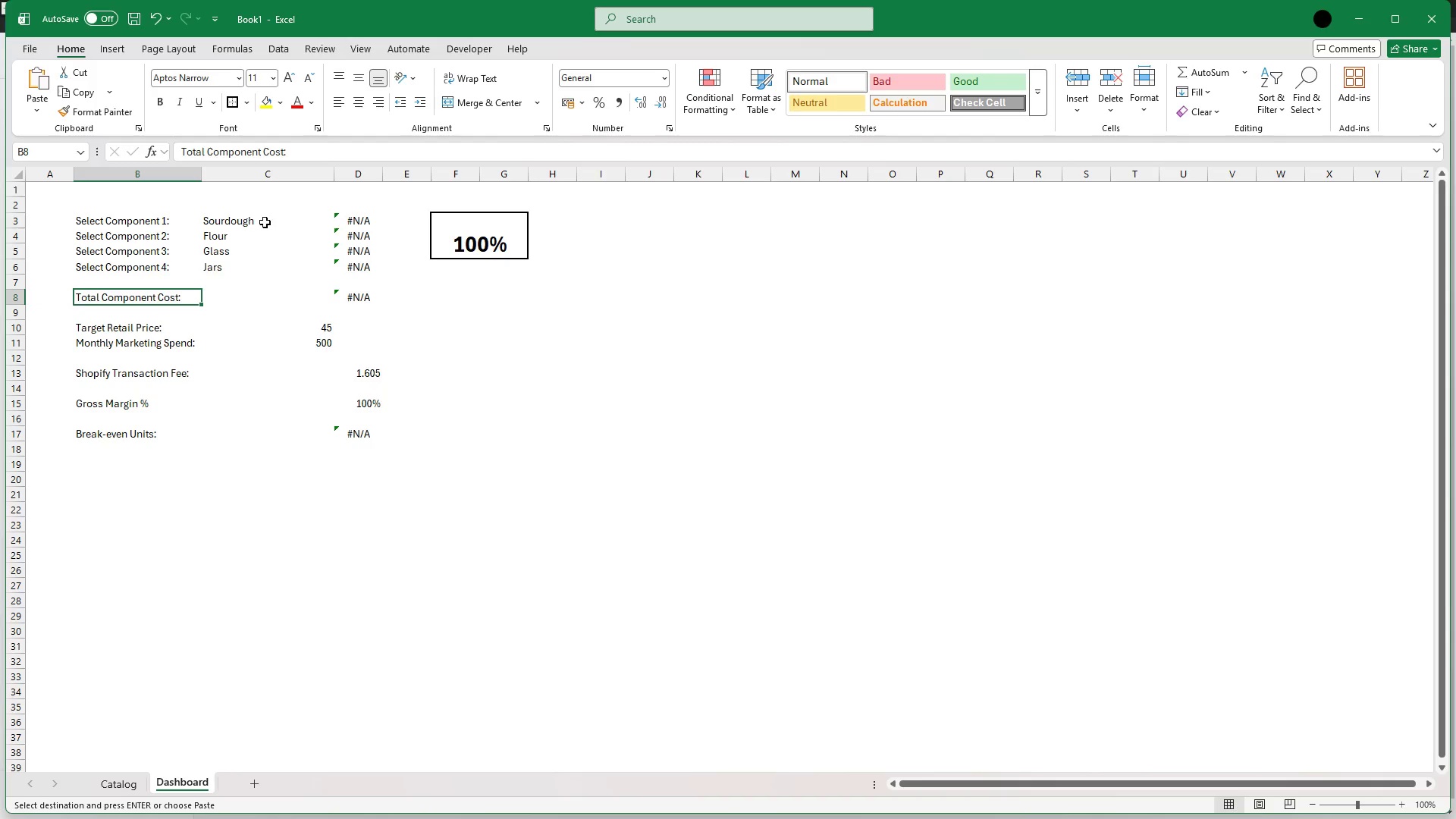 
key(Shift+ArrowRight)
 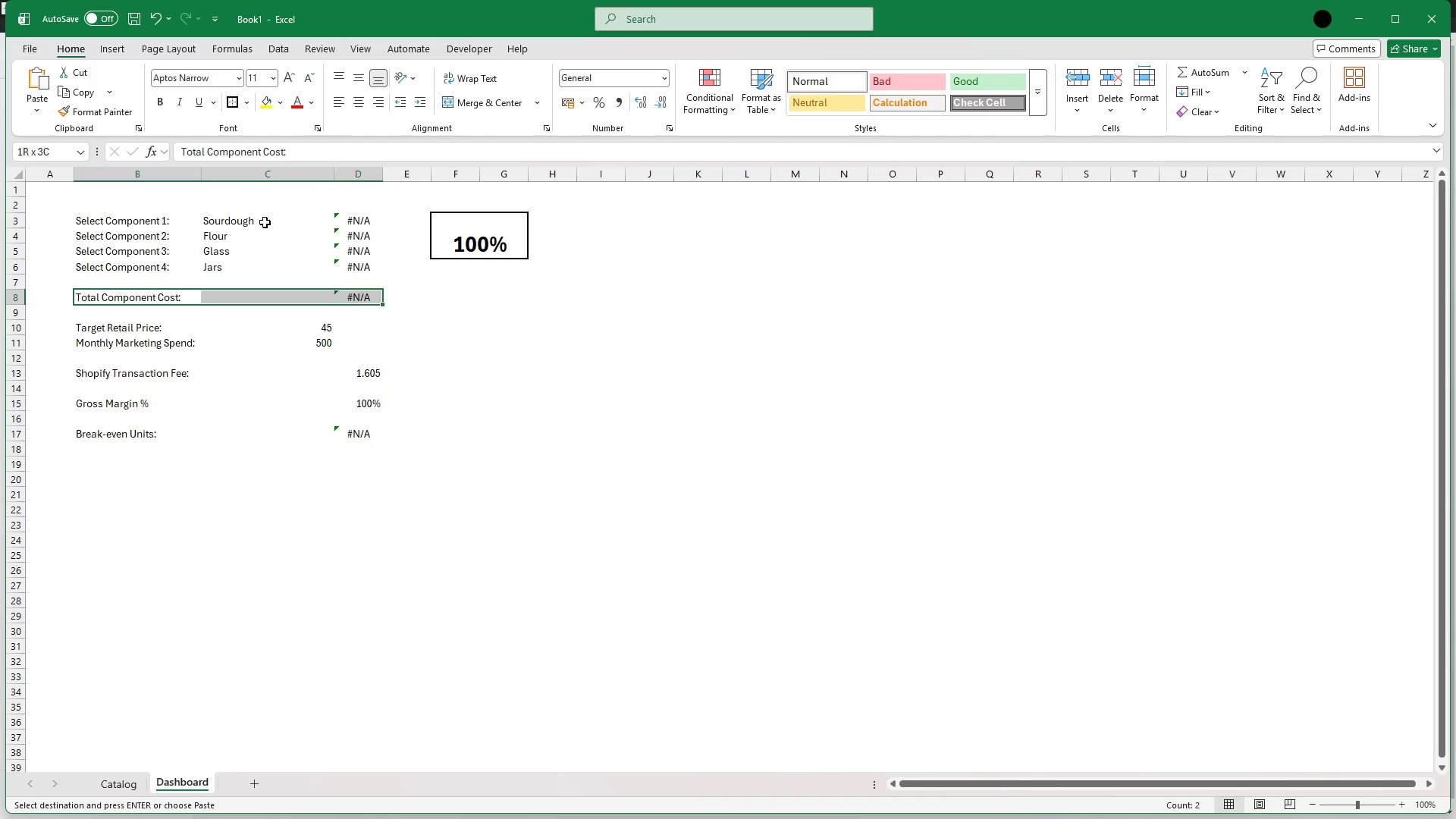 
key(Shift+ArrowRight)
 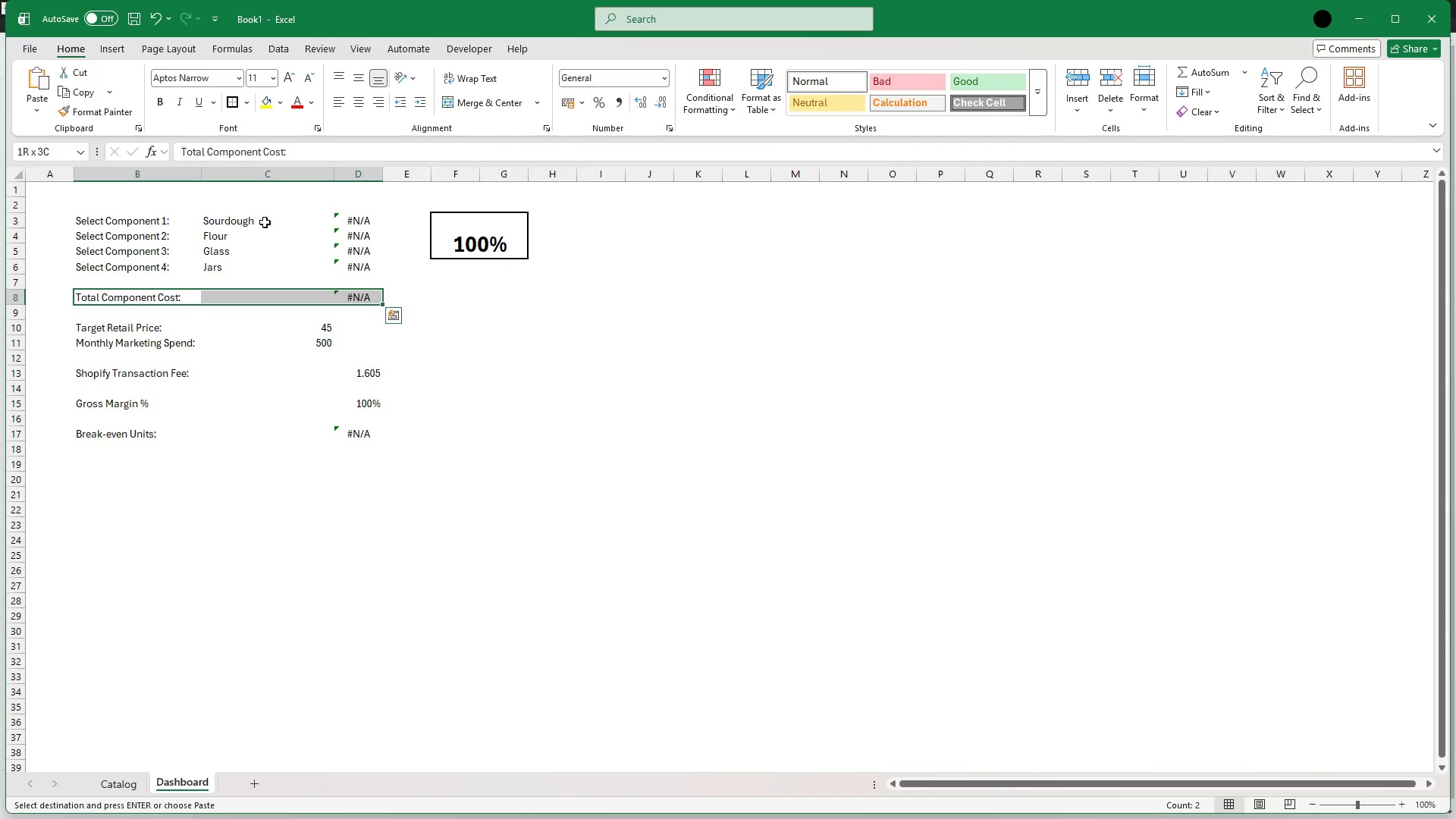 
key(Shift+ArrowRight)
 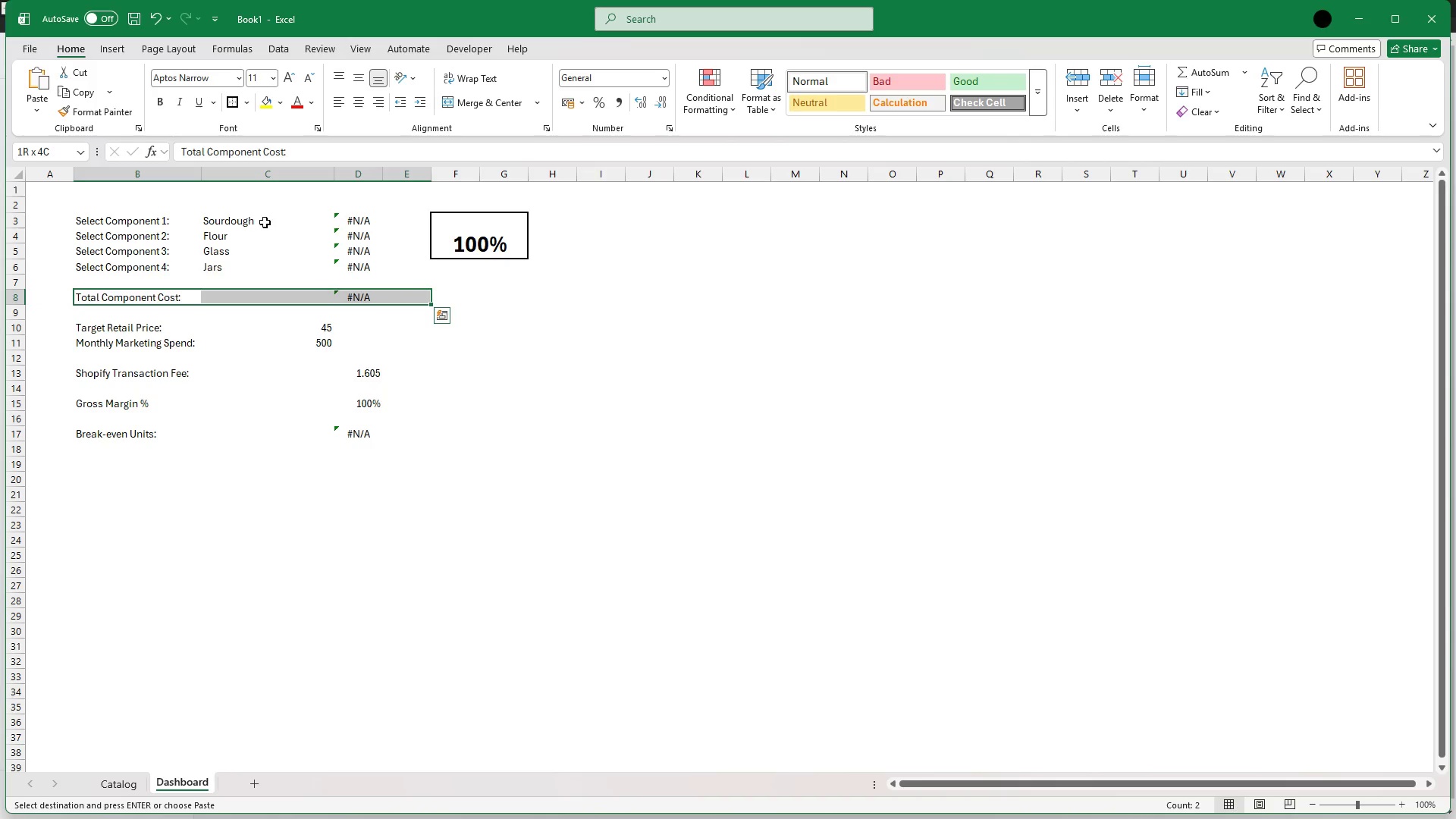 
key(Shift+ArrowDown)
 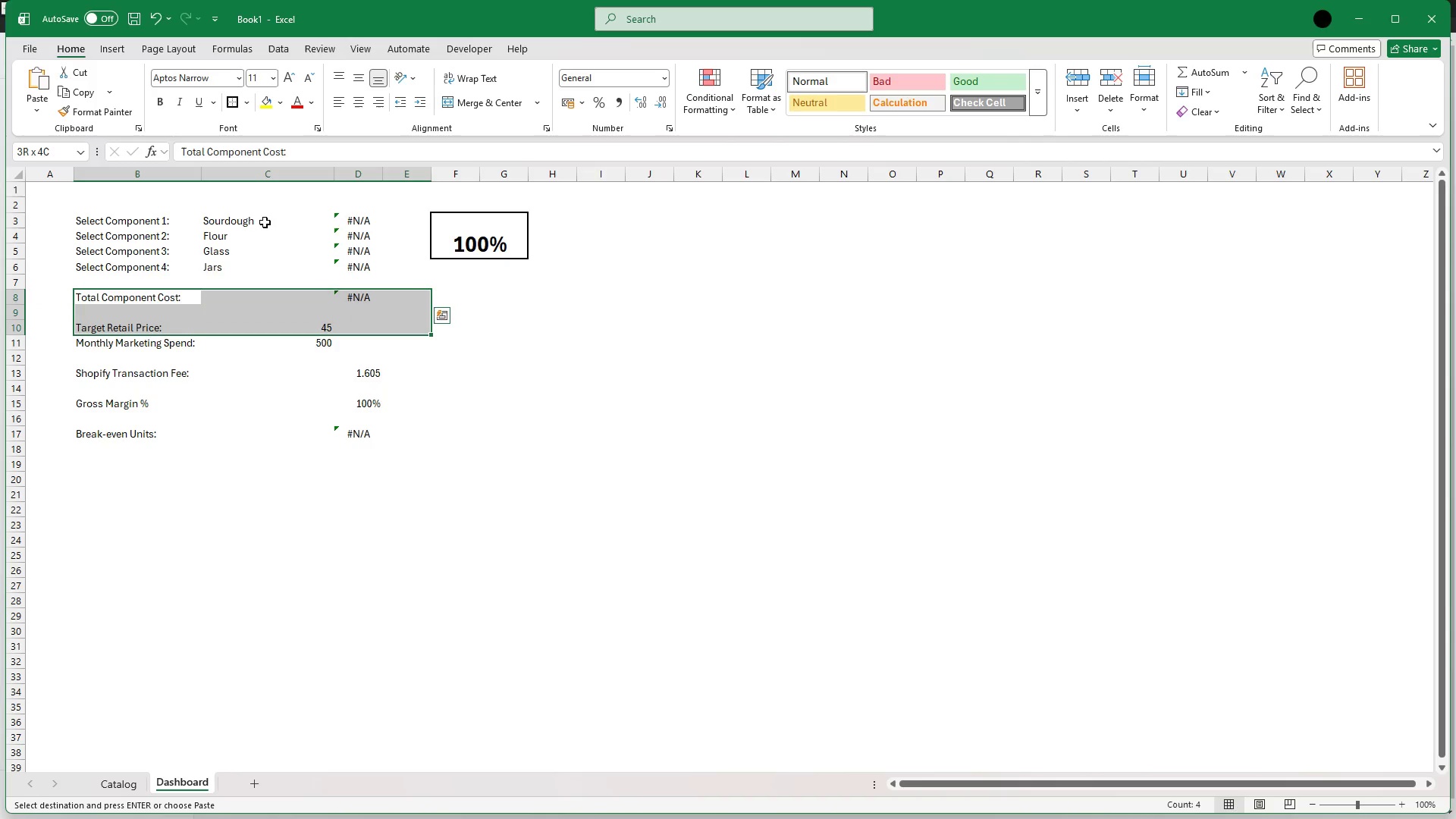 
key(Shift+ArrowDown)
 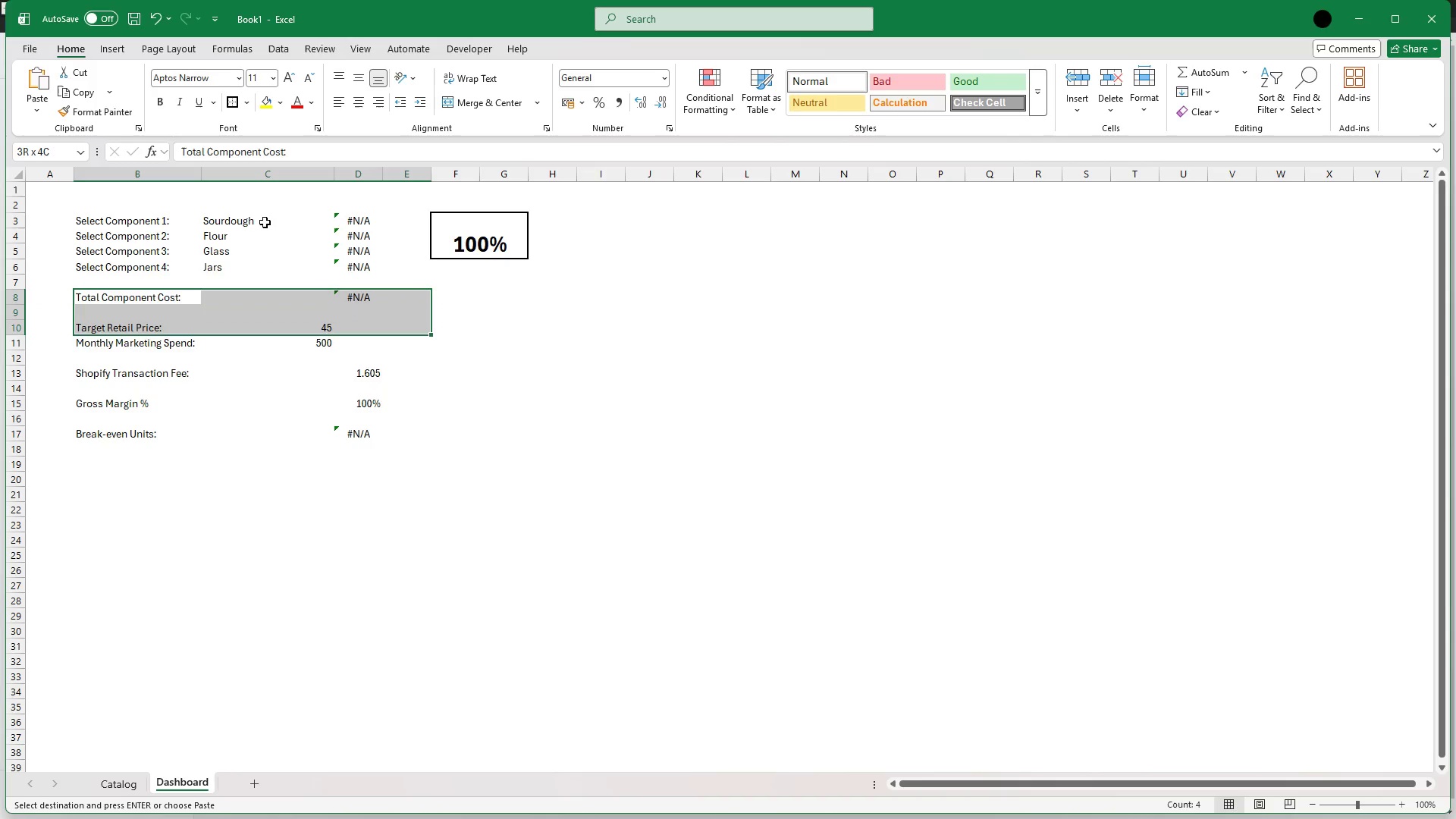 
key(Shift+ArrowDown)
 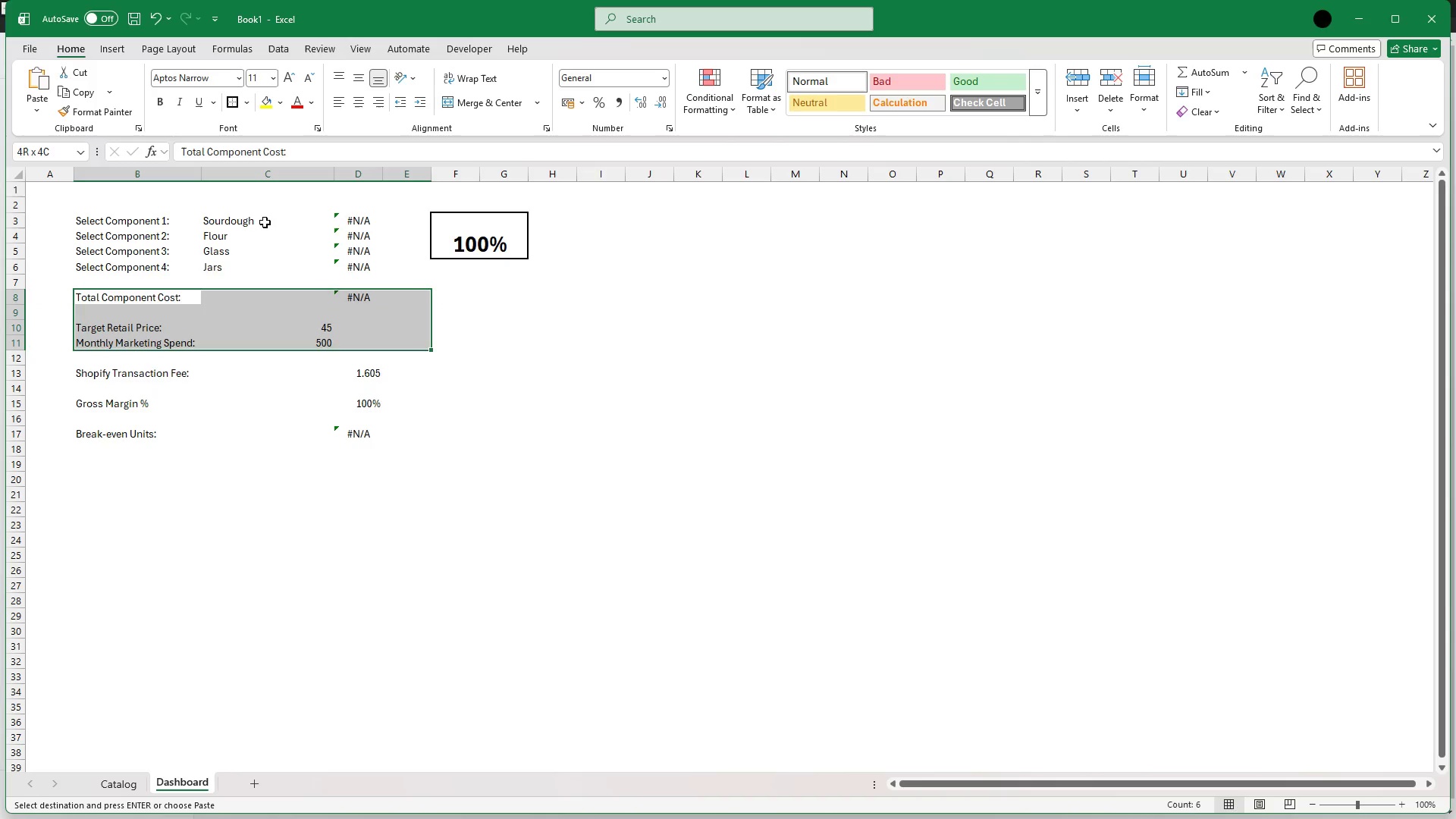 
key(Shift+ArrowDown)
 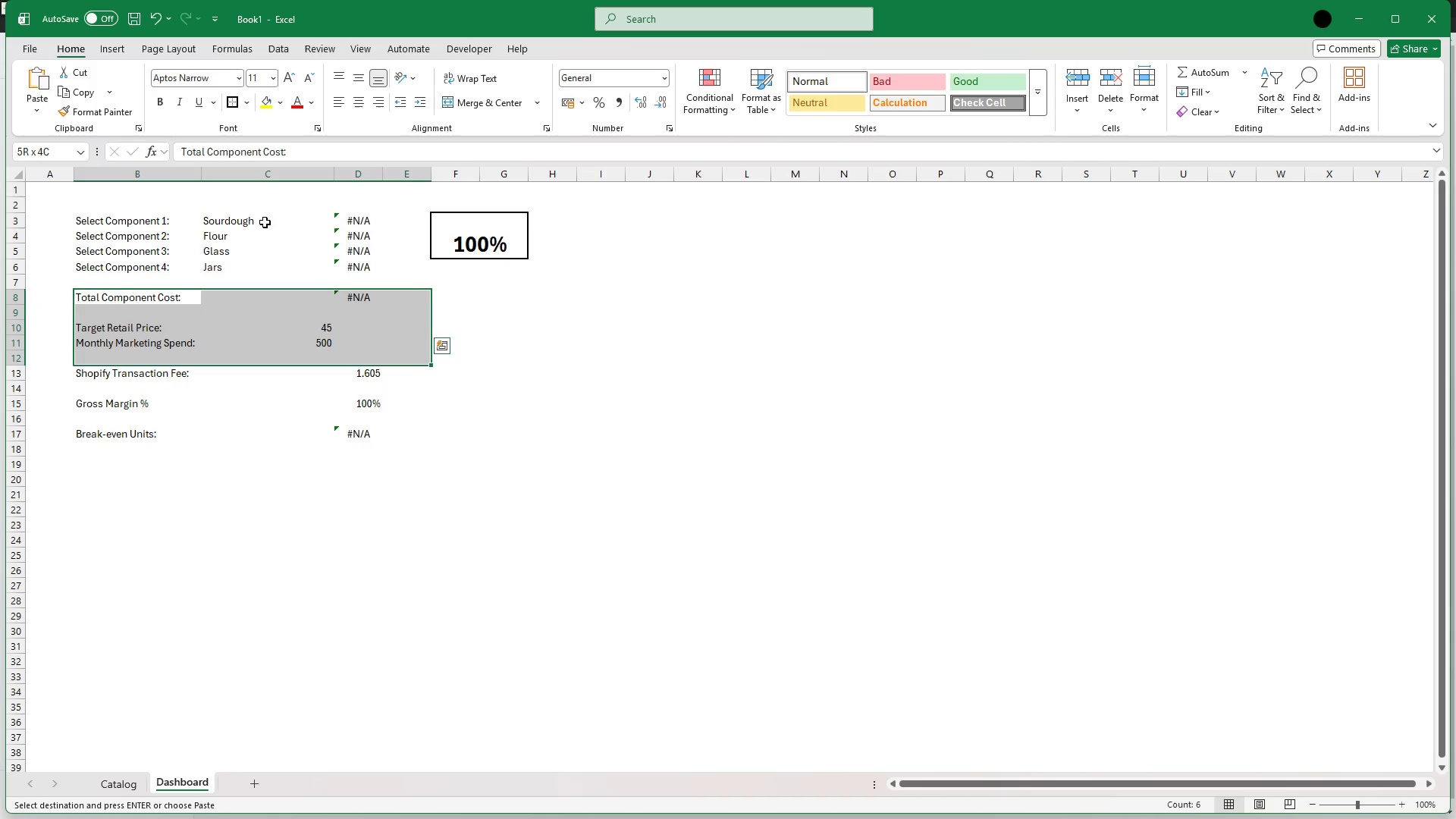 
key(Shift+ArrowDown)
 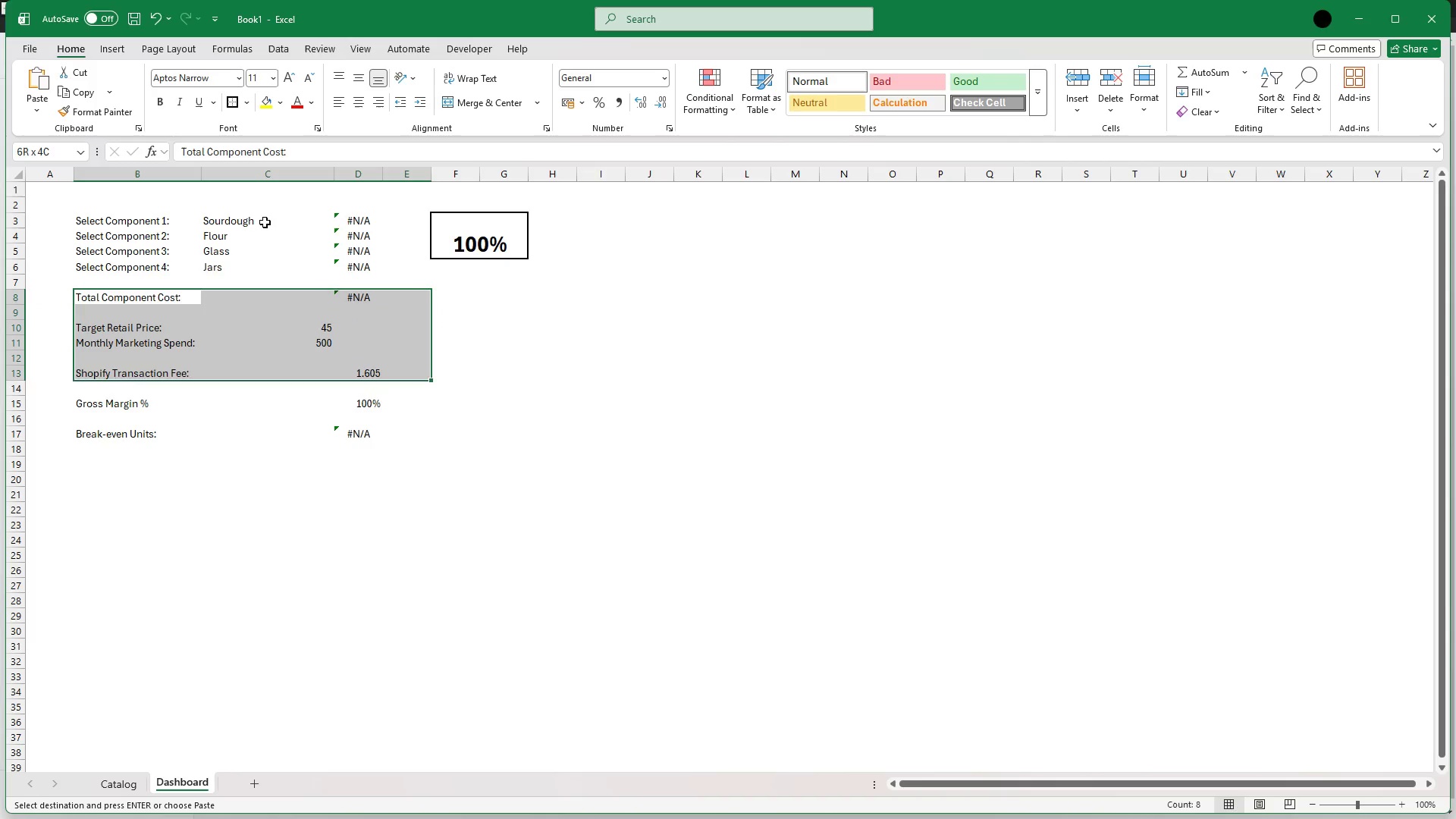 
key(Shift+ArrowDown)
 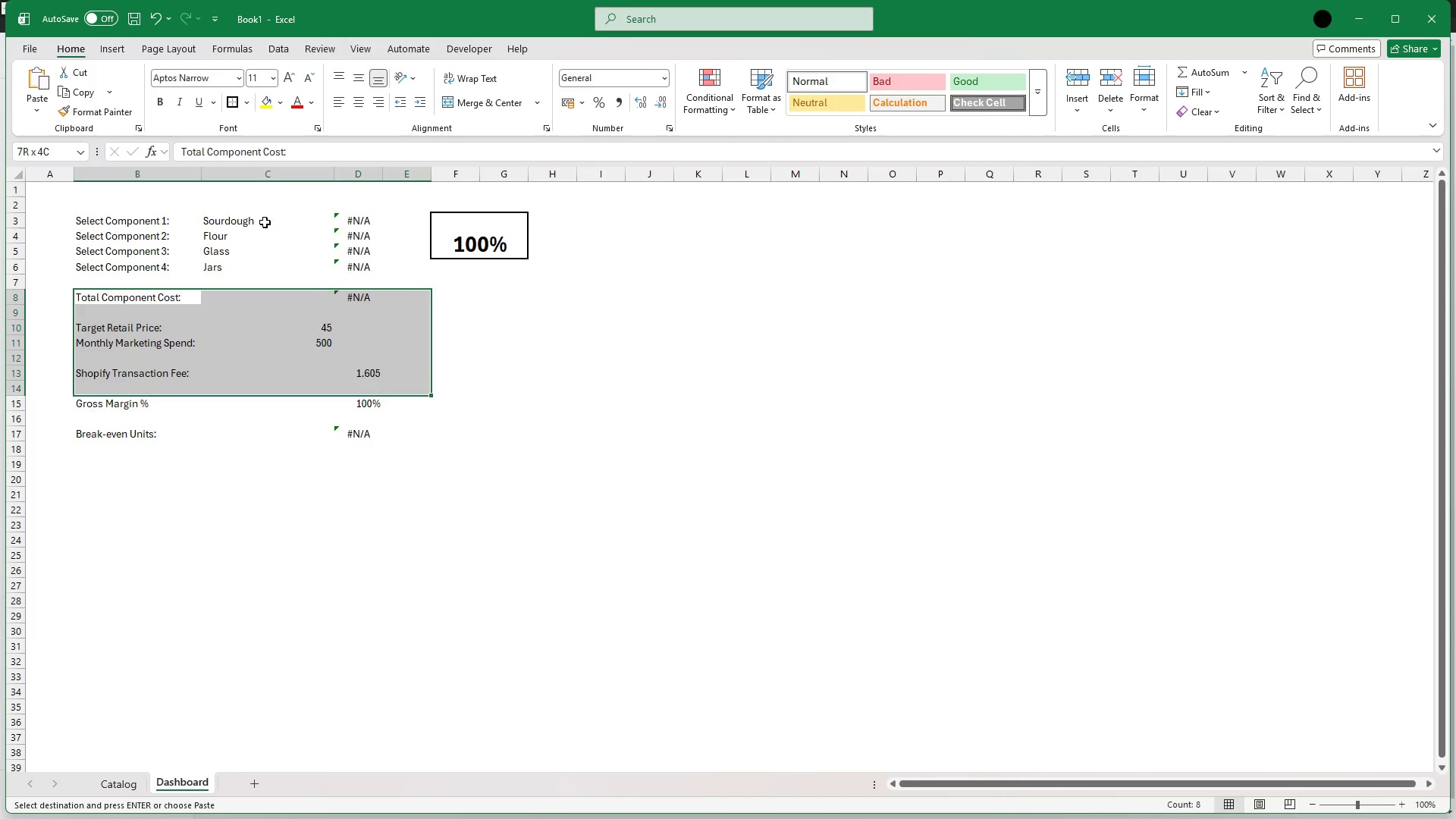 
key(Shift+ArrowDown)
 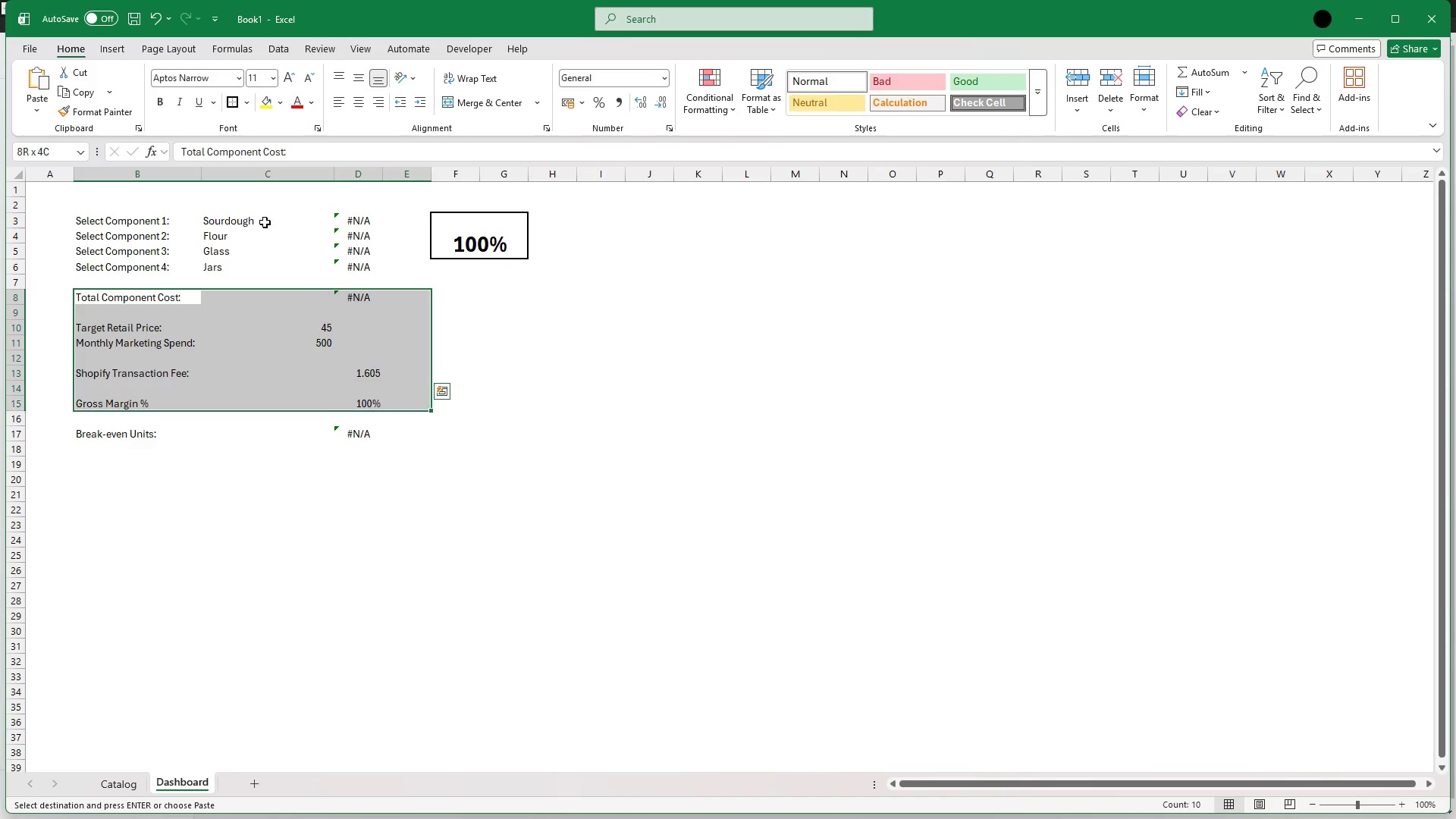 
key(Shift+ArrowDown)
 